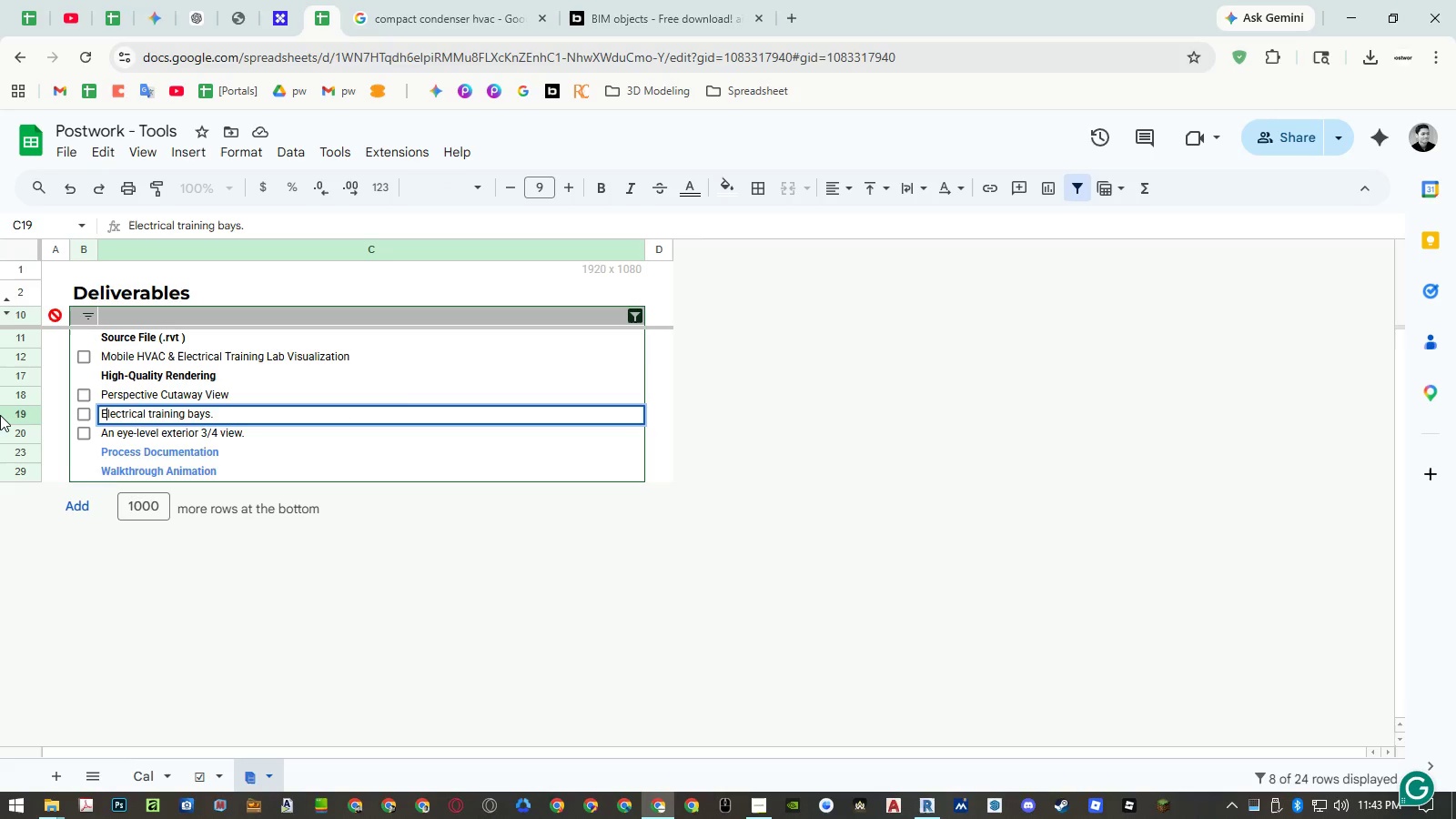 
key(Control+ArrowRight)
 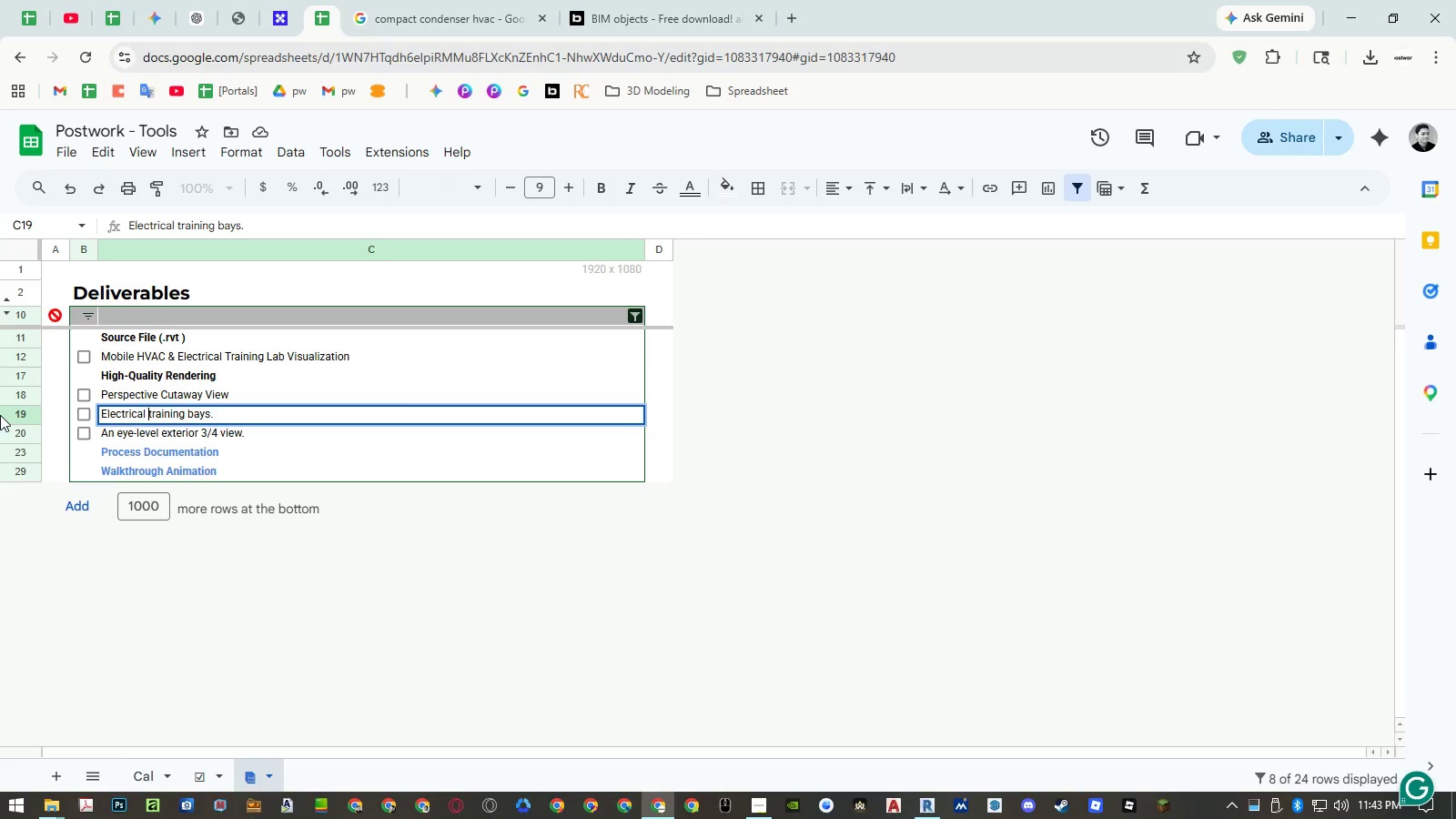 
key(Shift+ArrowRight)
 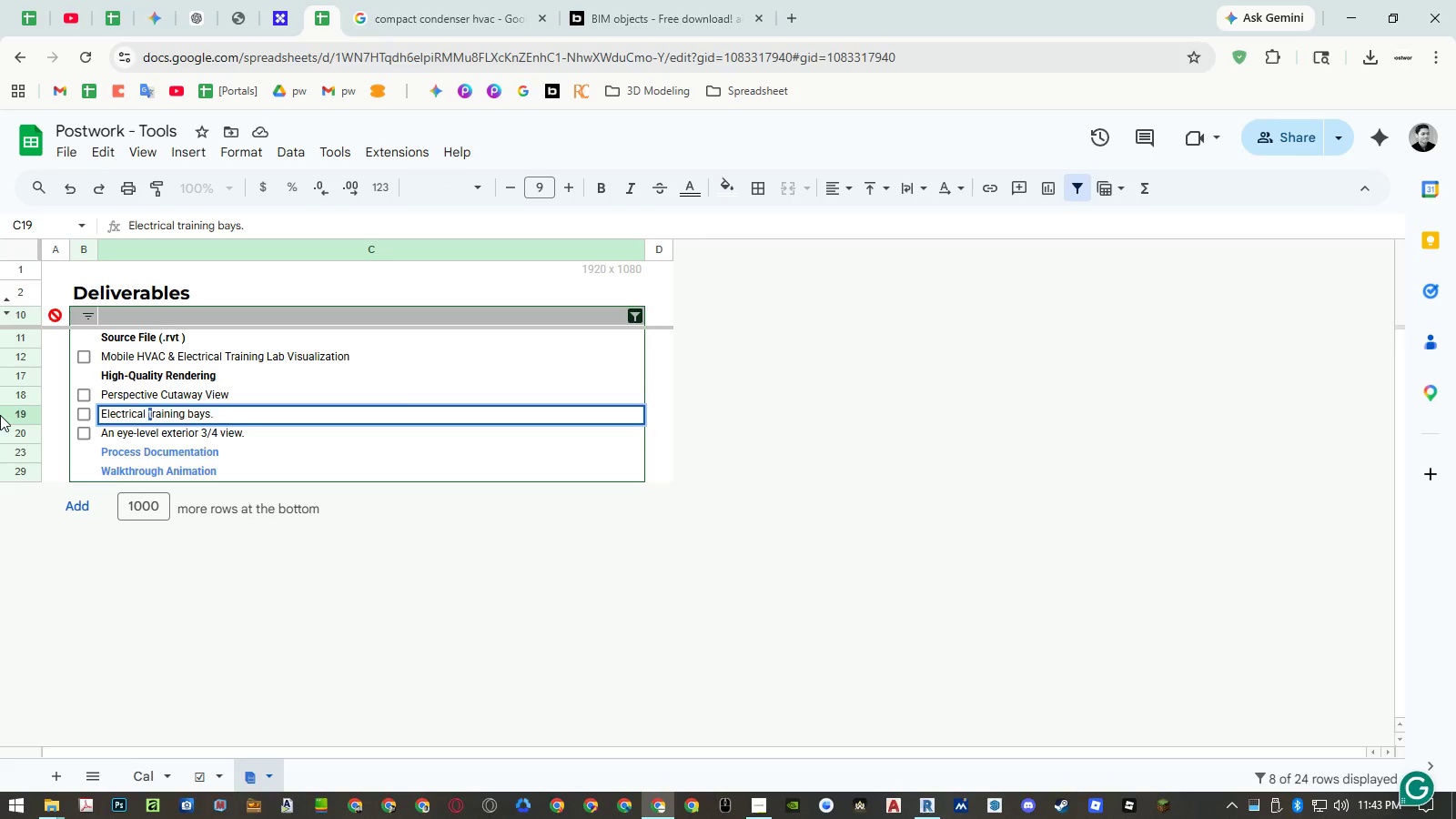 
key(Shift+T)
 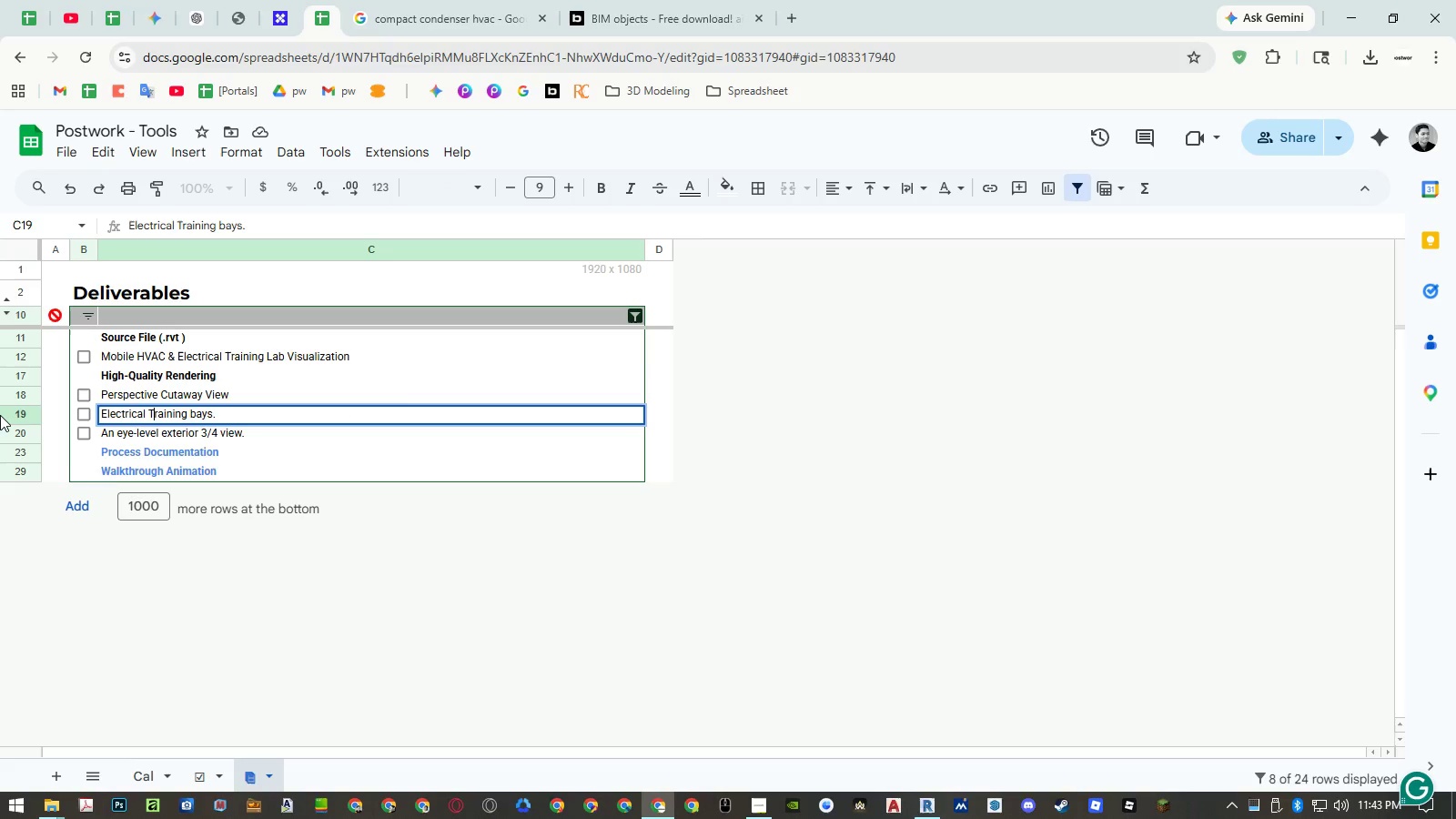 
key(Control+ArrowRight)
 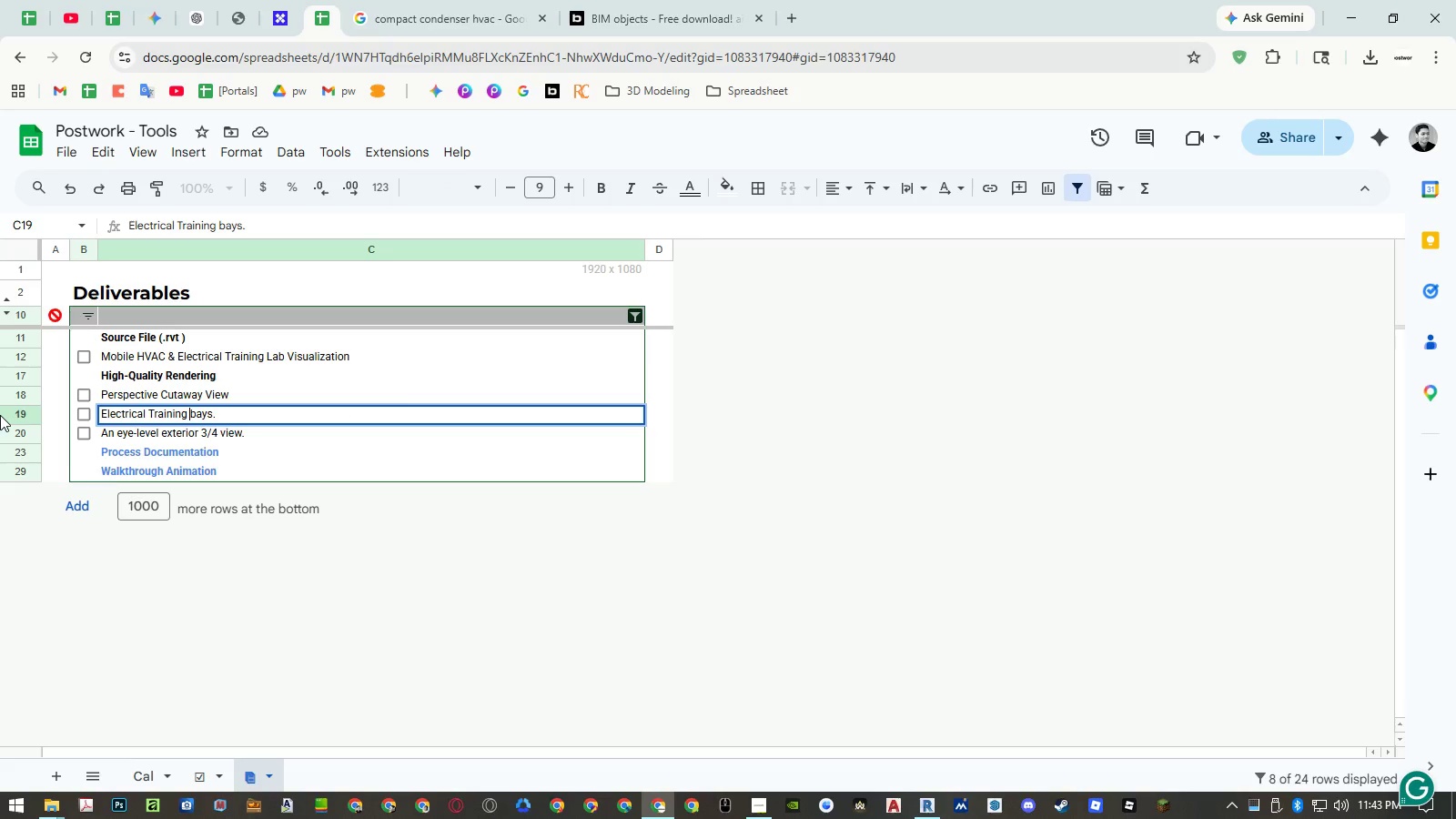 
key(Shift+ArrowRight)
 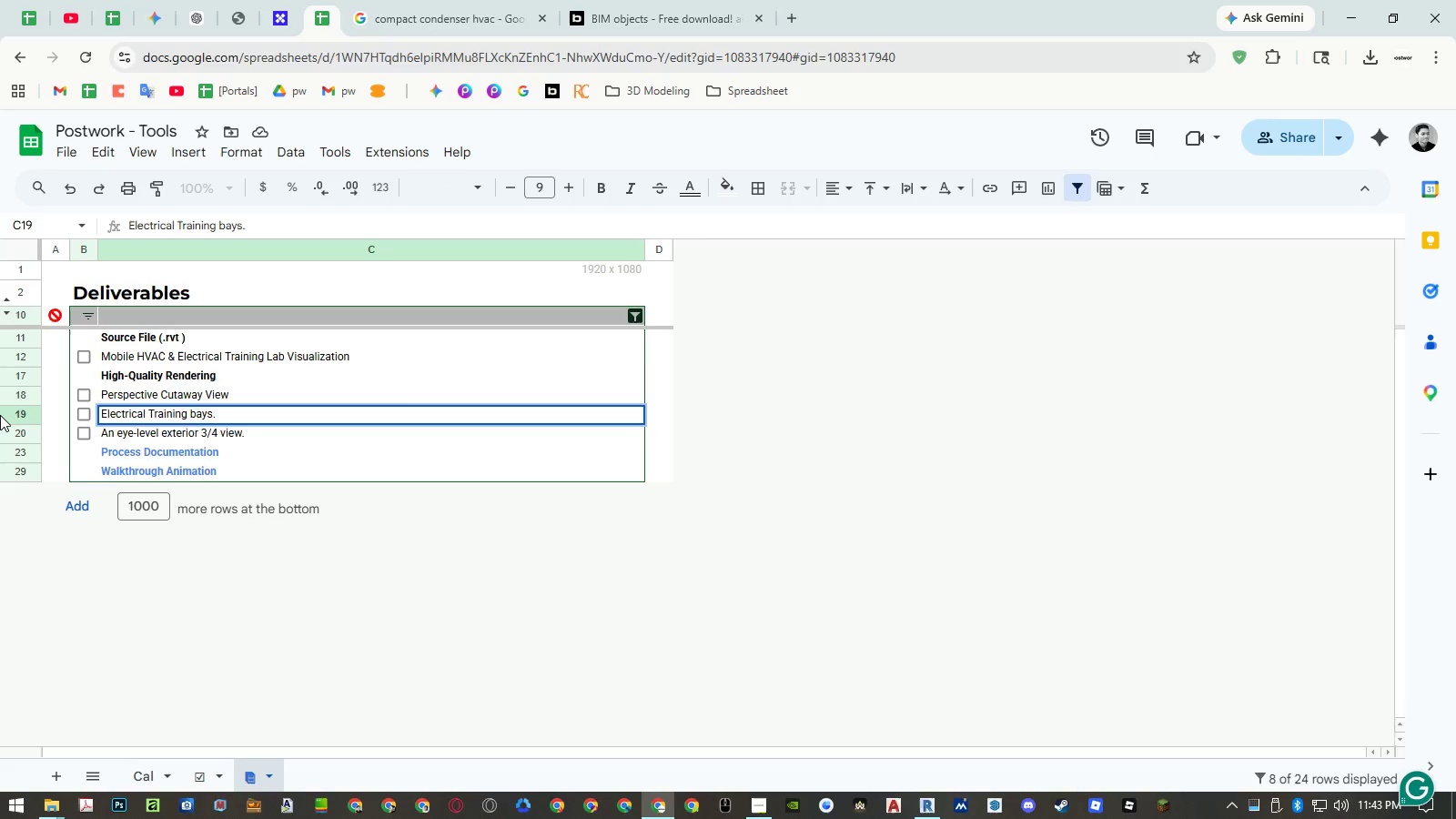 
key(Shift+B)
 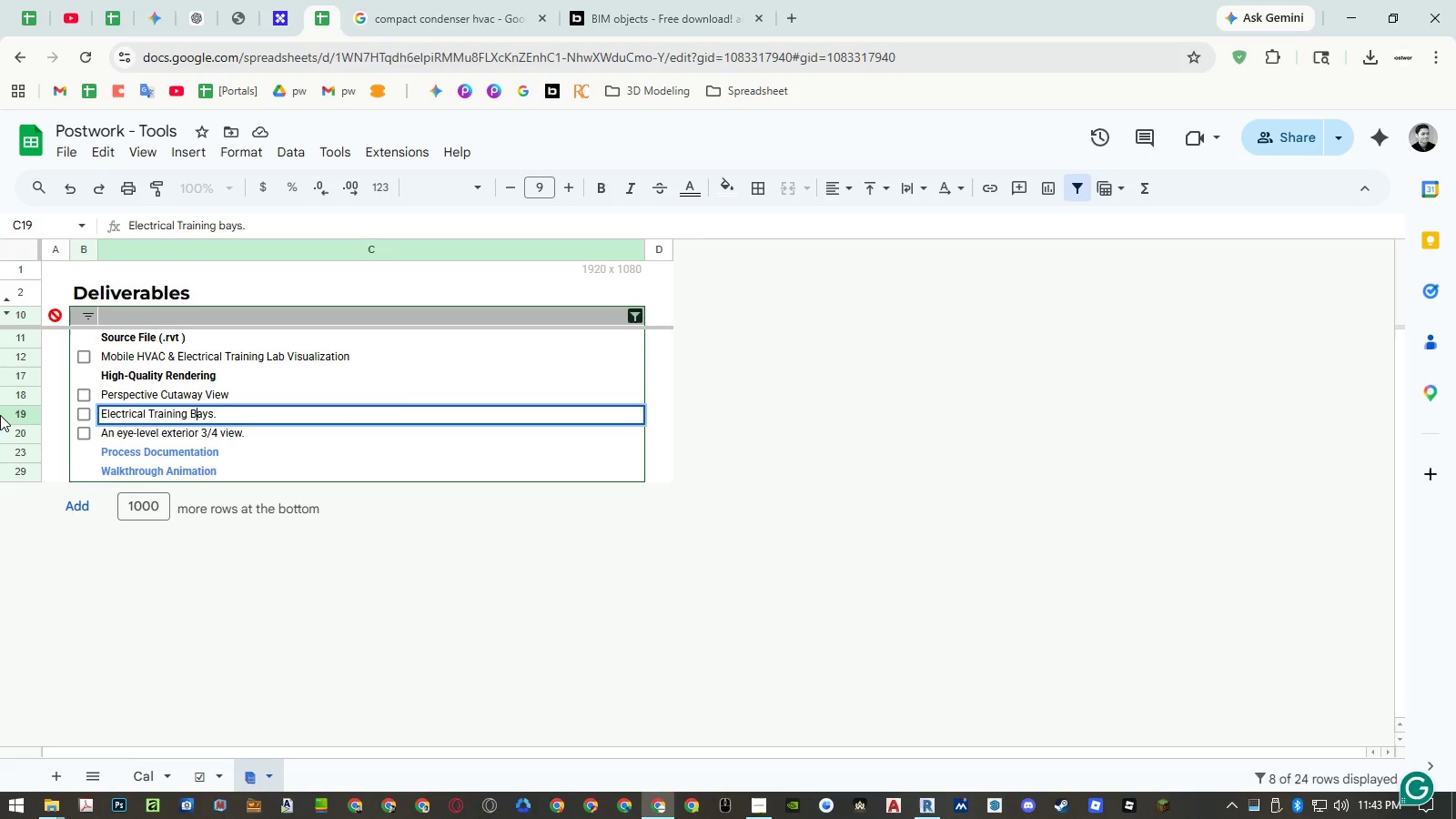 
key(ArrowDown)
 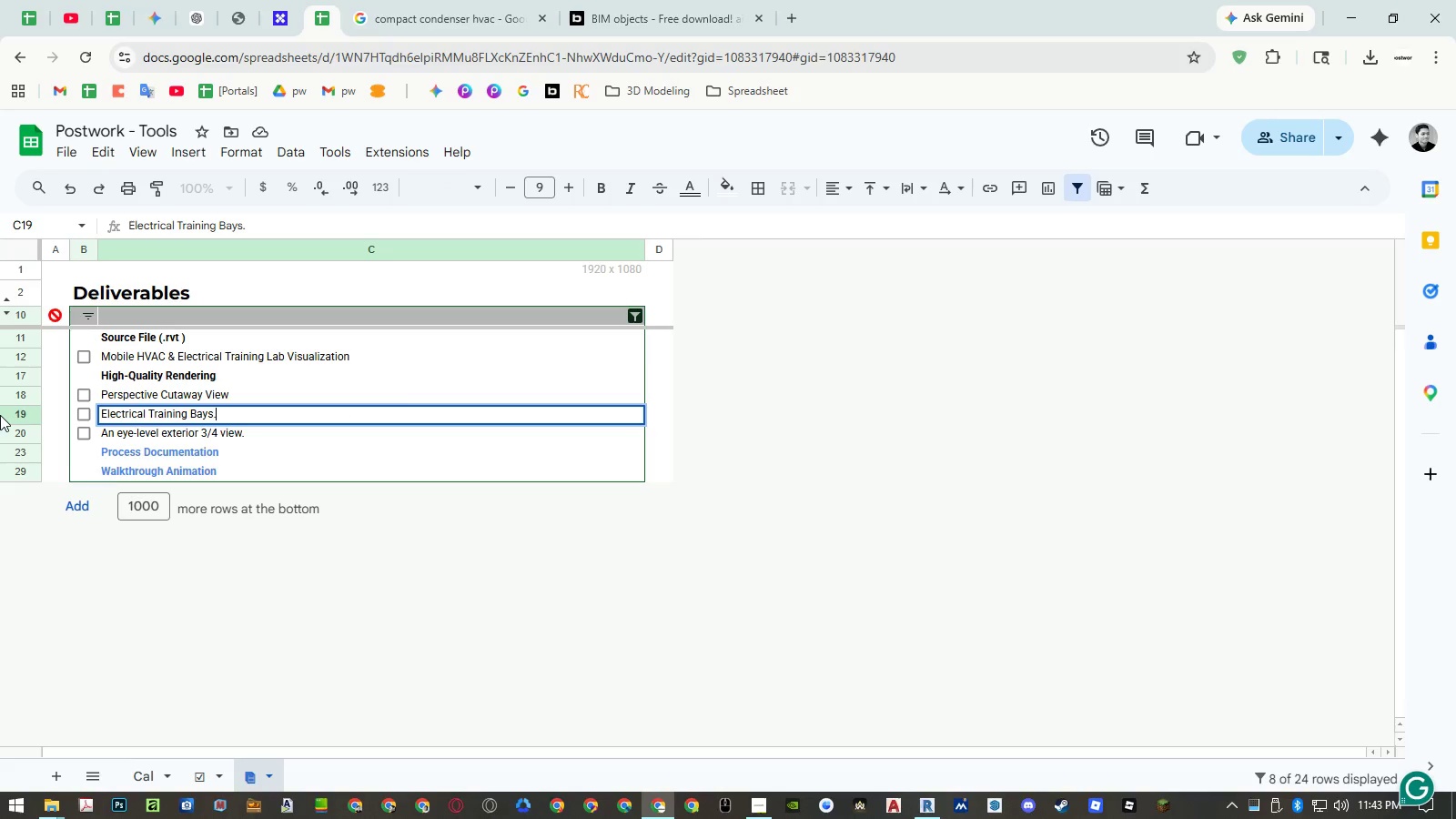 
key(Backspace)
 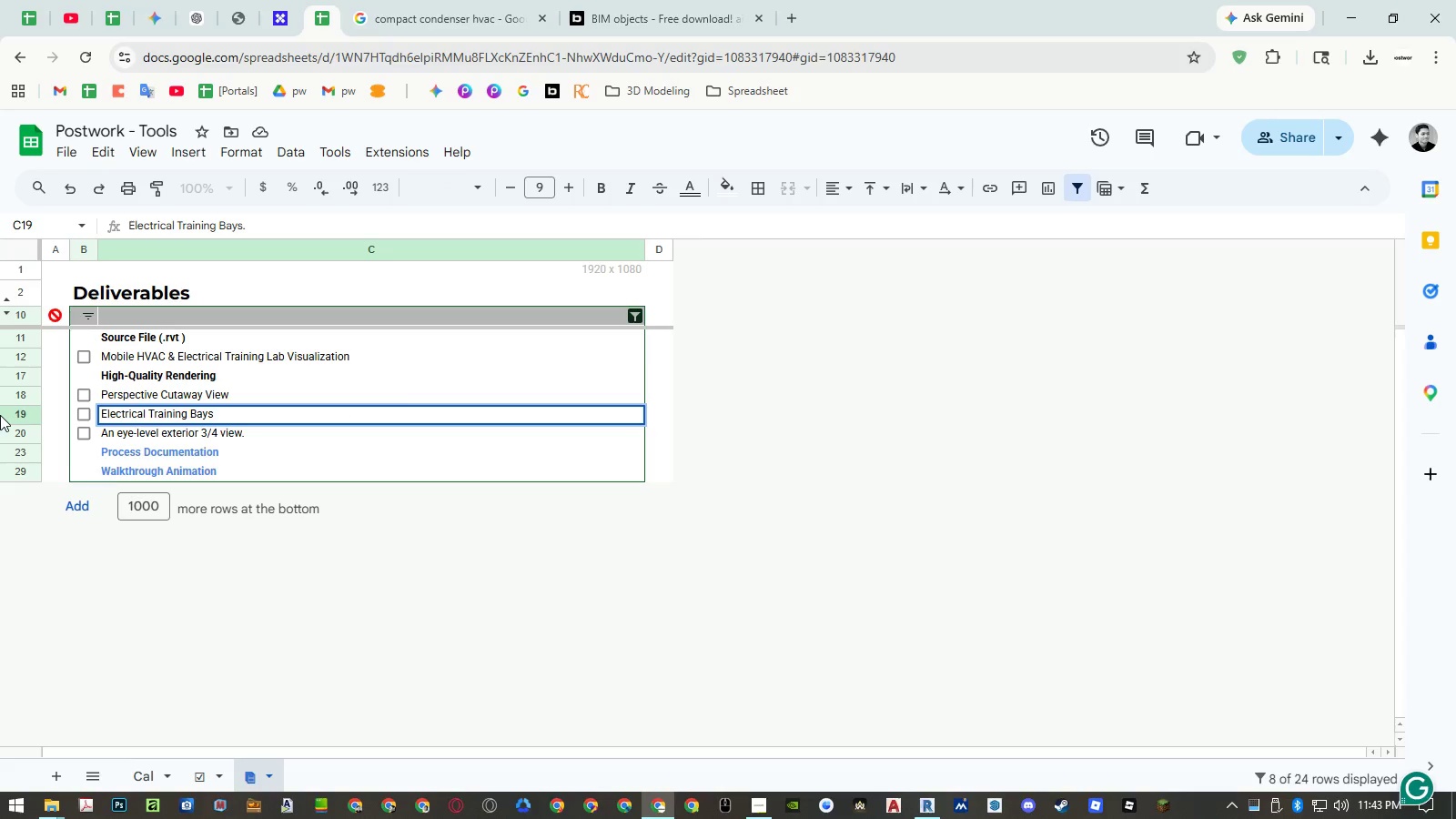 
key(Enter)
 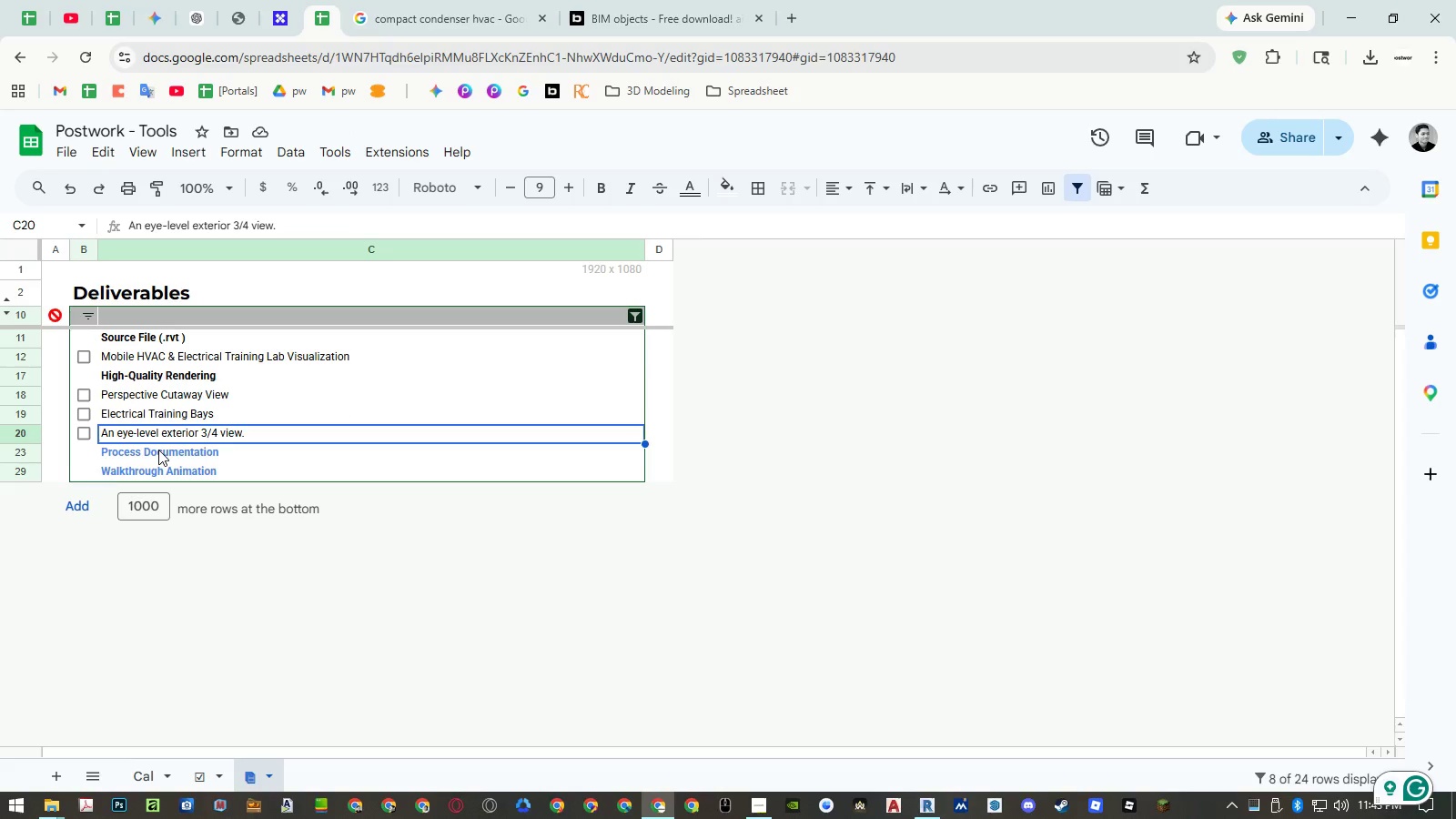 
wait(7.12)
 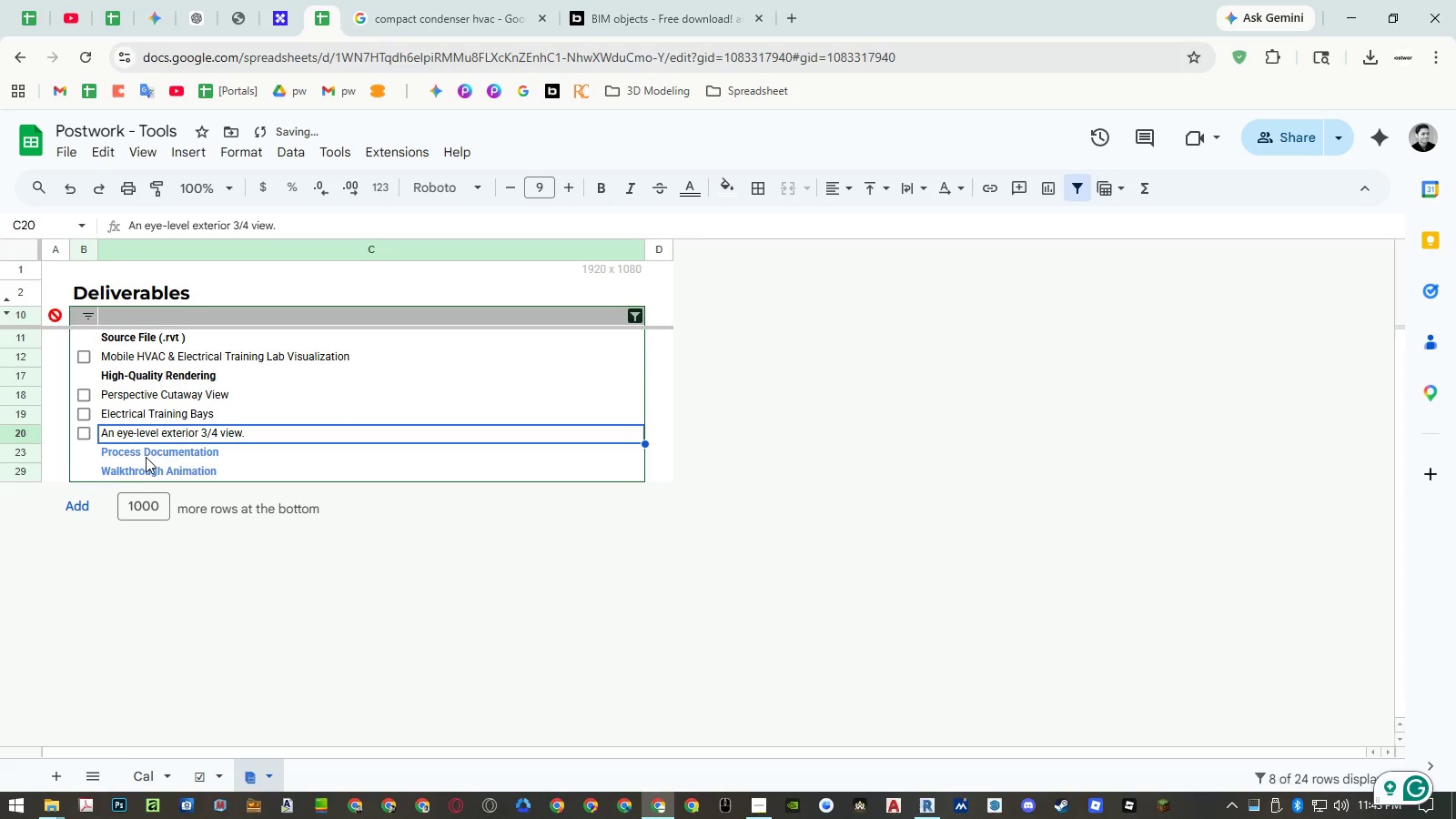 
double_click([177, 432])
 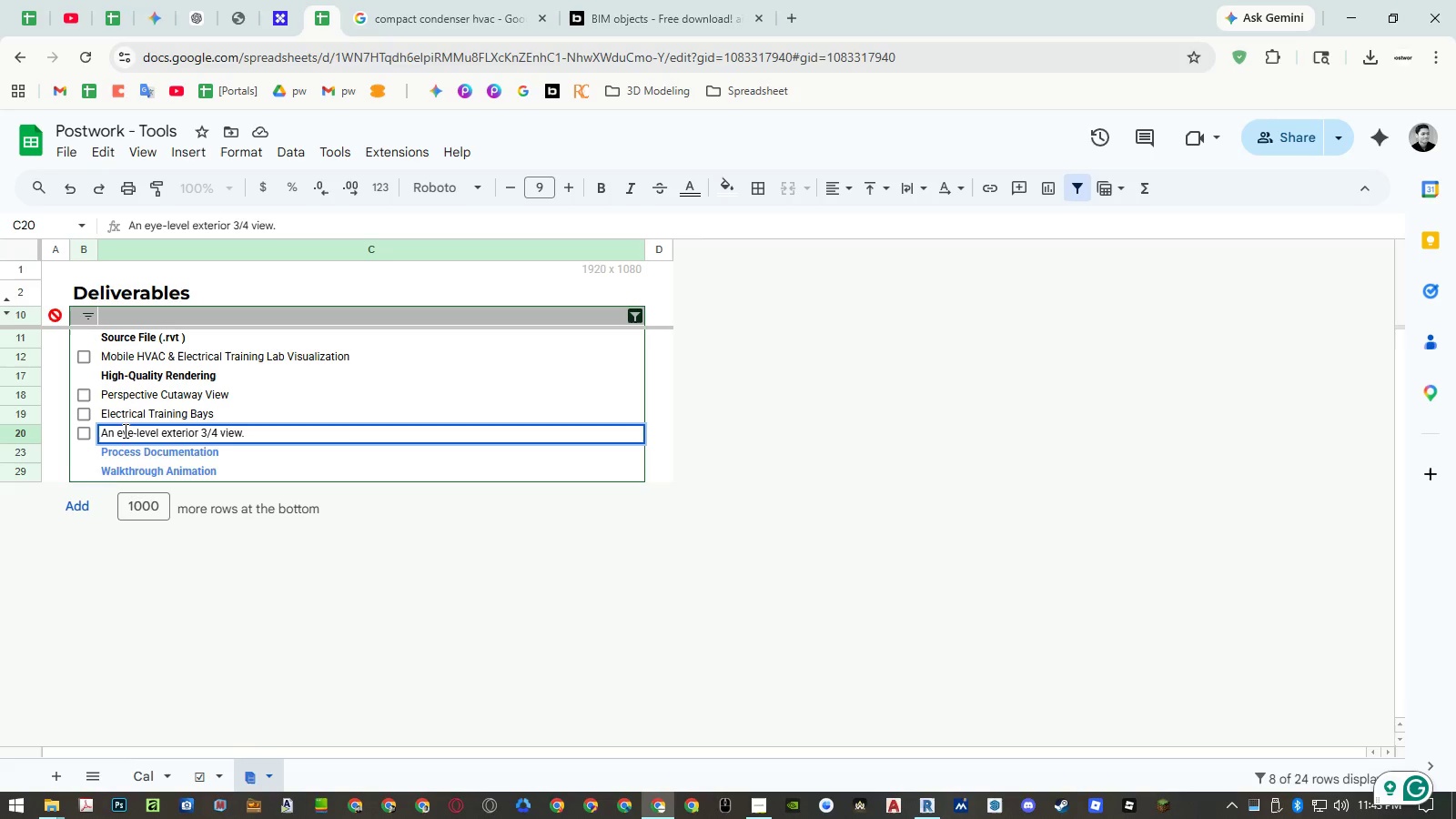 
left_click_drag(start_coordinate=[124, 430], to_coordinate=[0, 445])
 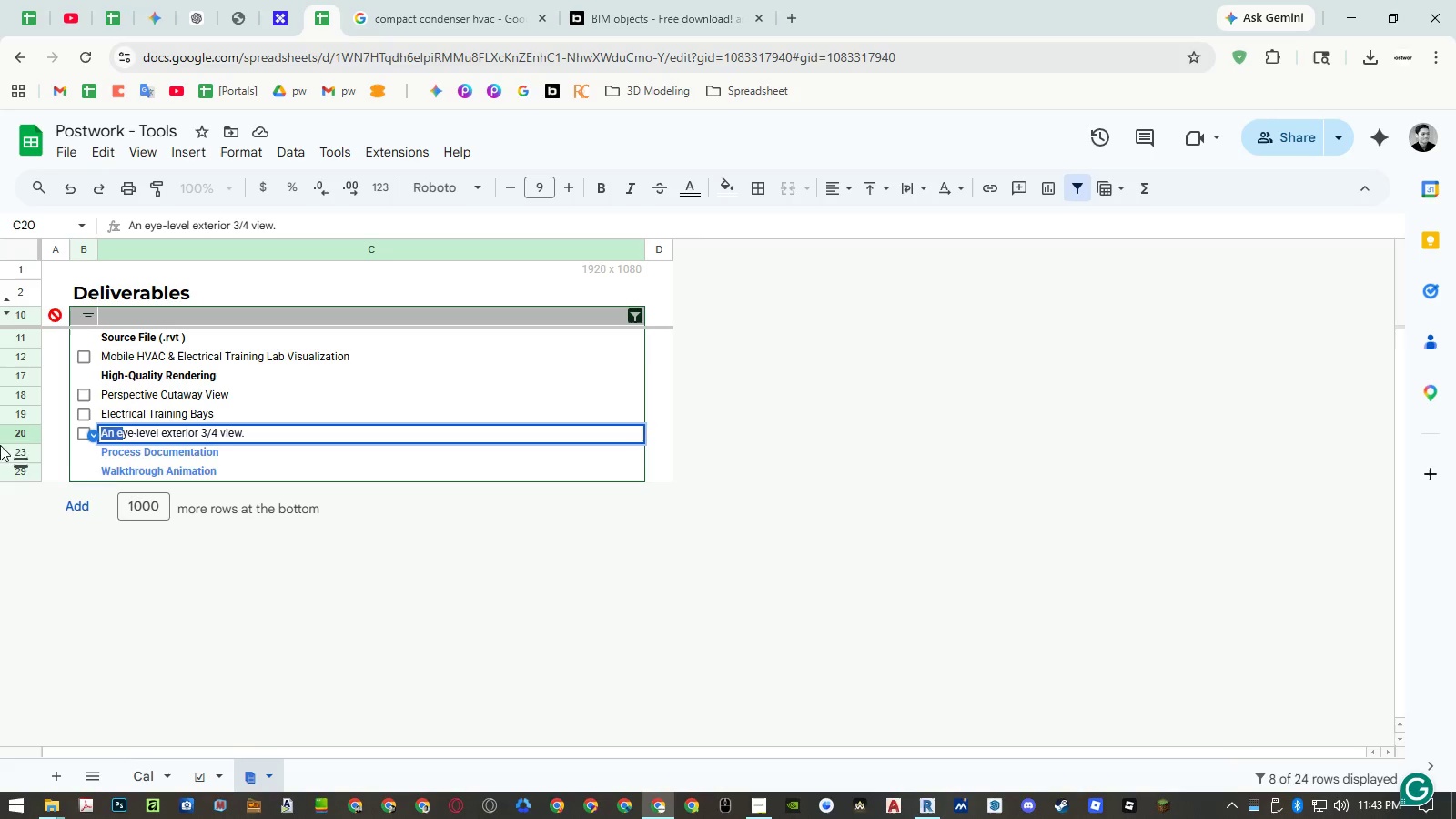 
key(Shift+ShiftLeft)
 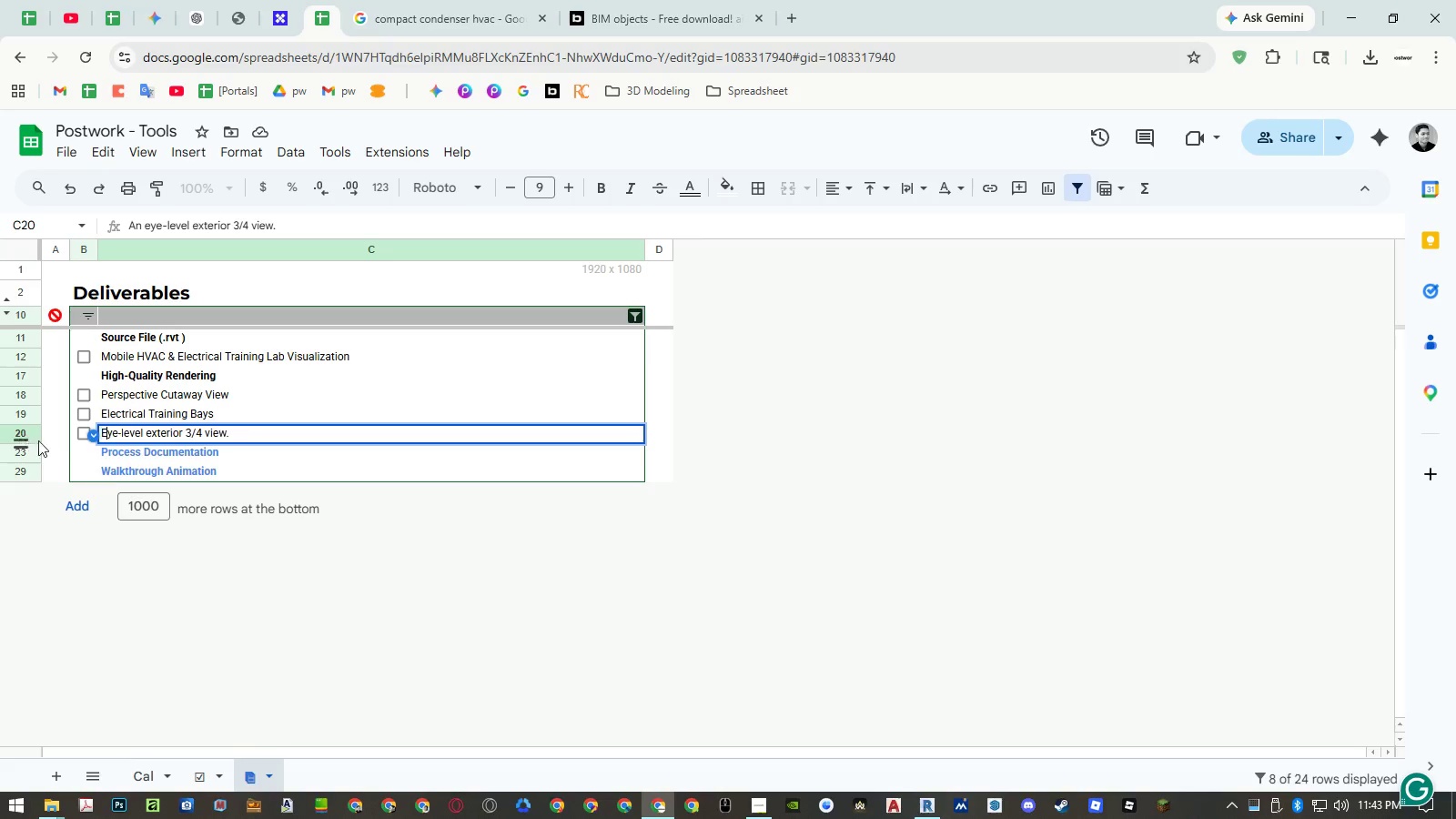 
key(Shift+E)
 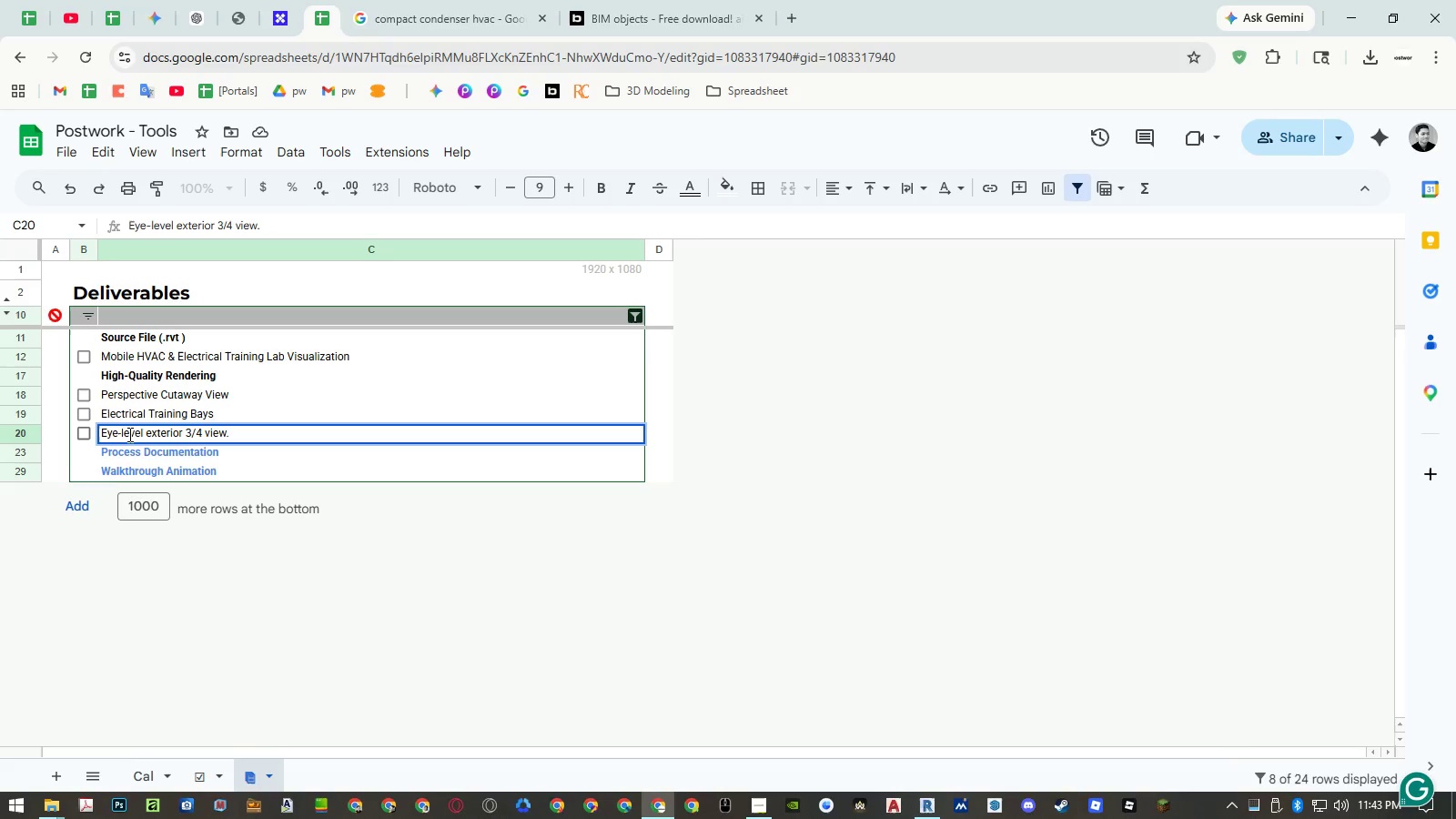 
left_click([127, 434])
 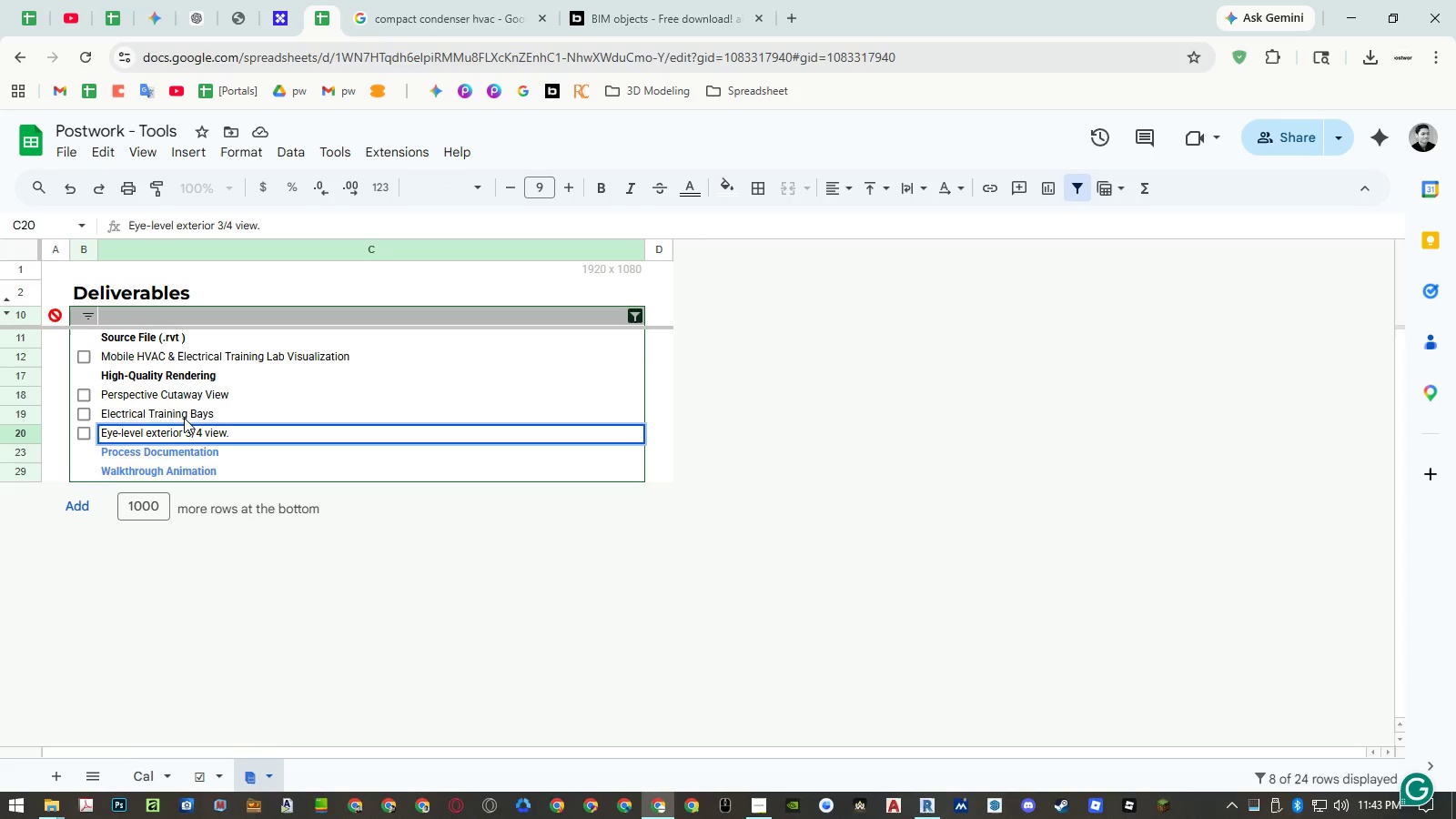 
key(ArrowLeft)
 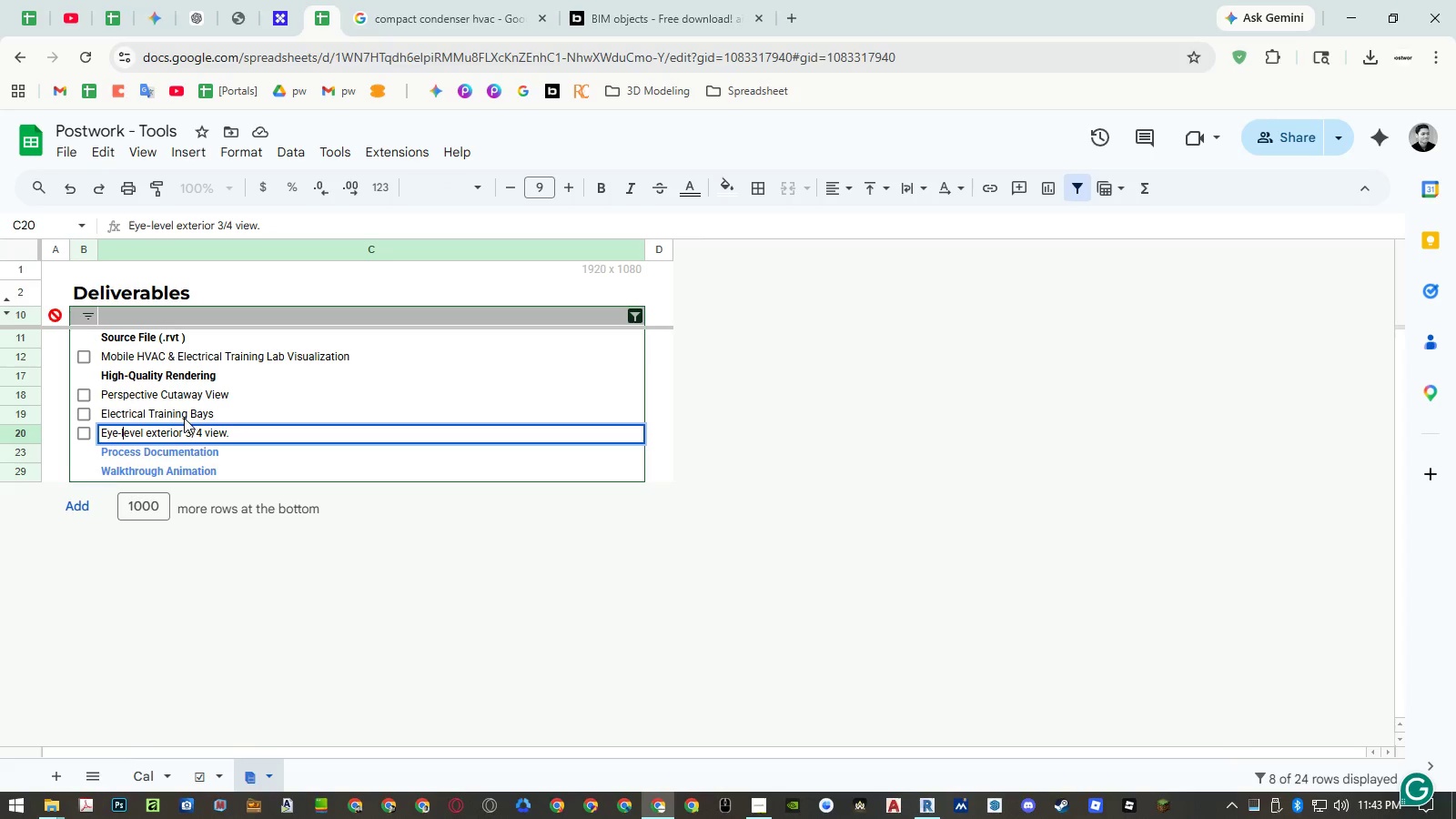 
key(Backspace)
 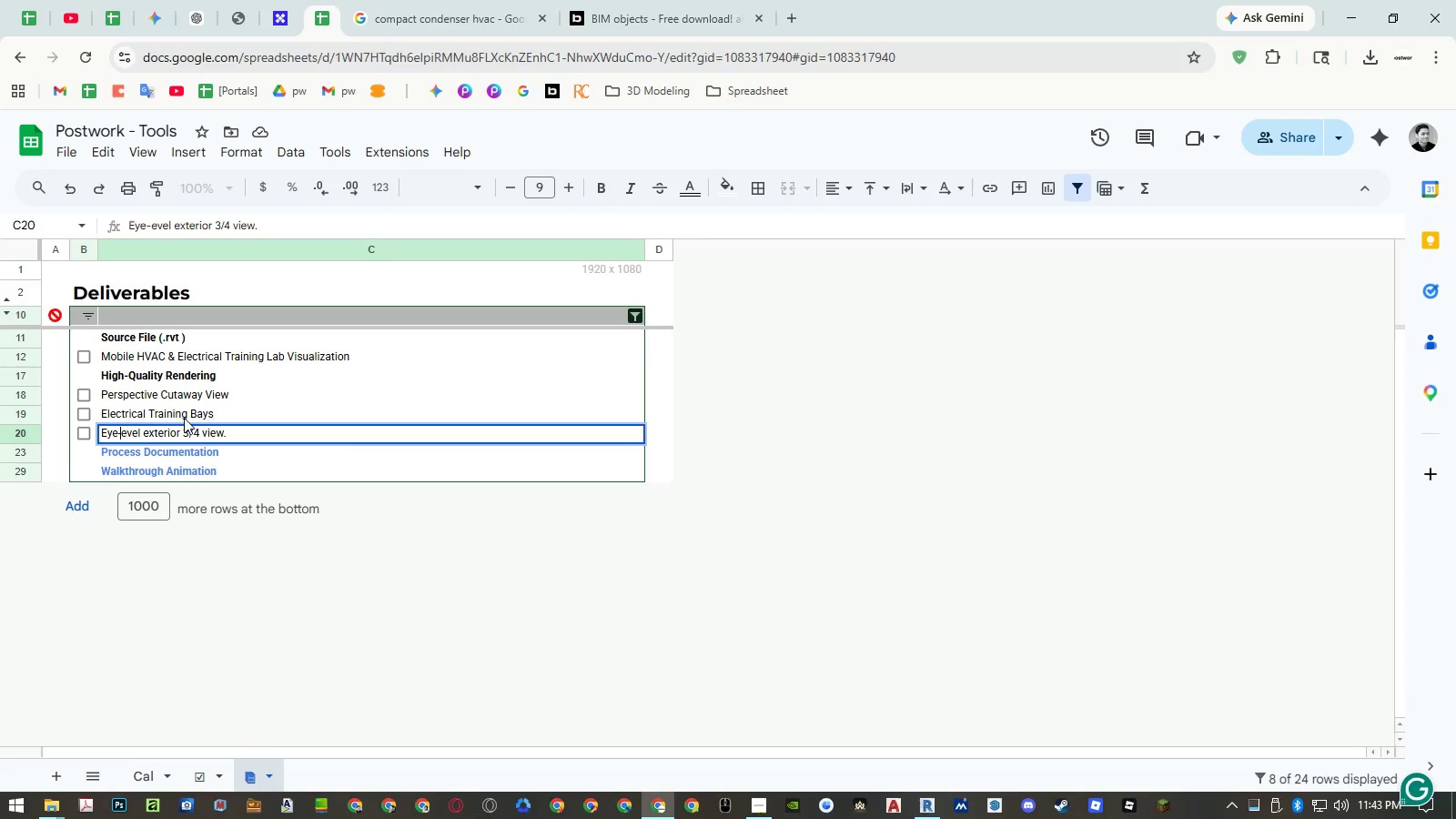 
key(Shift+L)
 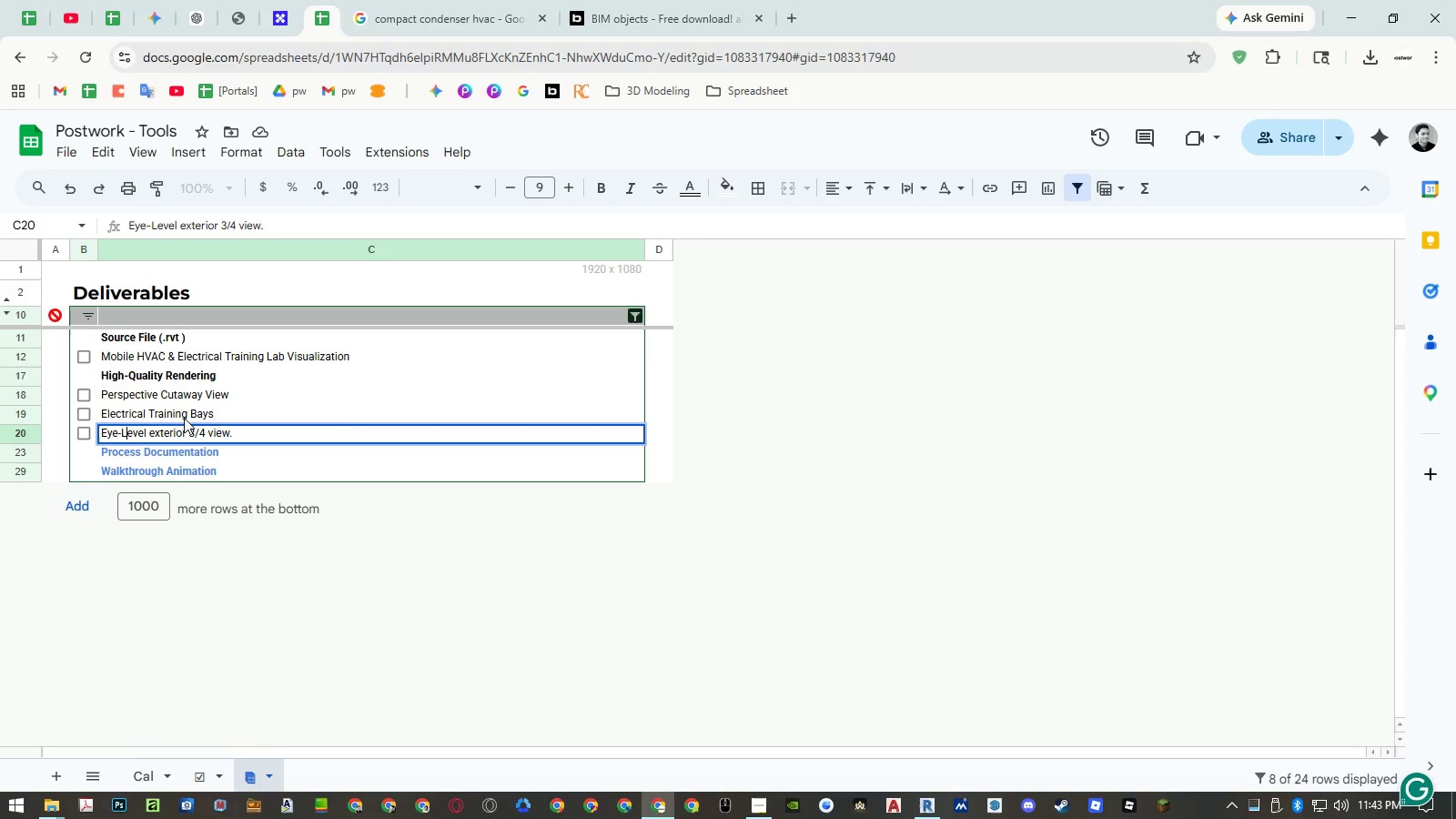 
key(Control+ArrowRight)
 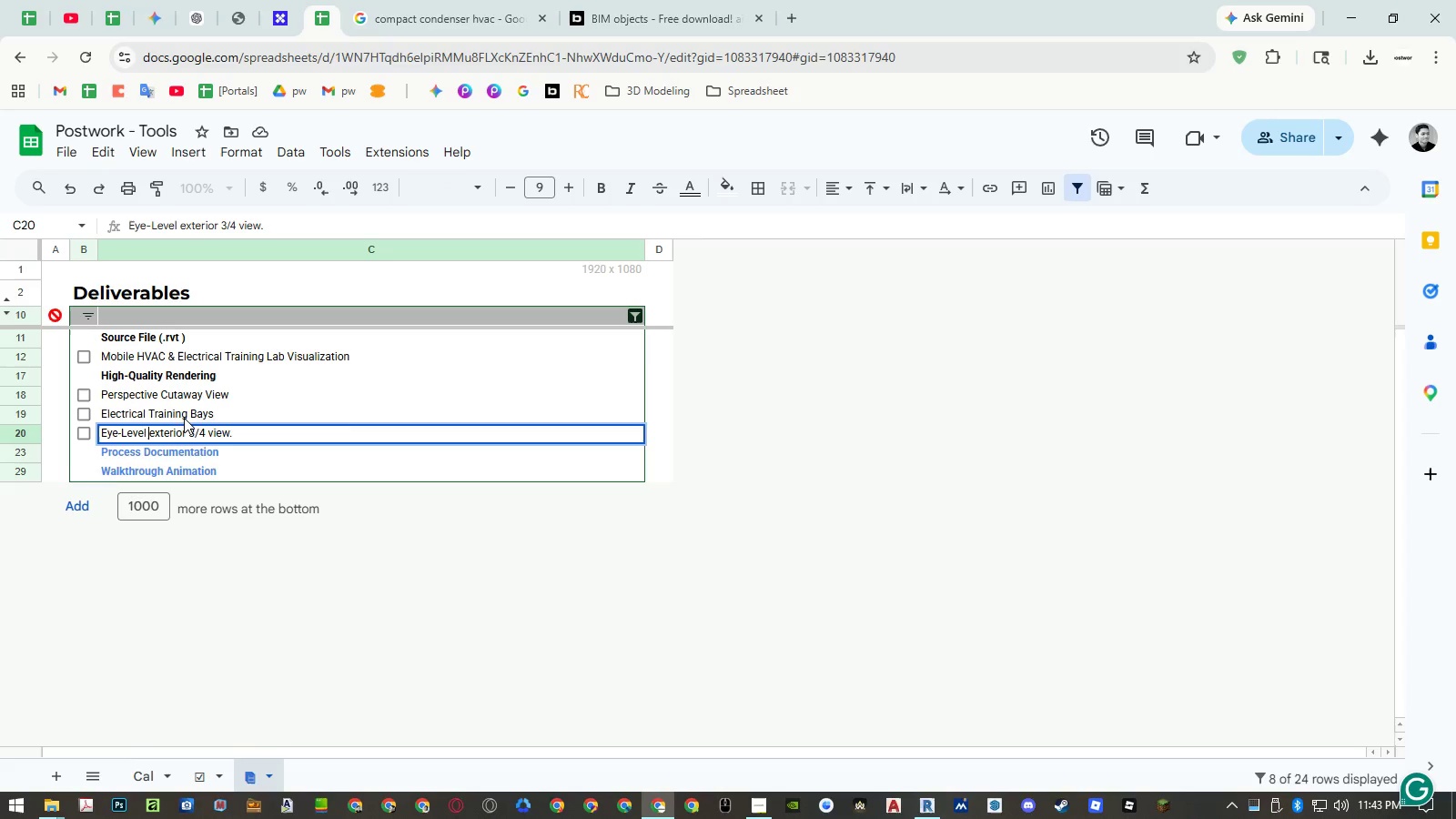 
key(Shift+ArrowRight)
 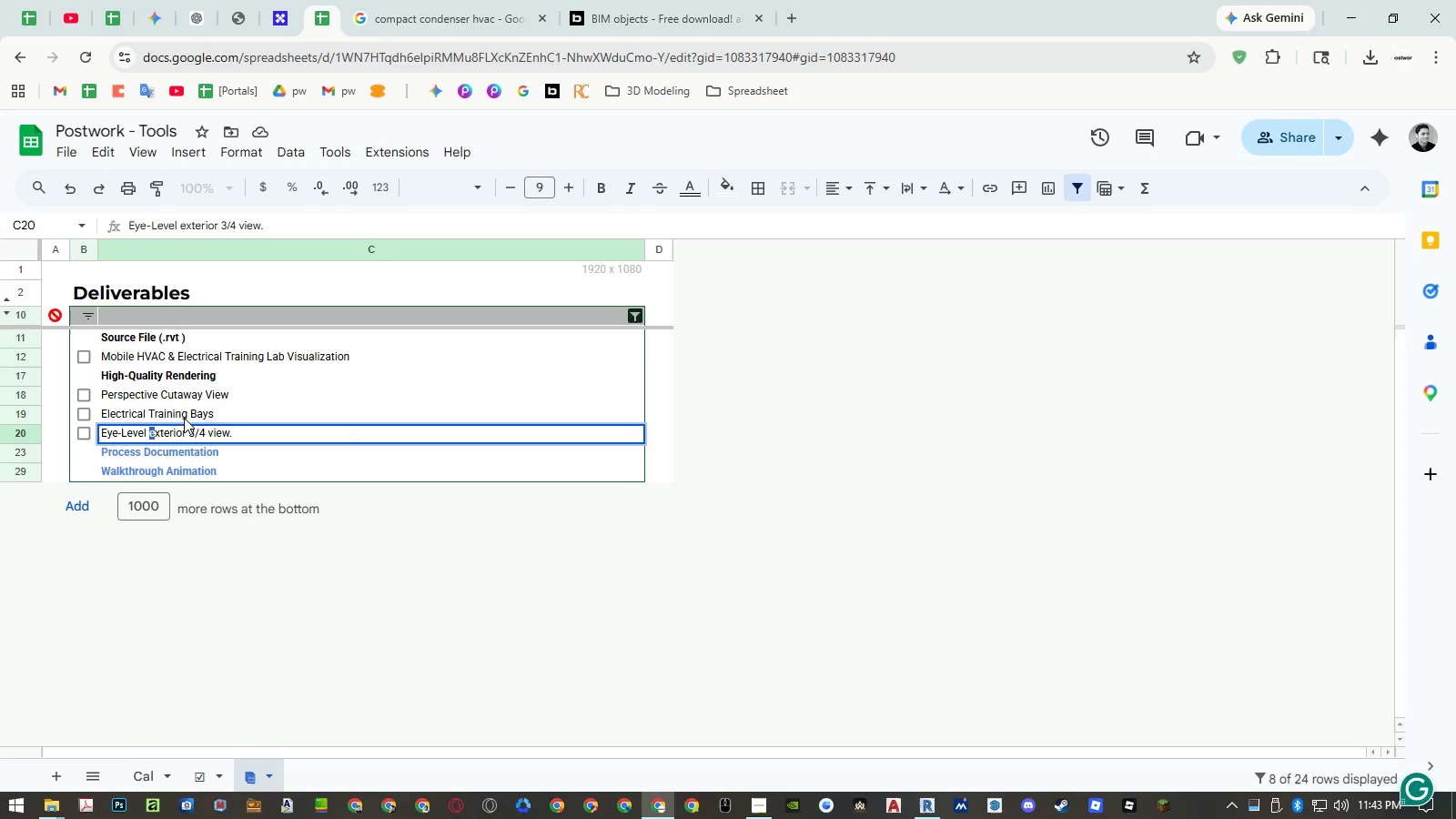 
key(Shift+E)
 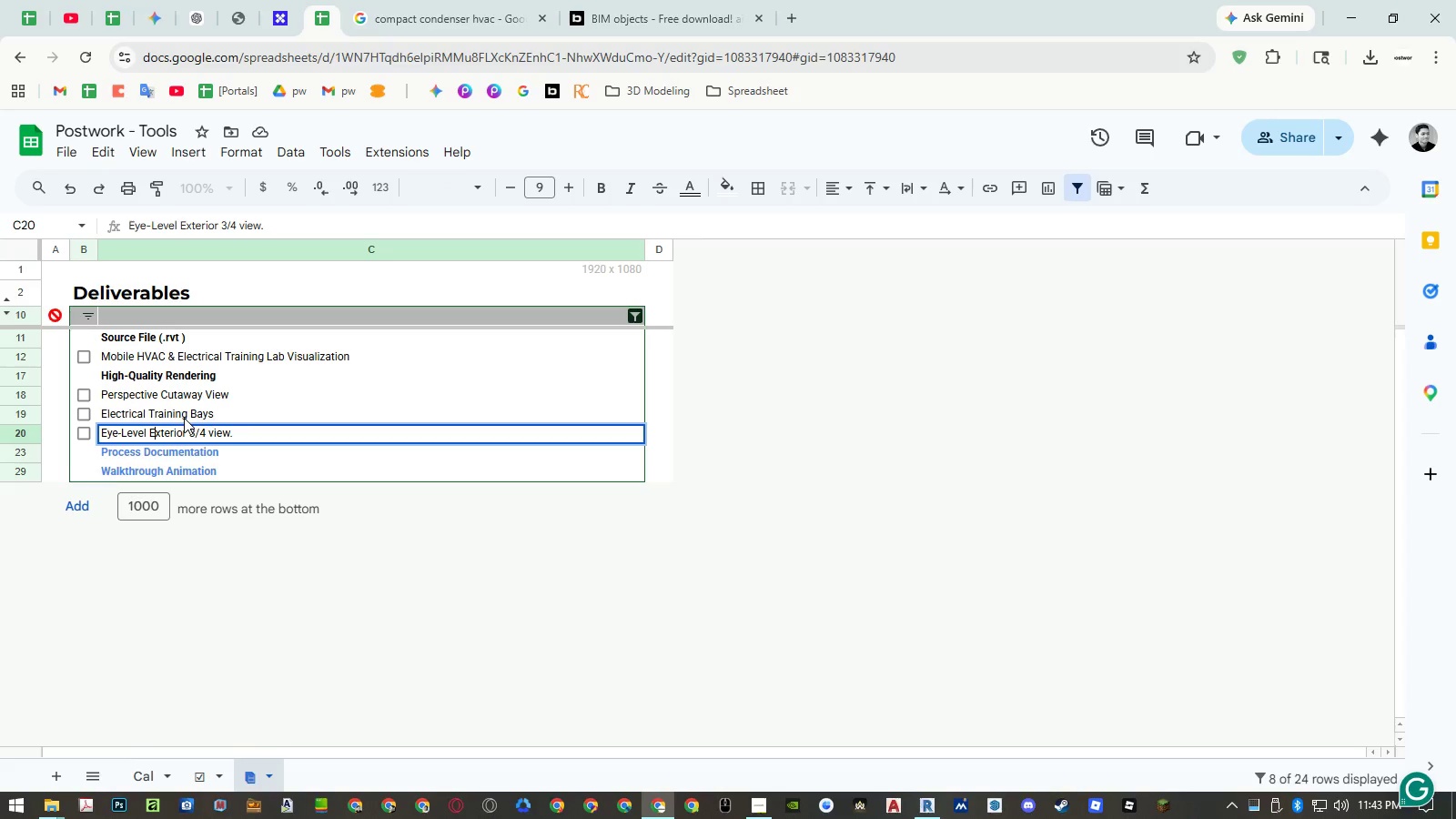 
key(Control+ArrowRight)
 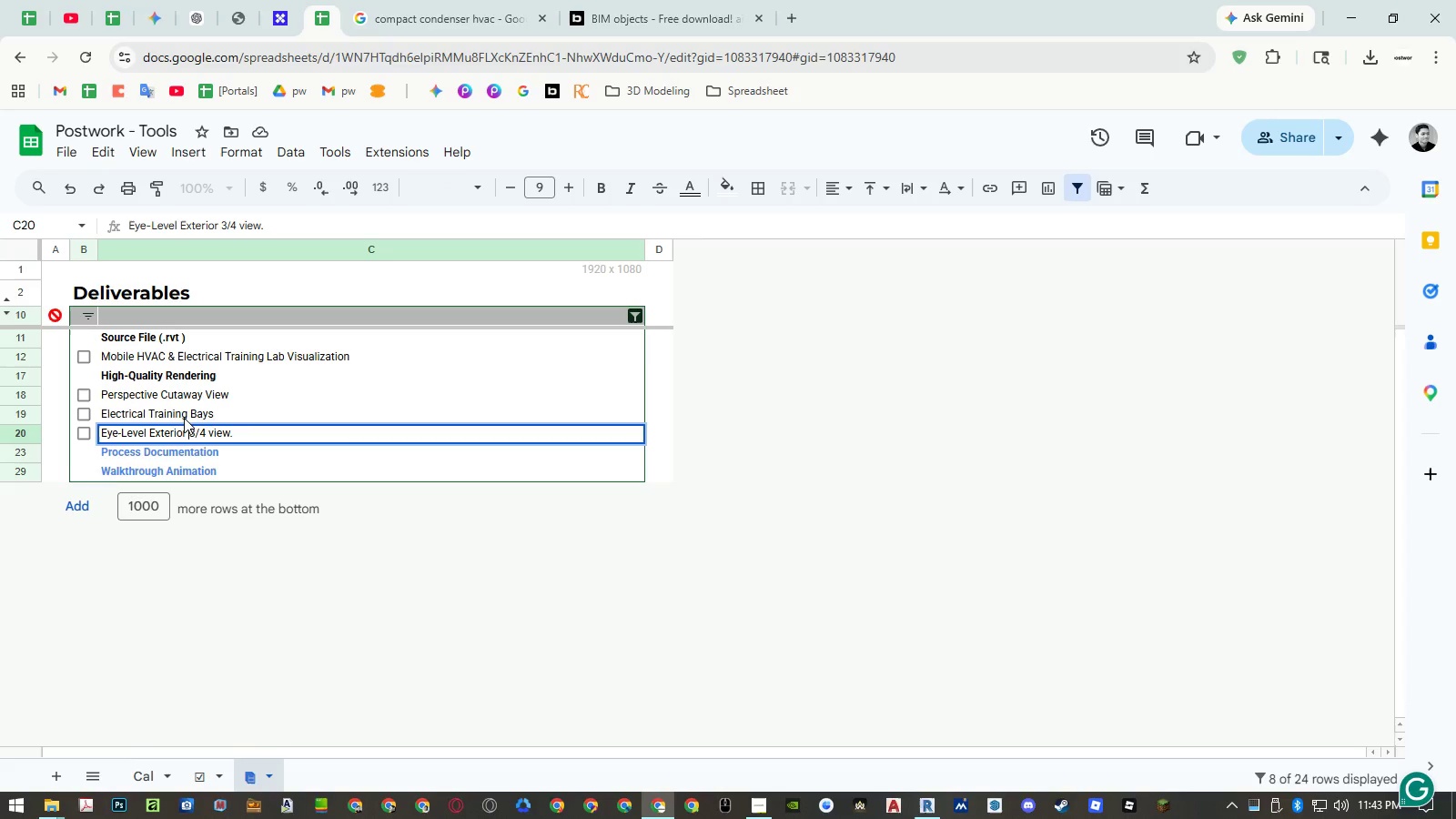 
key(Control+ArrowRight)
 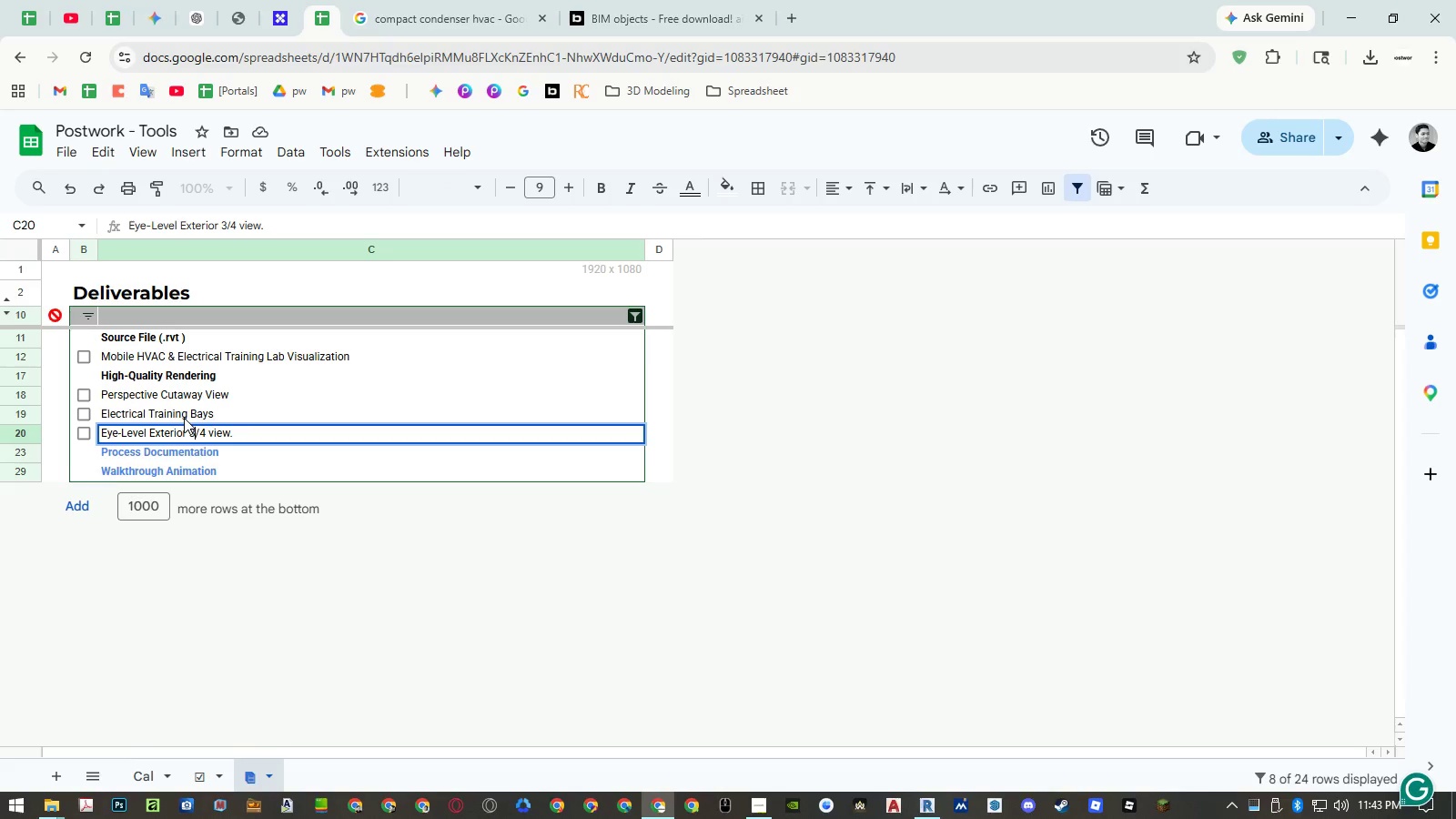 
key(Control+ArrowRight)
 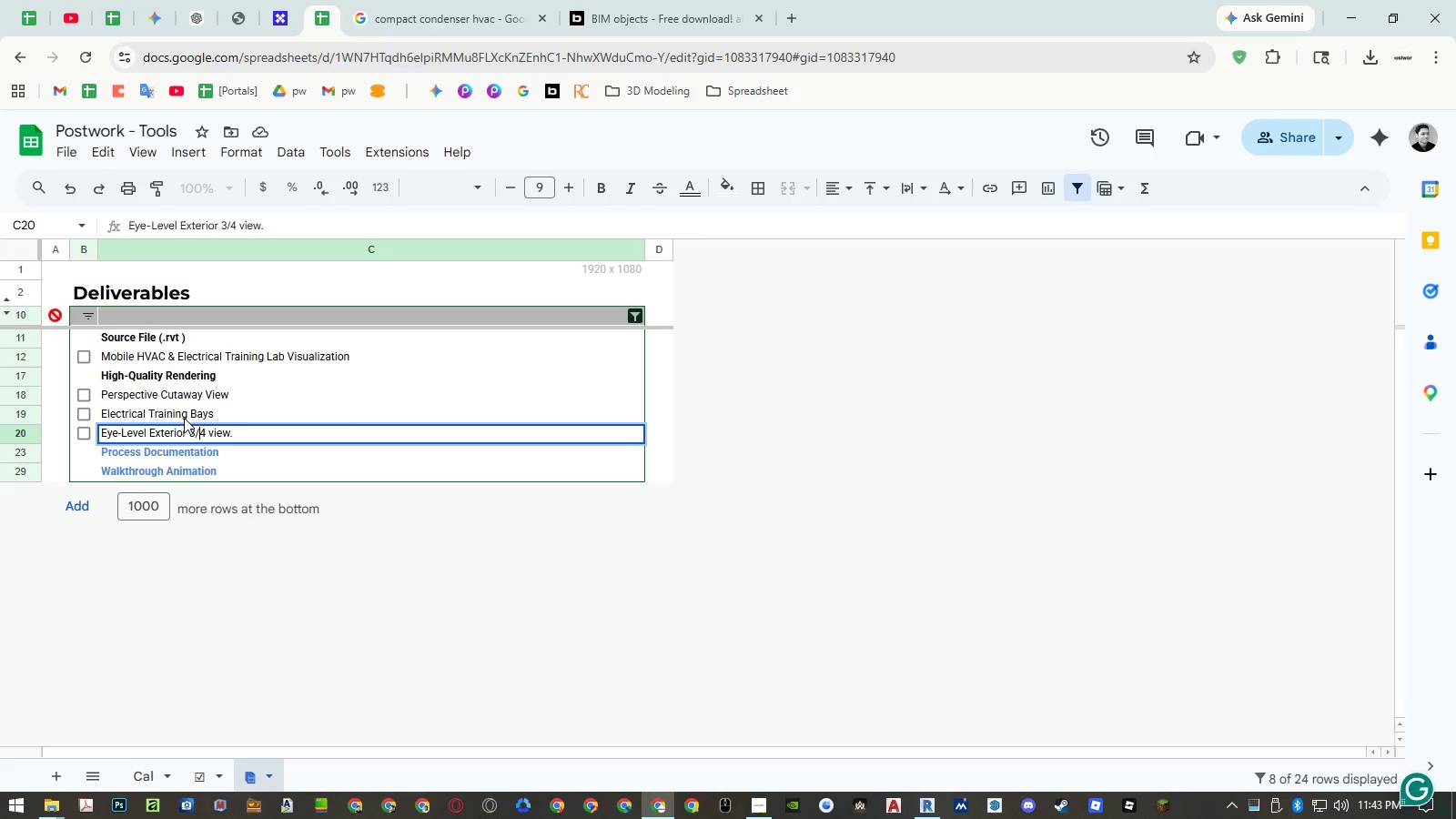 
key(Control+ArrowRight)
 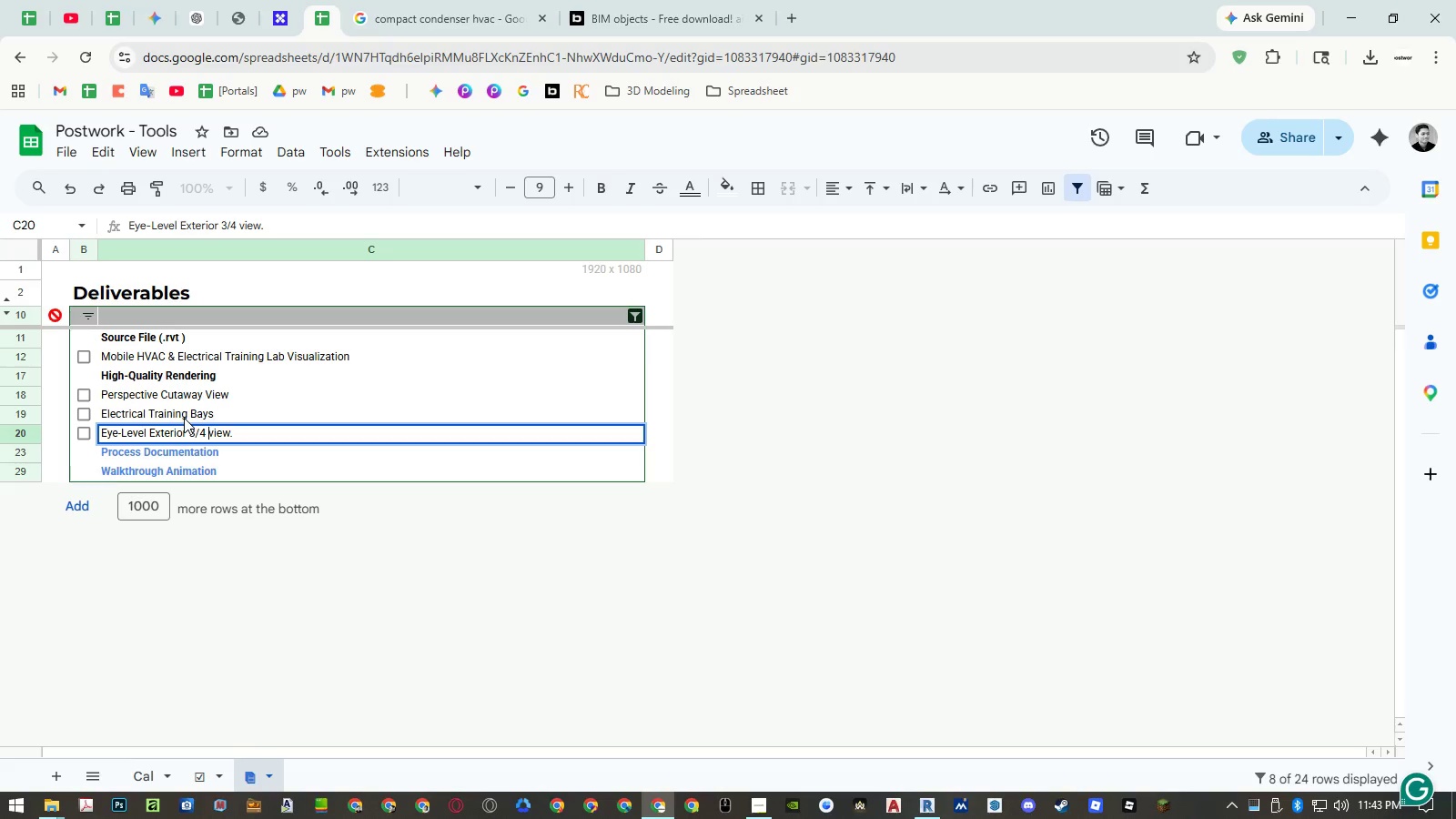 
key(Shift+ArrowRight)
 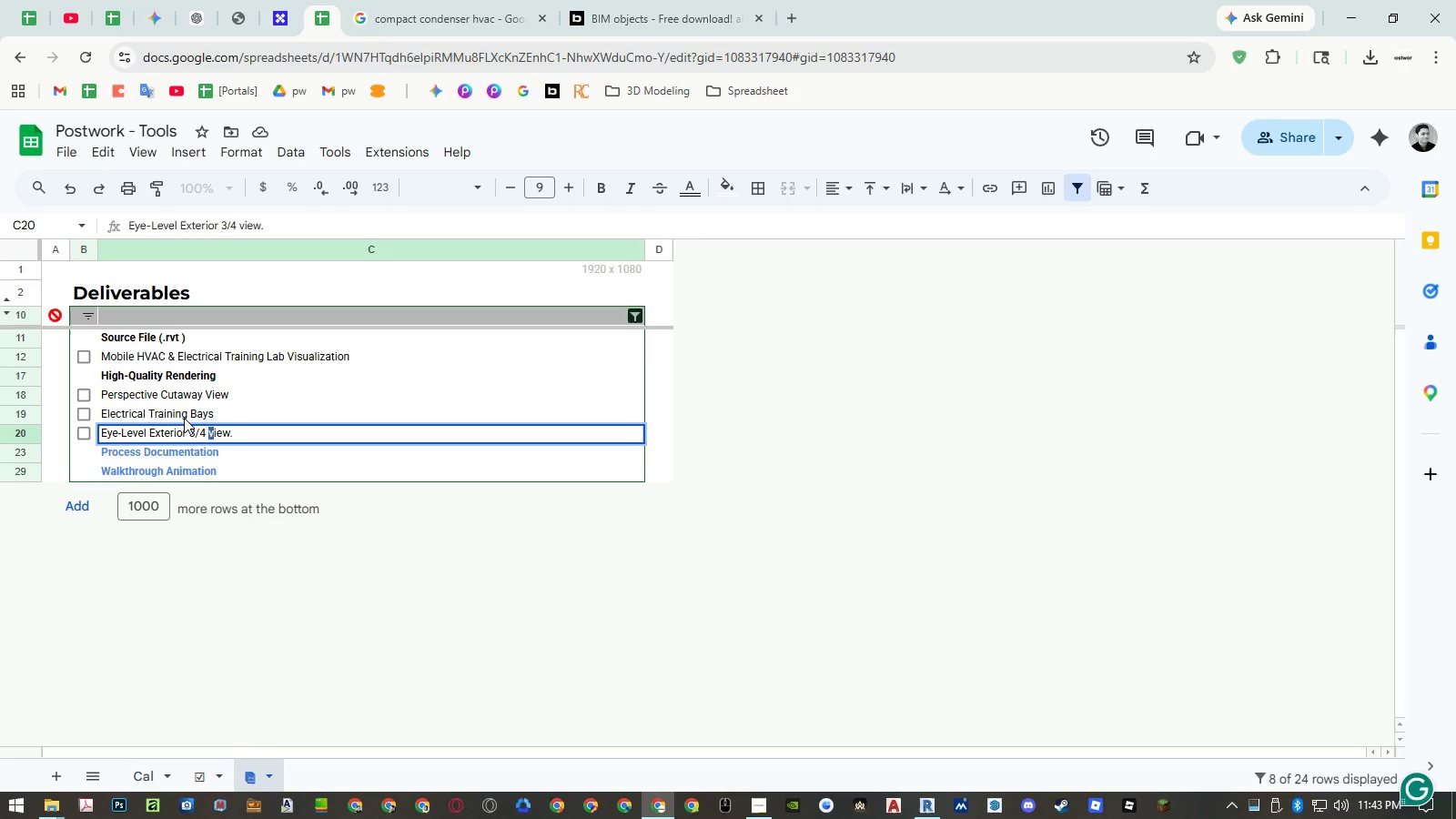 
key(Shift+V)
 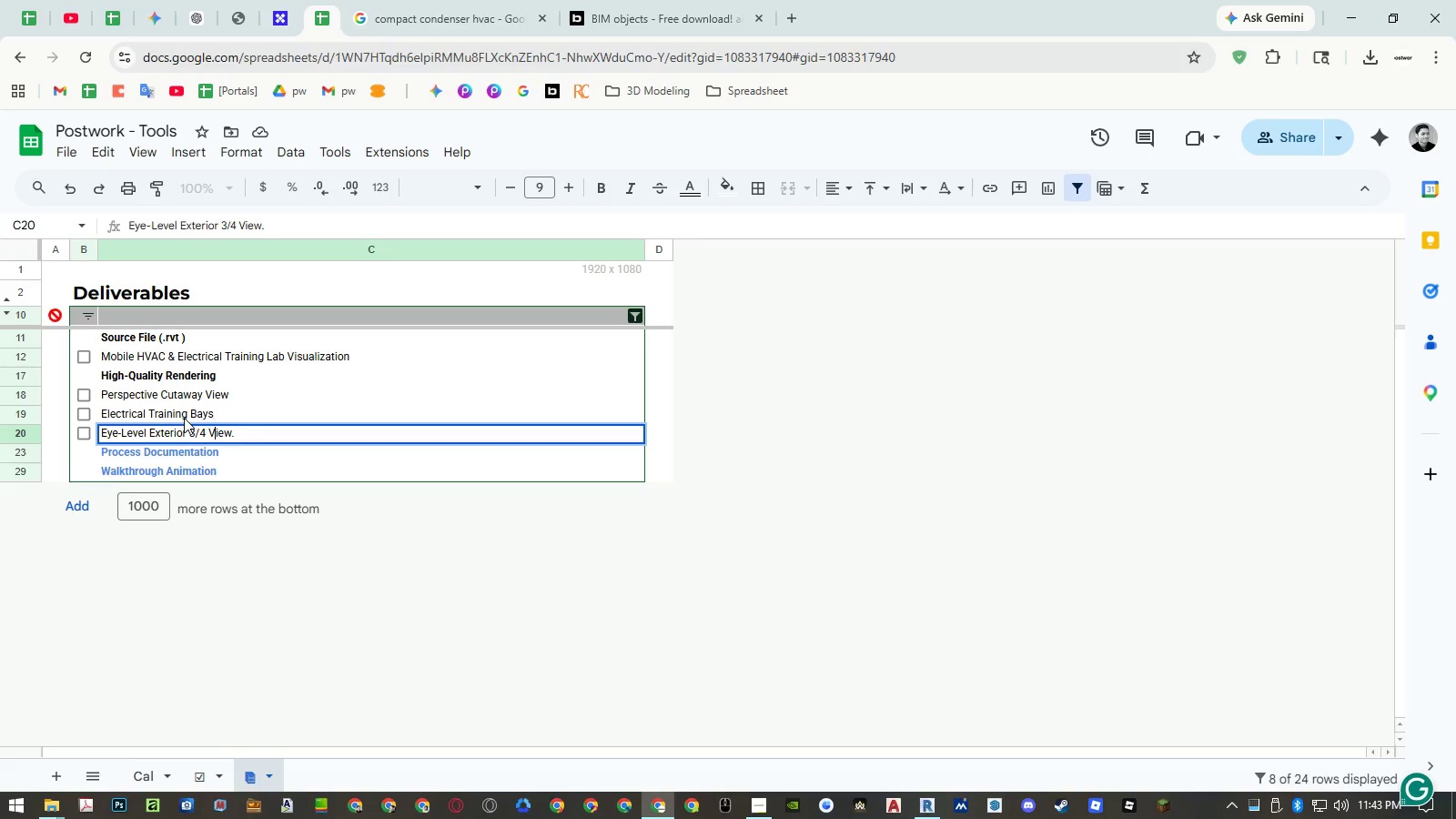 
key(ArrowDown)
 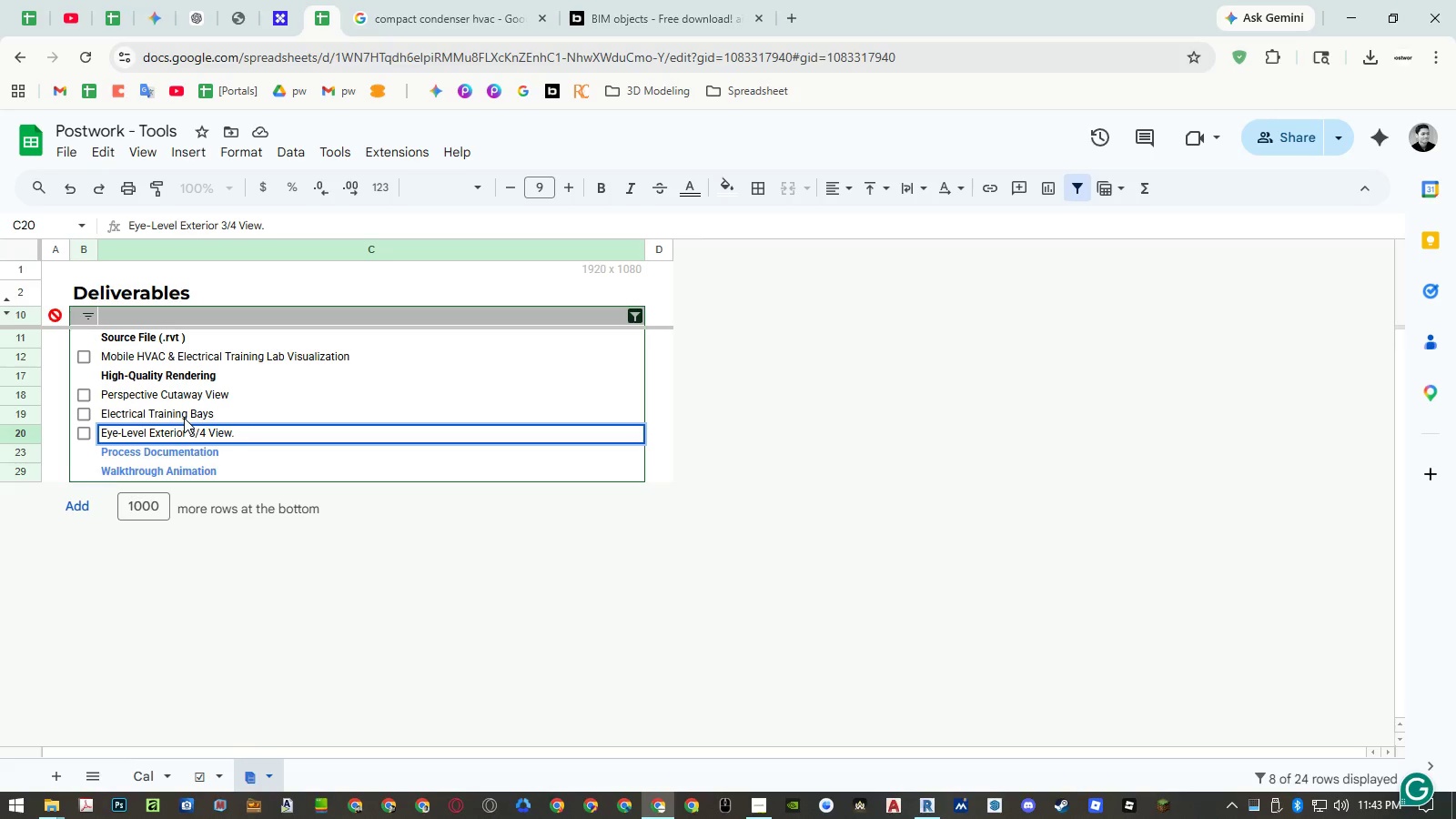 
key(Backspace)
 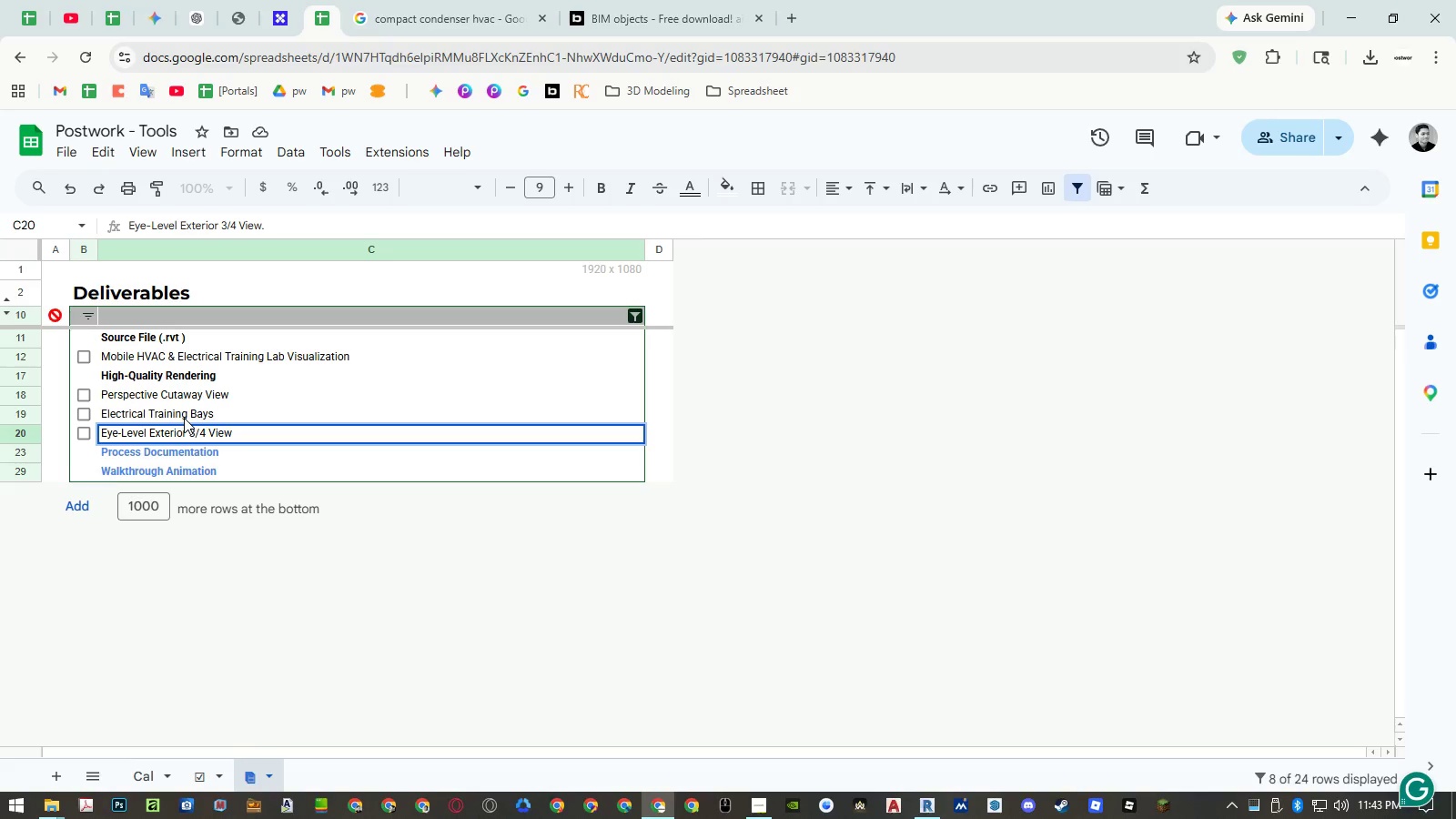 
key(Enter)
 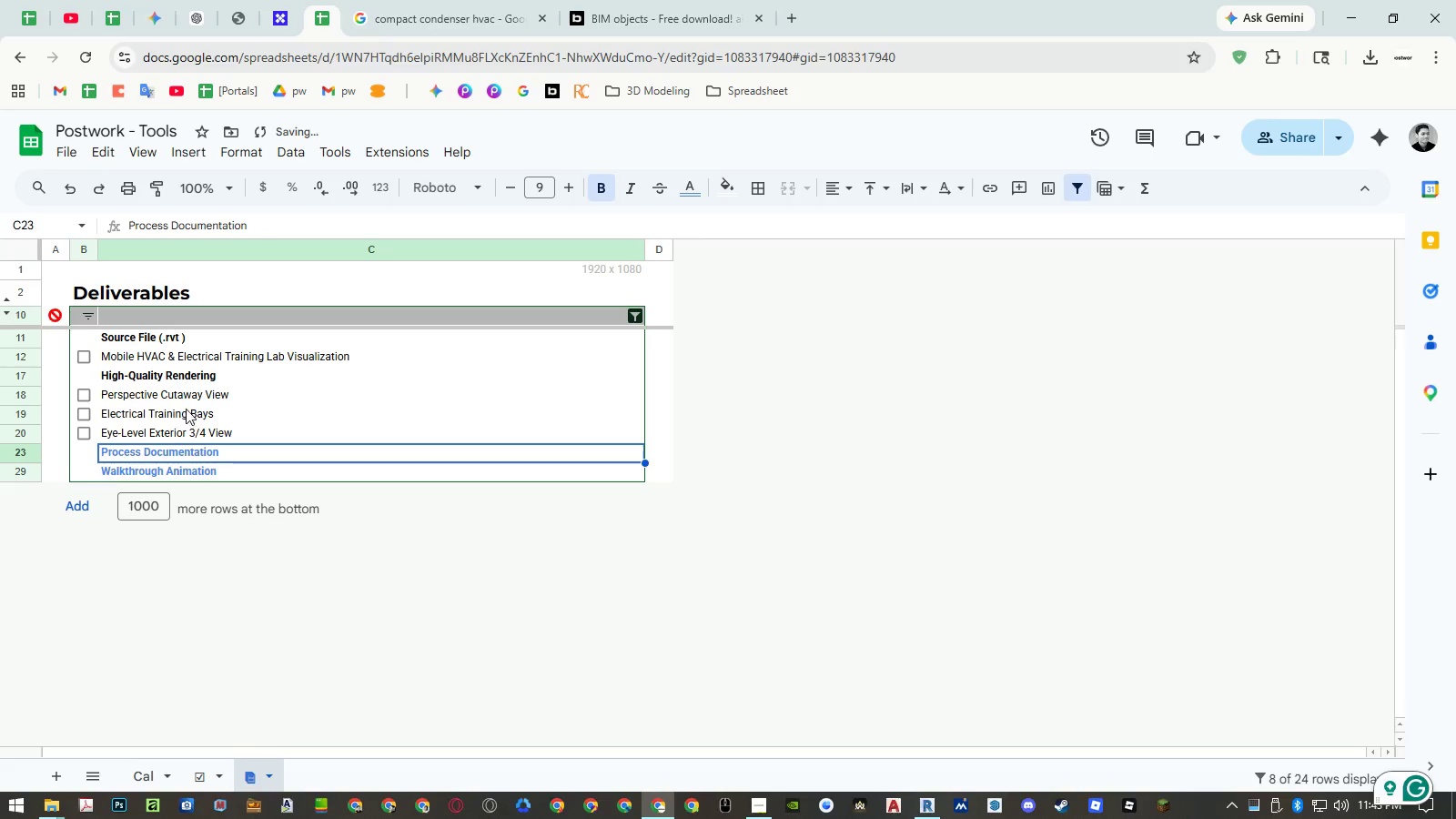 
left_click([188, 399])
 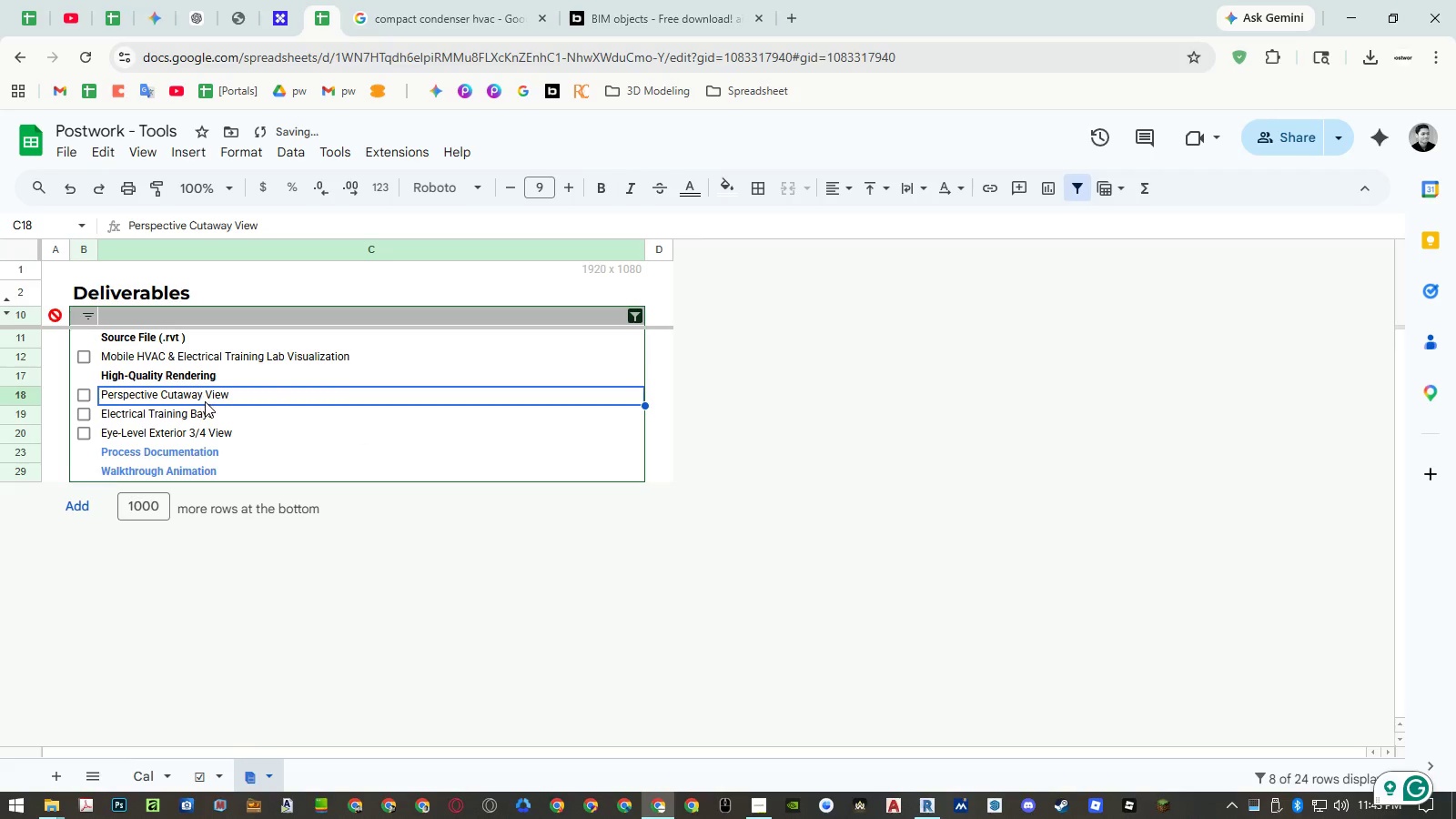 
key(Control+ControlLeft)
 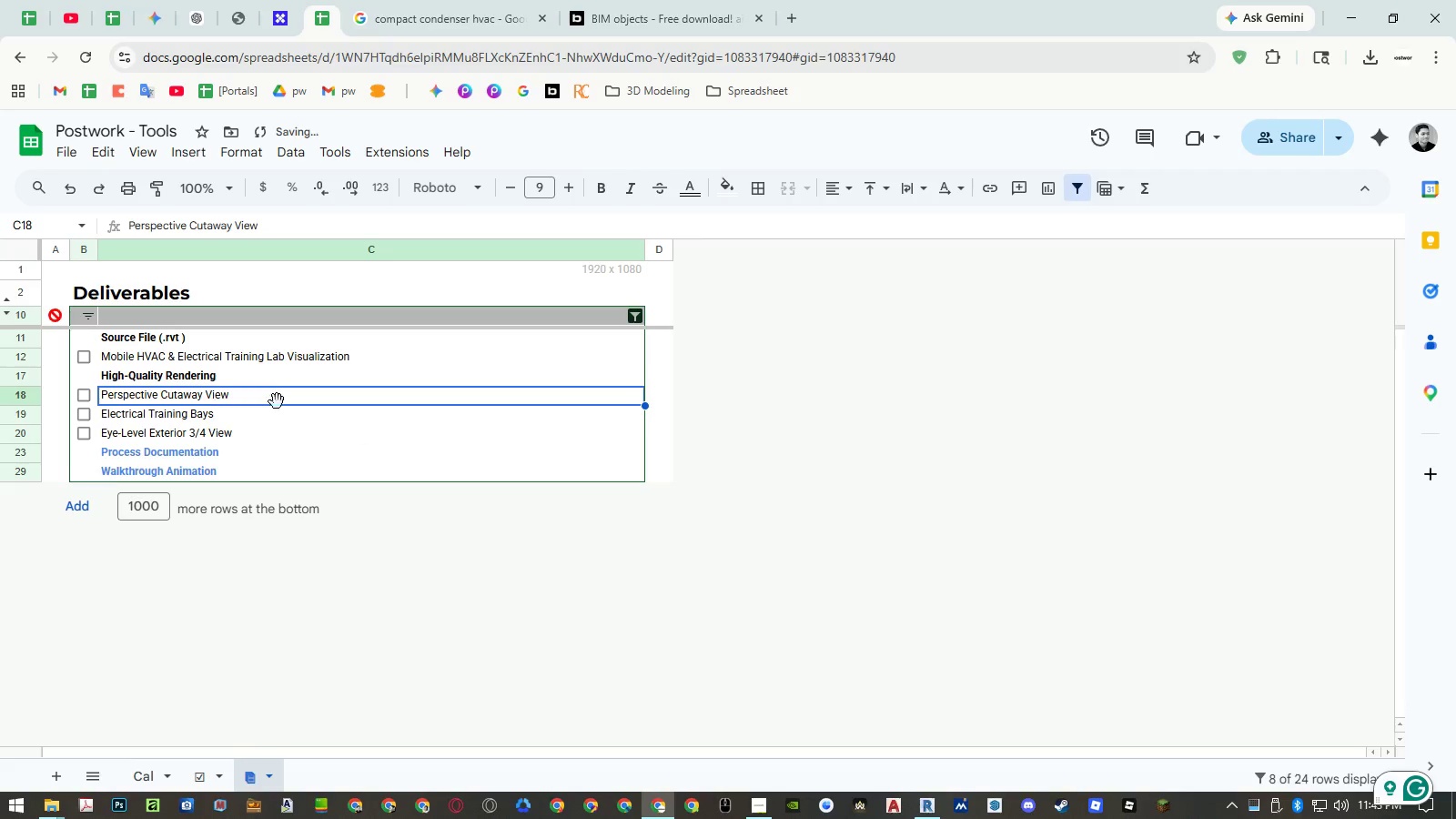 
key(Control+C)
 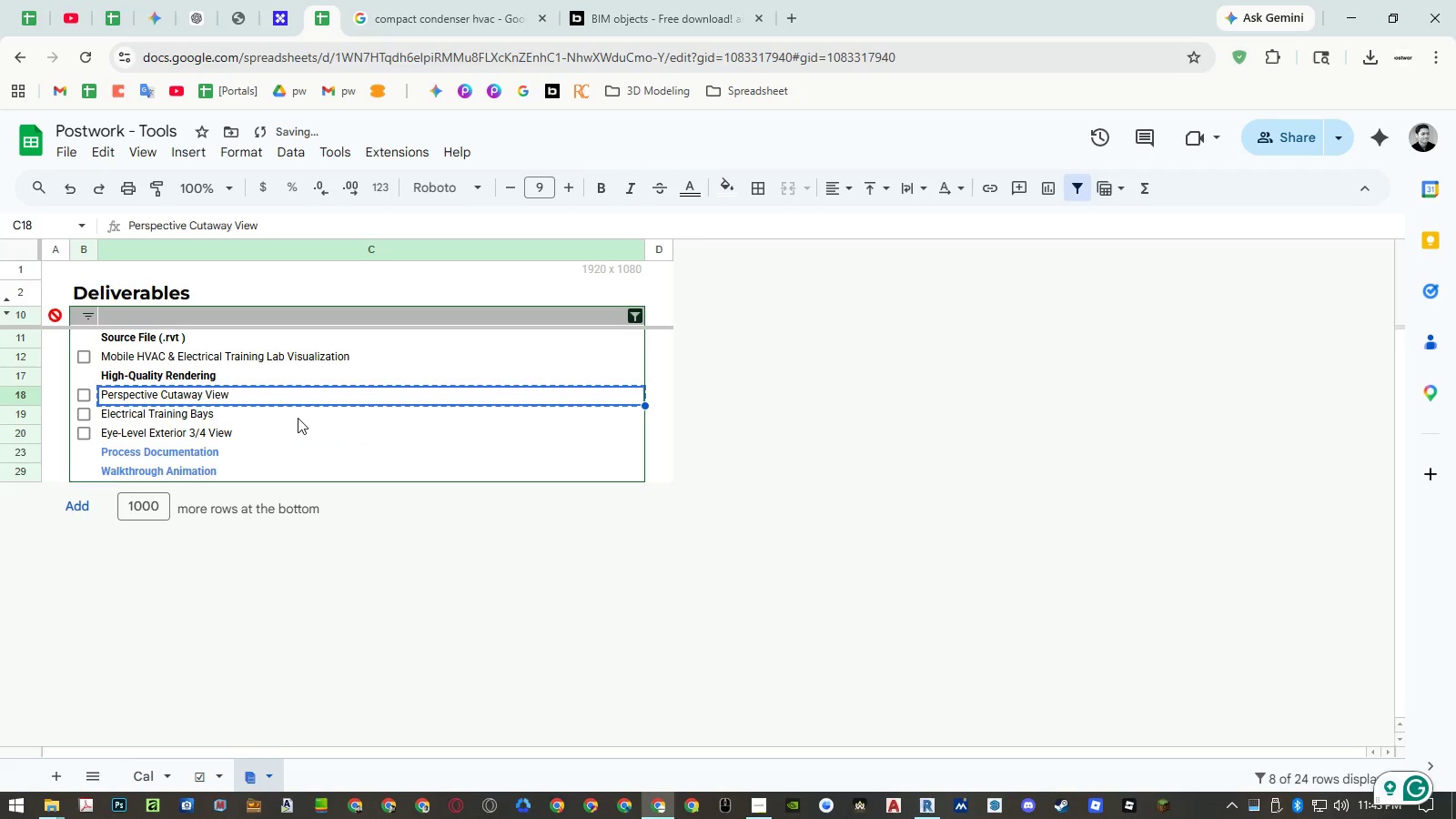 
hold_key(key=AltLeft, duration=6.8)
 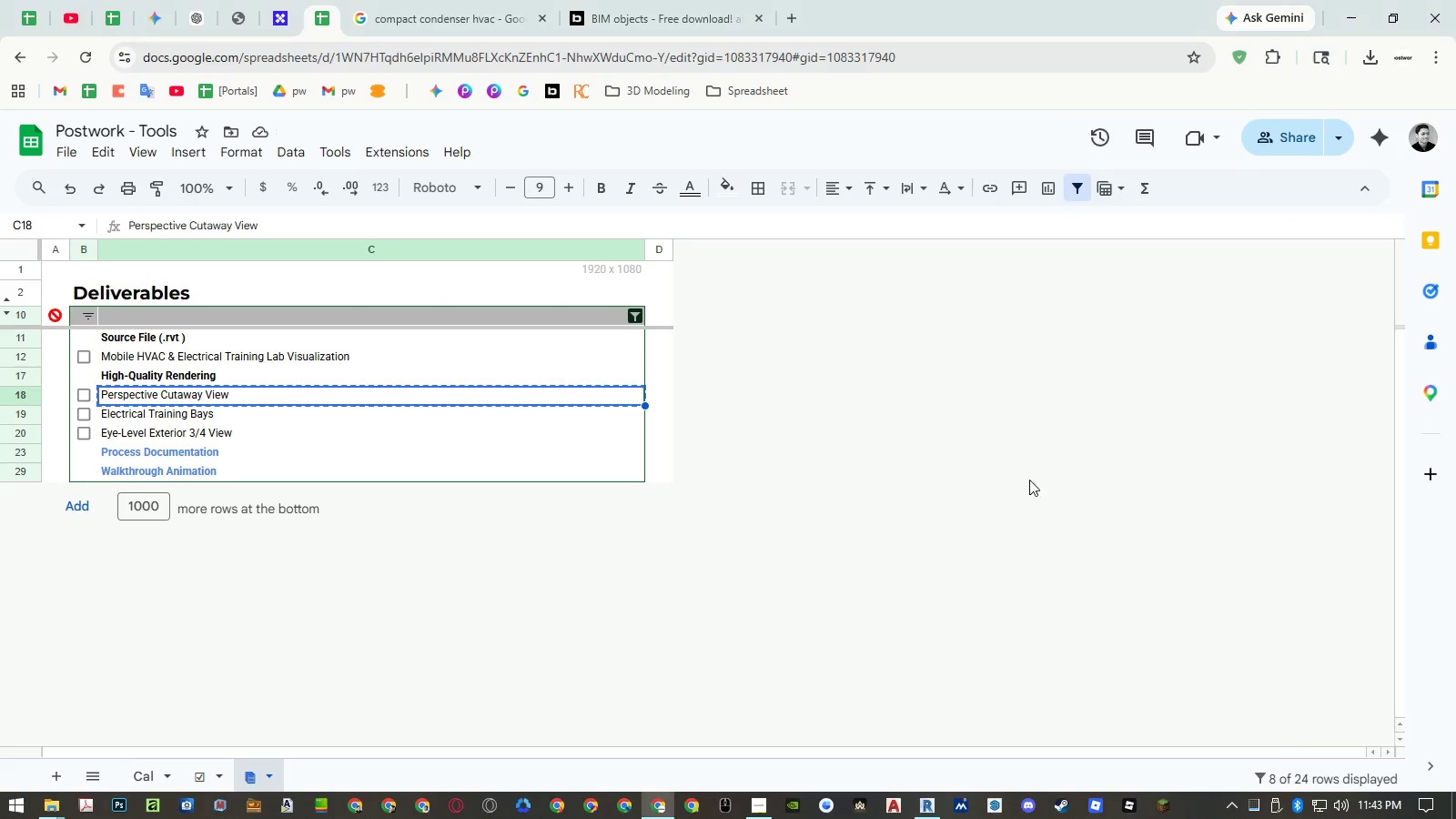 
hold_key(key=Tab, duration=6.86)
 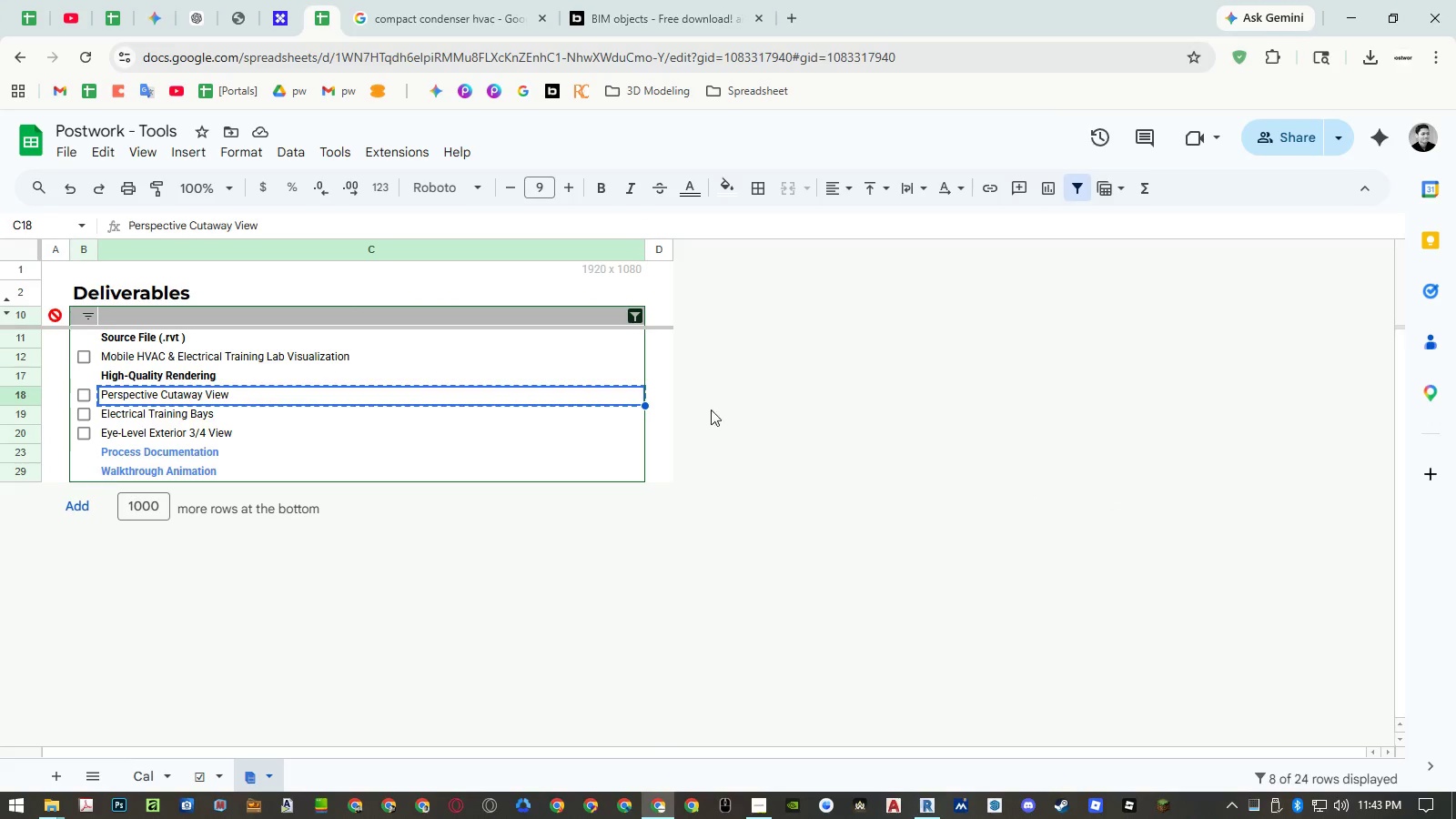 
right_click([1333, 425])
 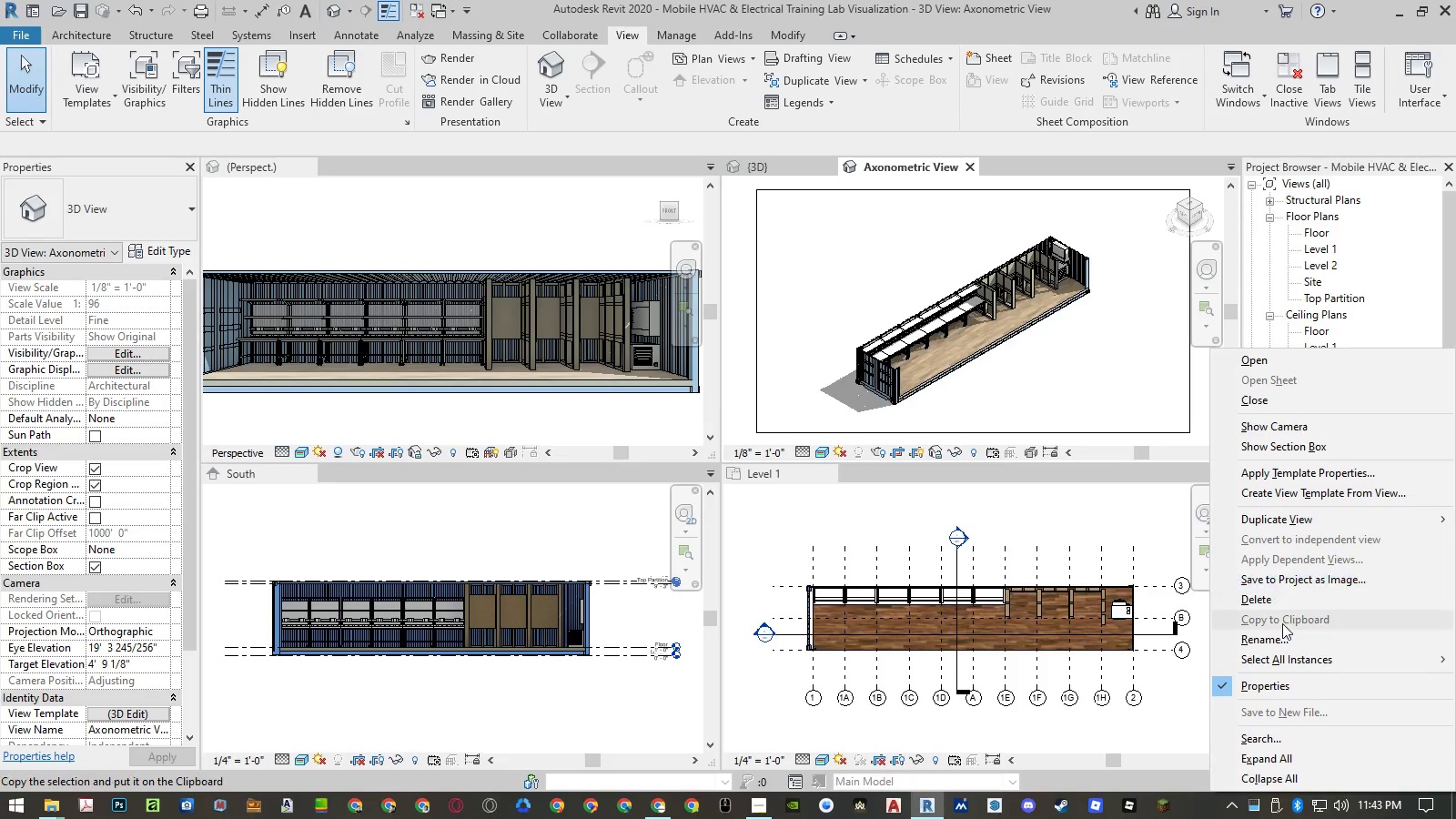 
left_click([1280, 641])
 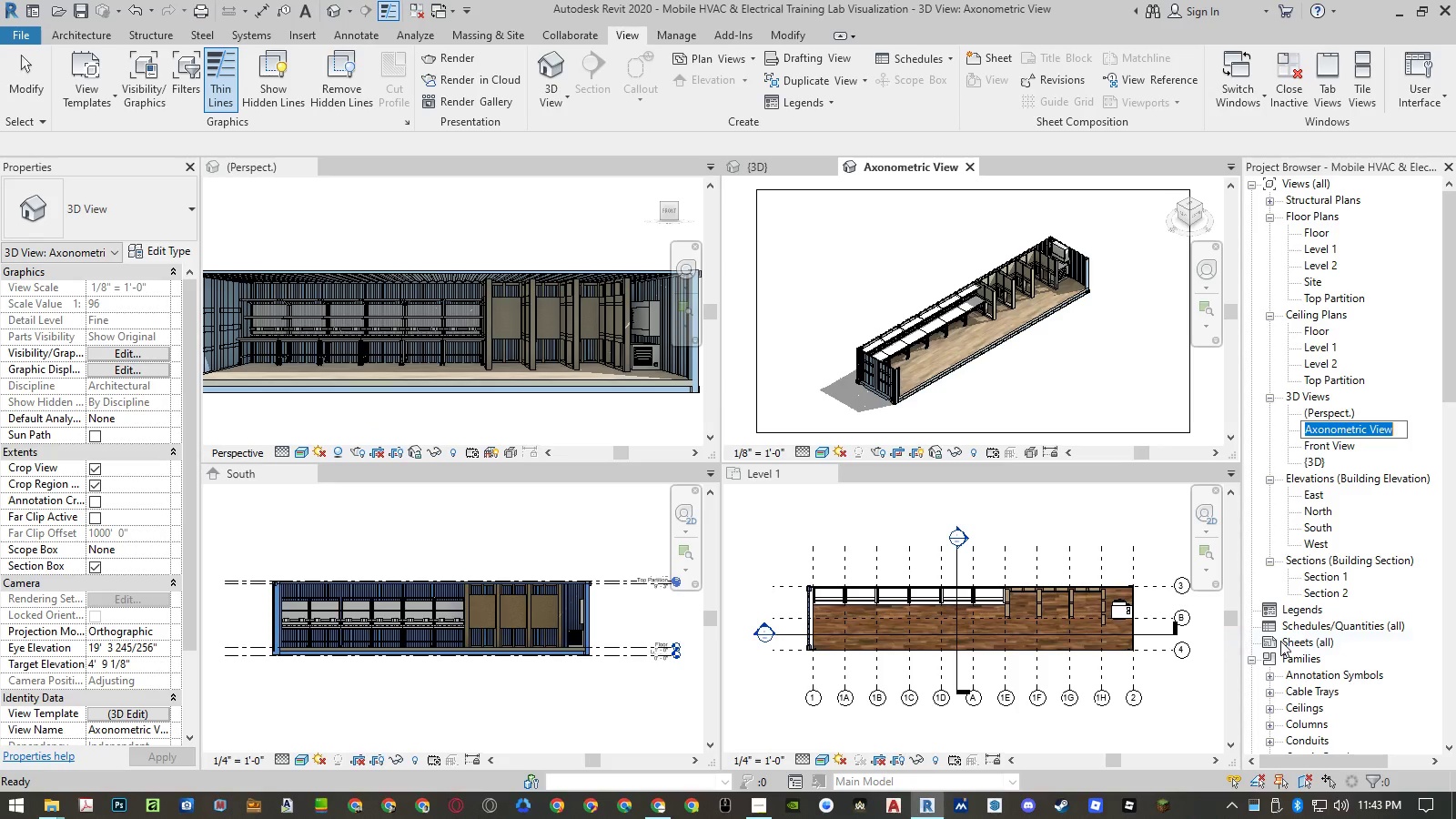 
key(Control+ControlLeft)
 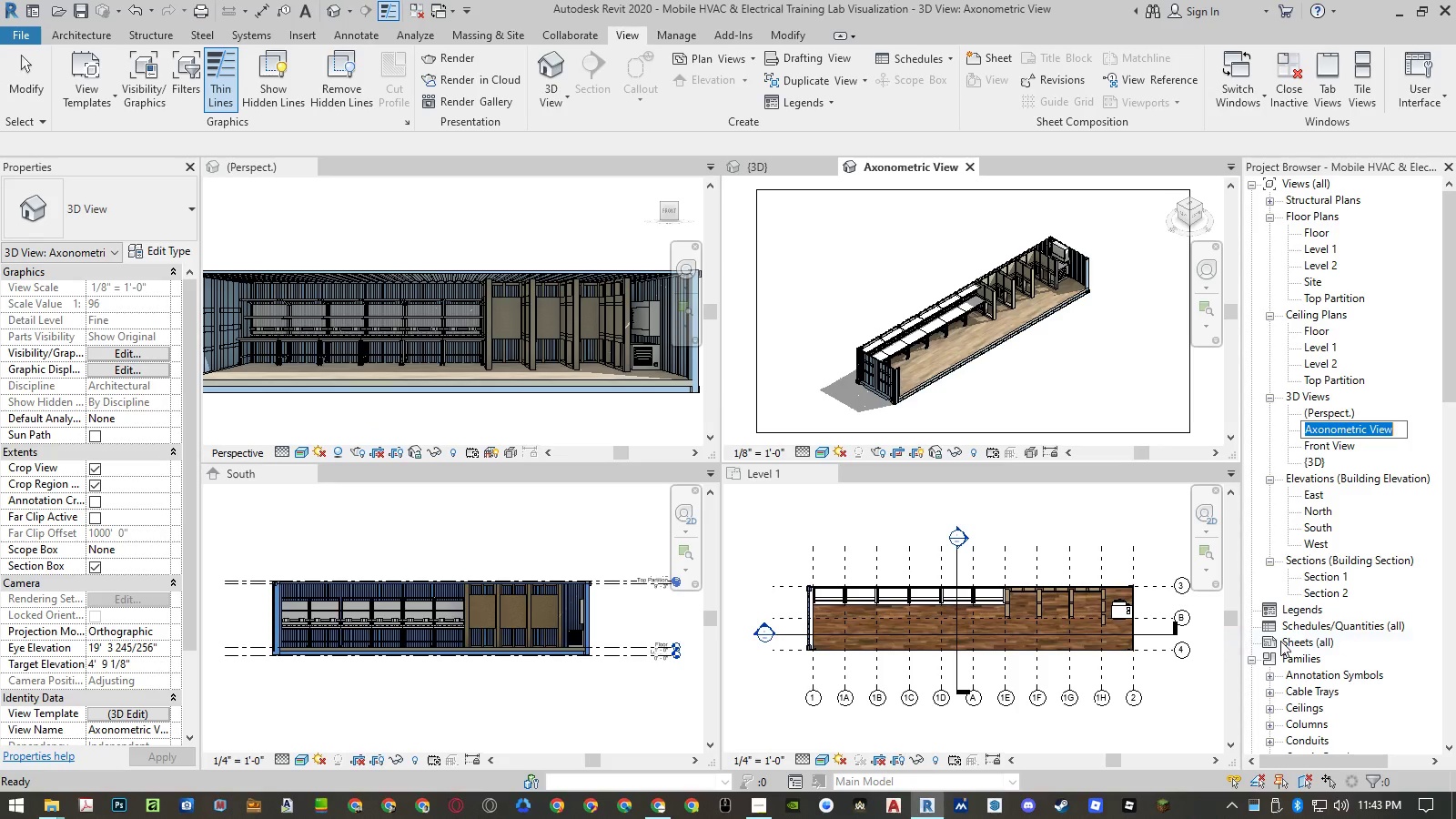 
key(Control+V)
 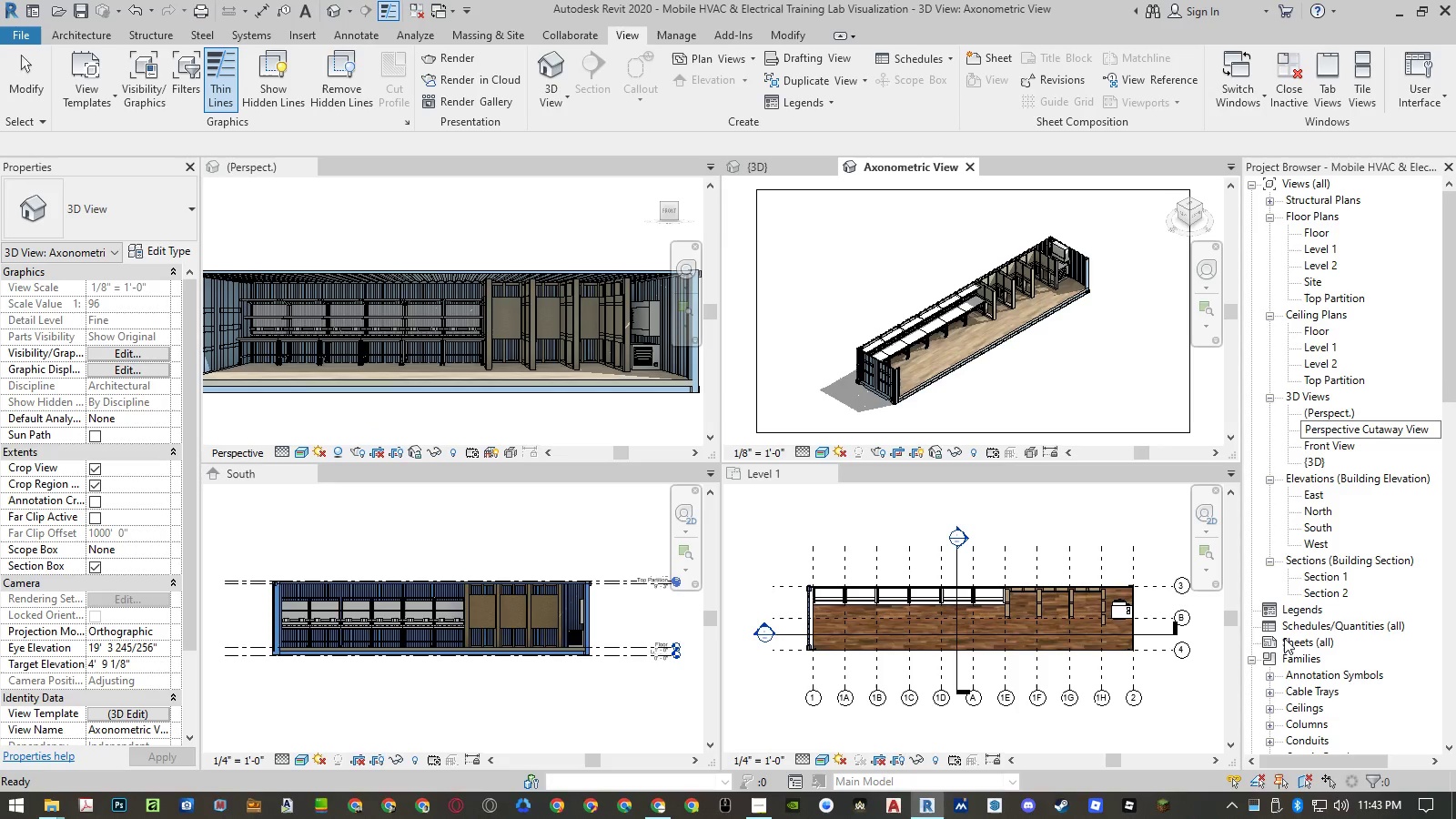 
key(NumpadEnter)
 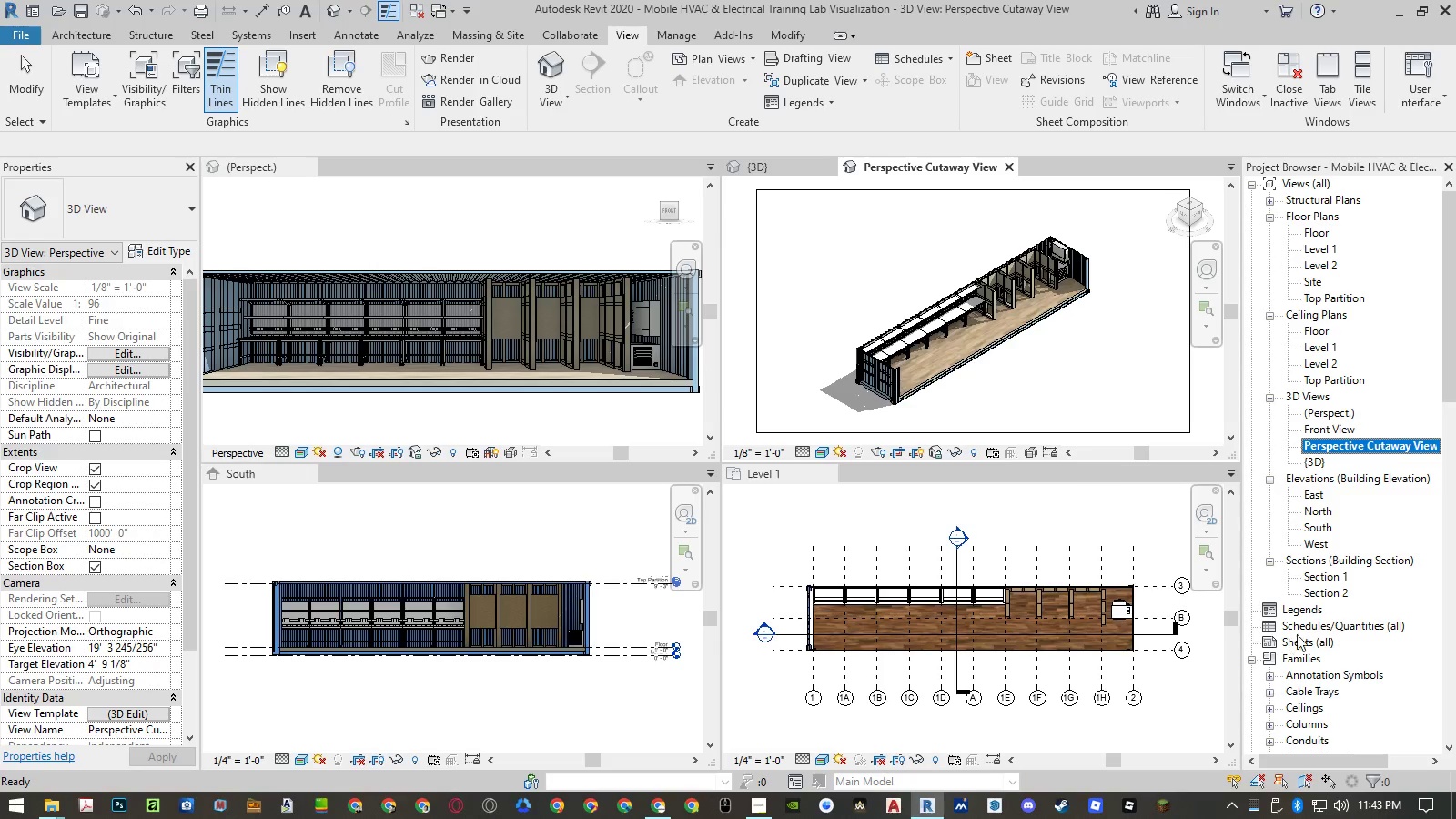 
hold_key(key=AltLeft, duration=2.52)
 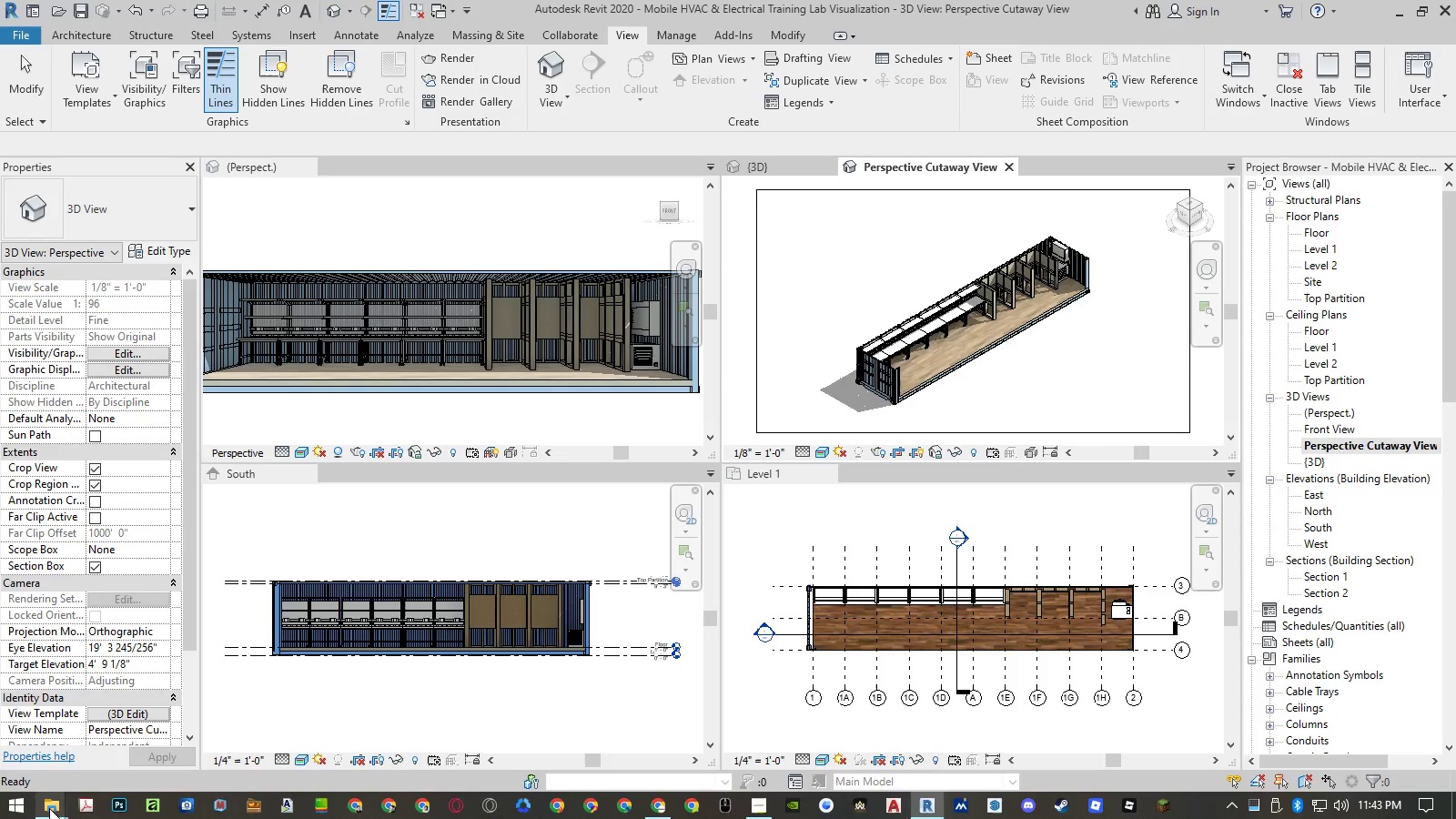 
hold_key(key=Tab, duration=2.41)
 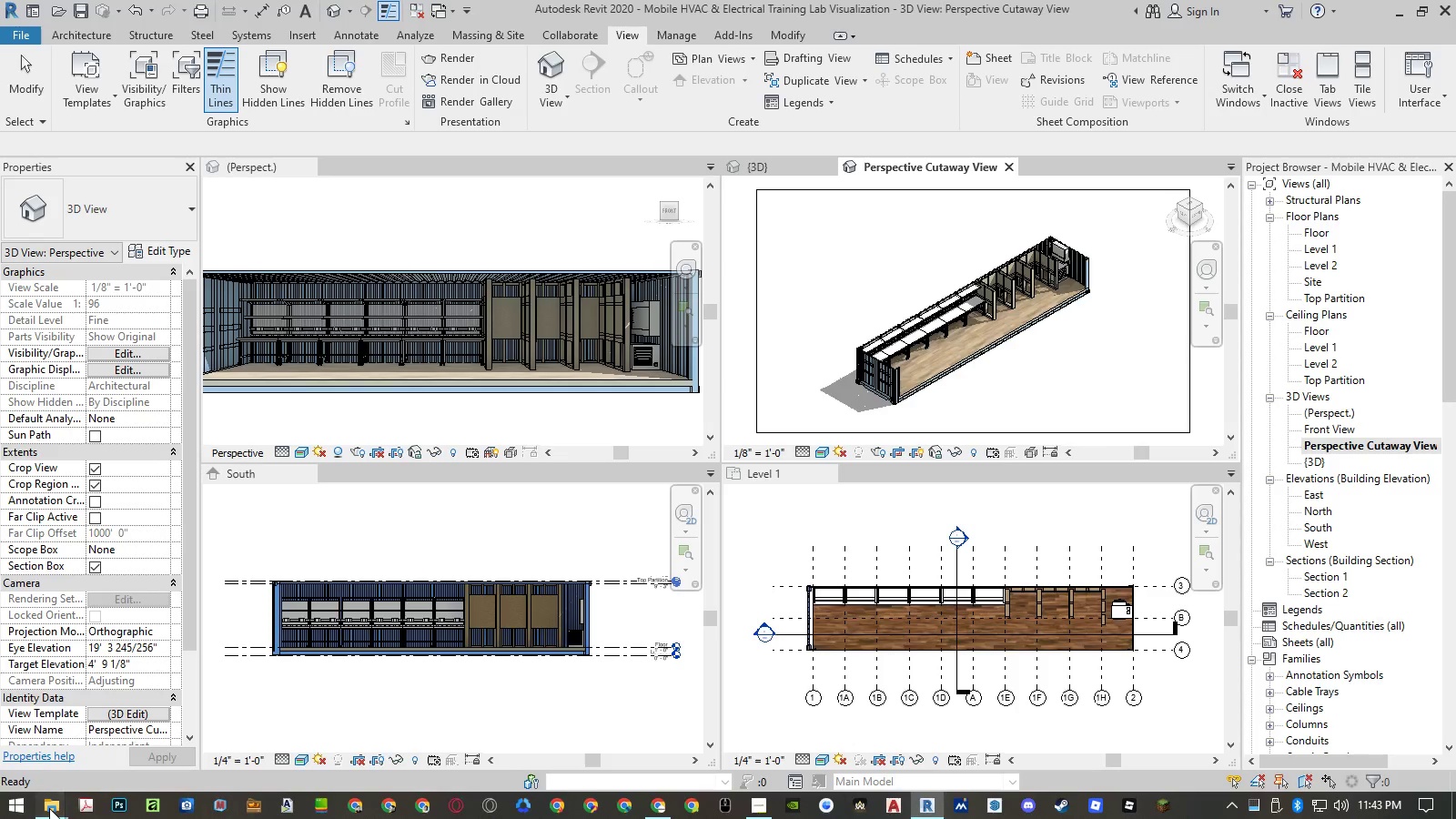 
hold_key(key=AltLeft, duration=11.98)
left_click([49, 808])
 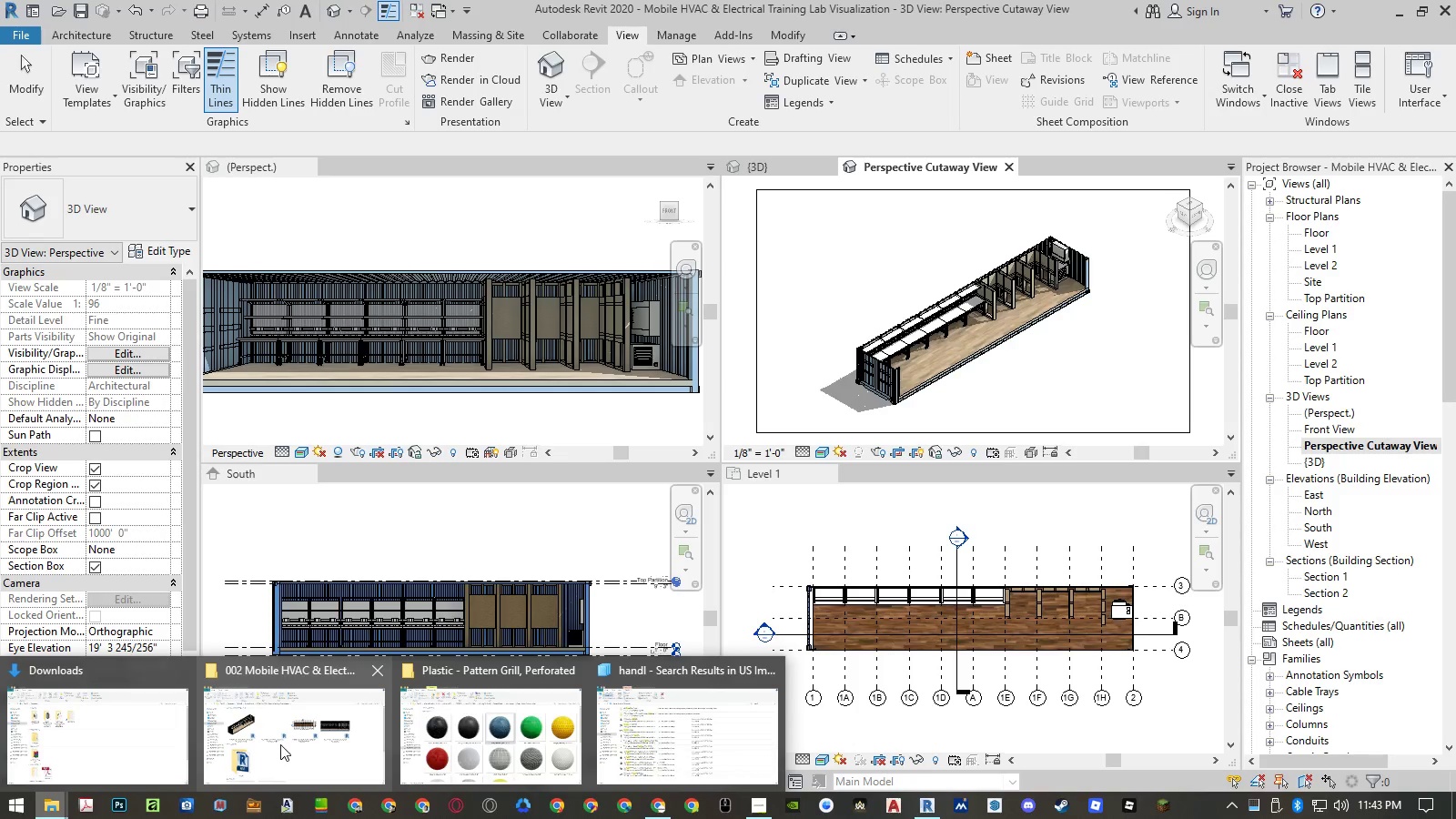 
left_click([286, 743])
 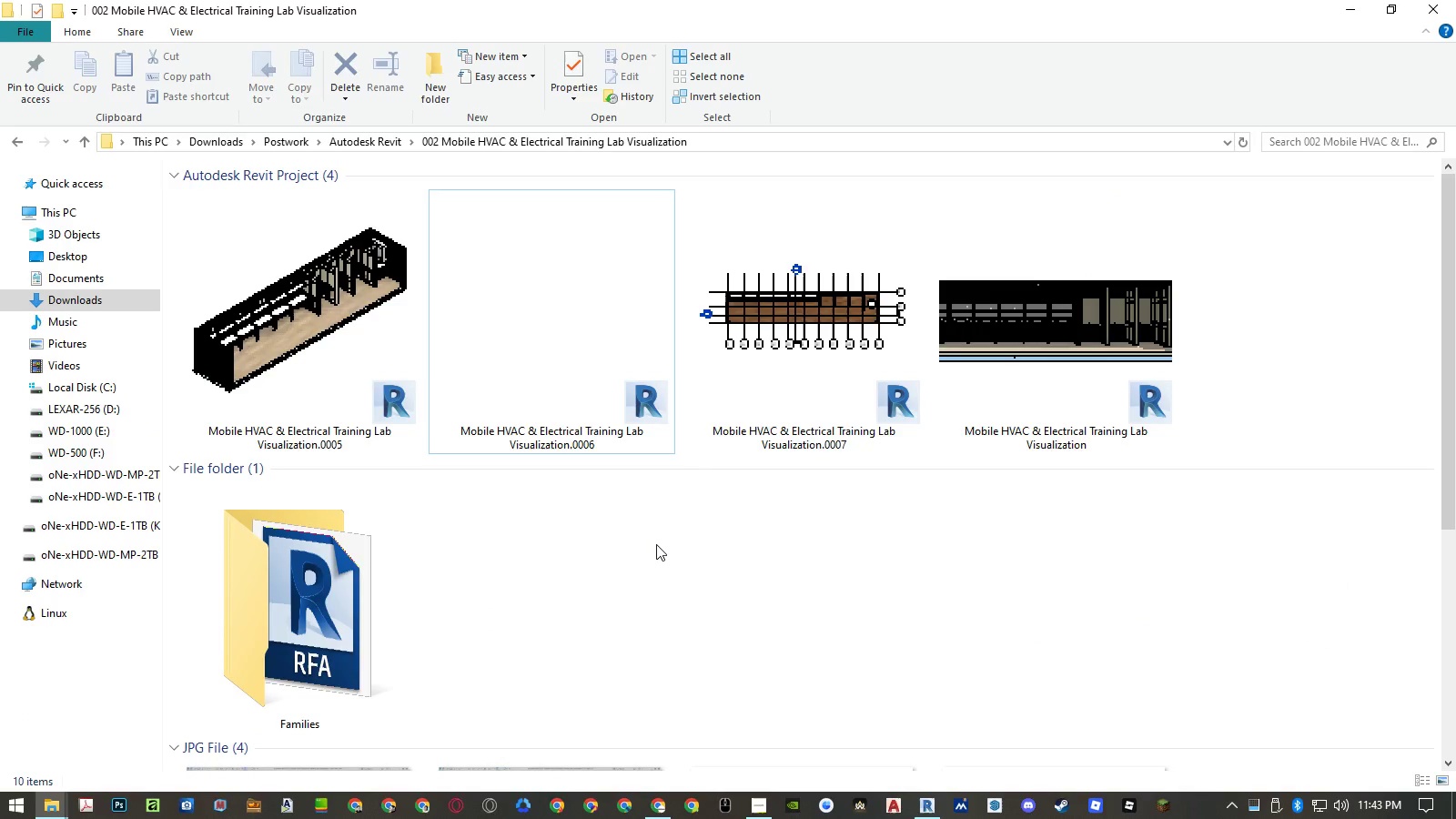 
left_click([631, 563])
 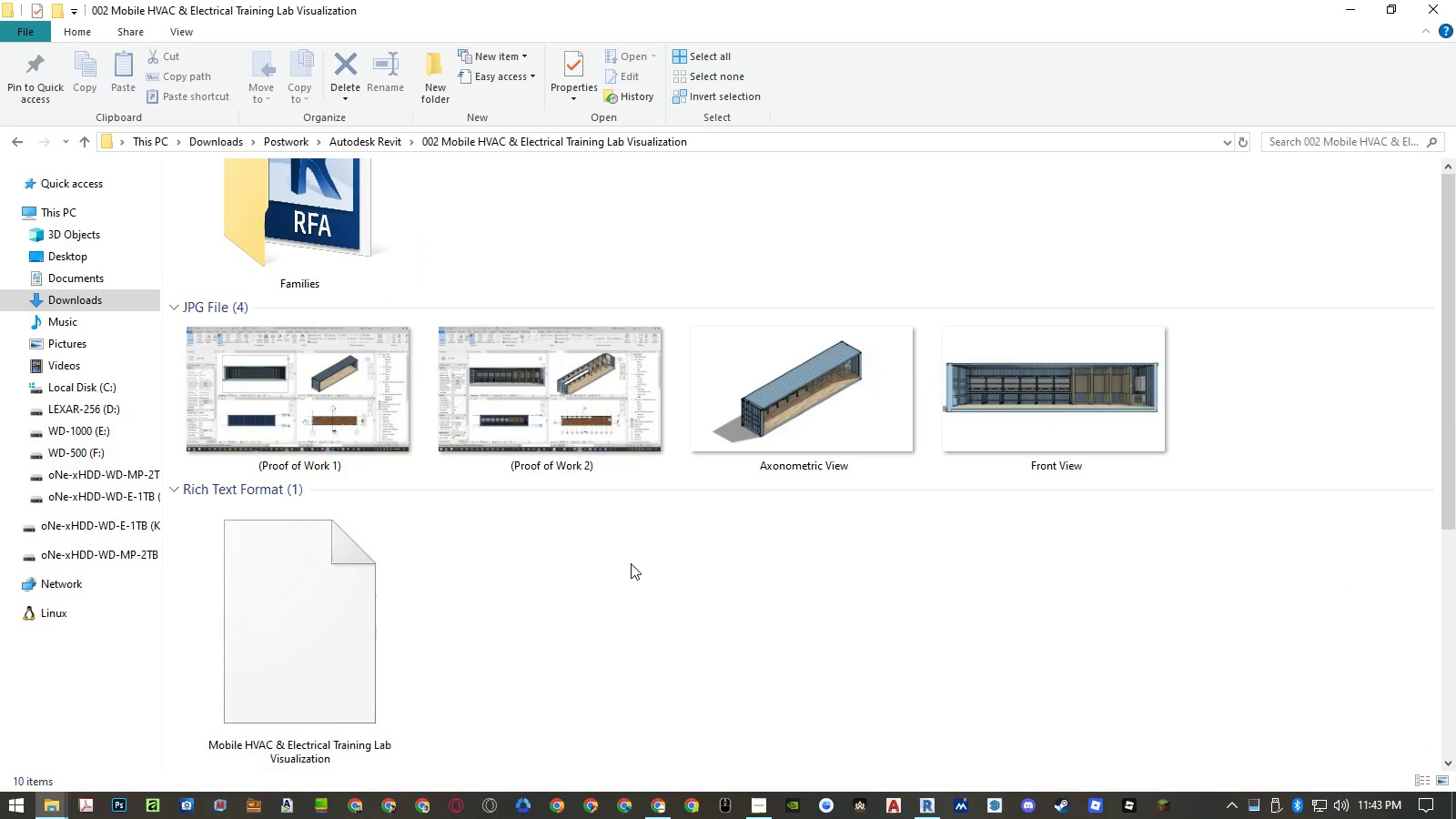 
scroll: coordinate [631, 563], scroll_direction: down, amount: 2.0
 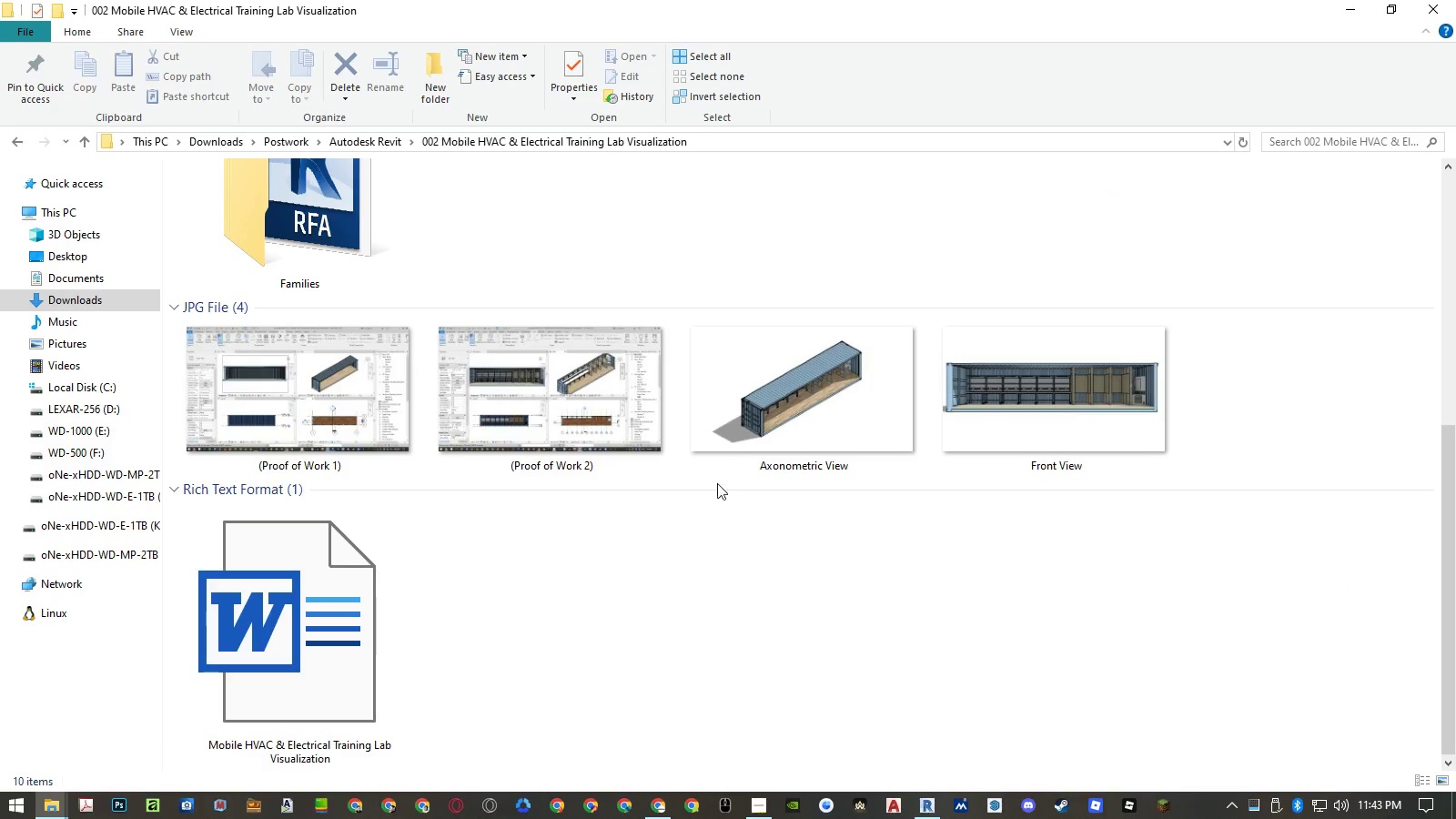 
left_click([757, 428])
 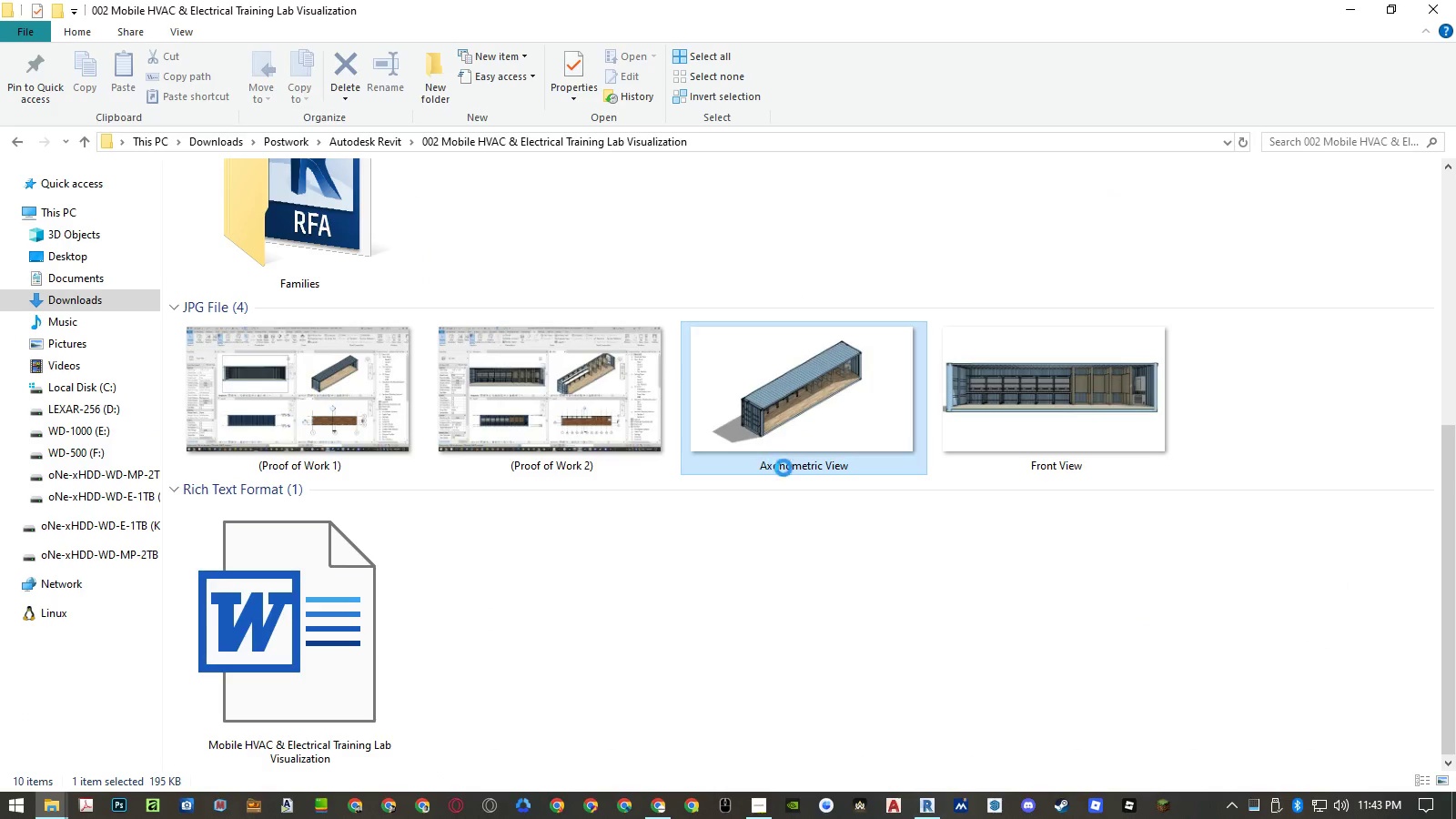 
double_click([785, 469])
 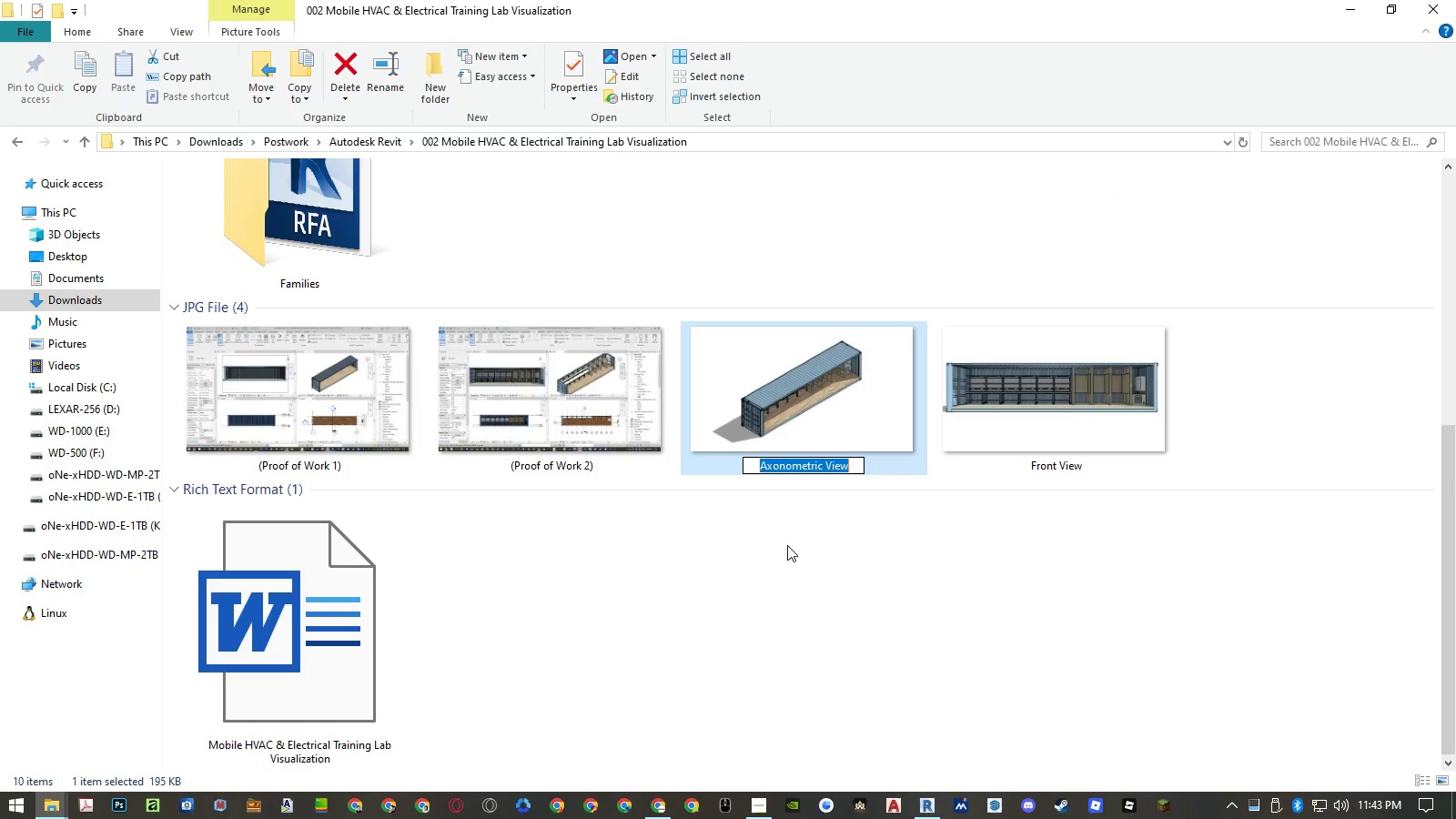 
key(Control+ControlLeft)
 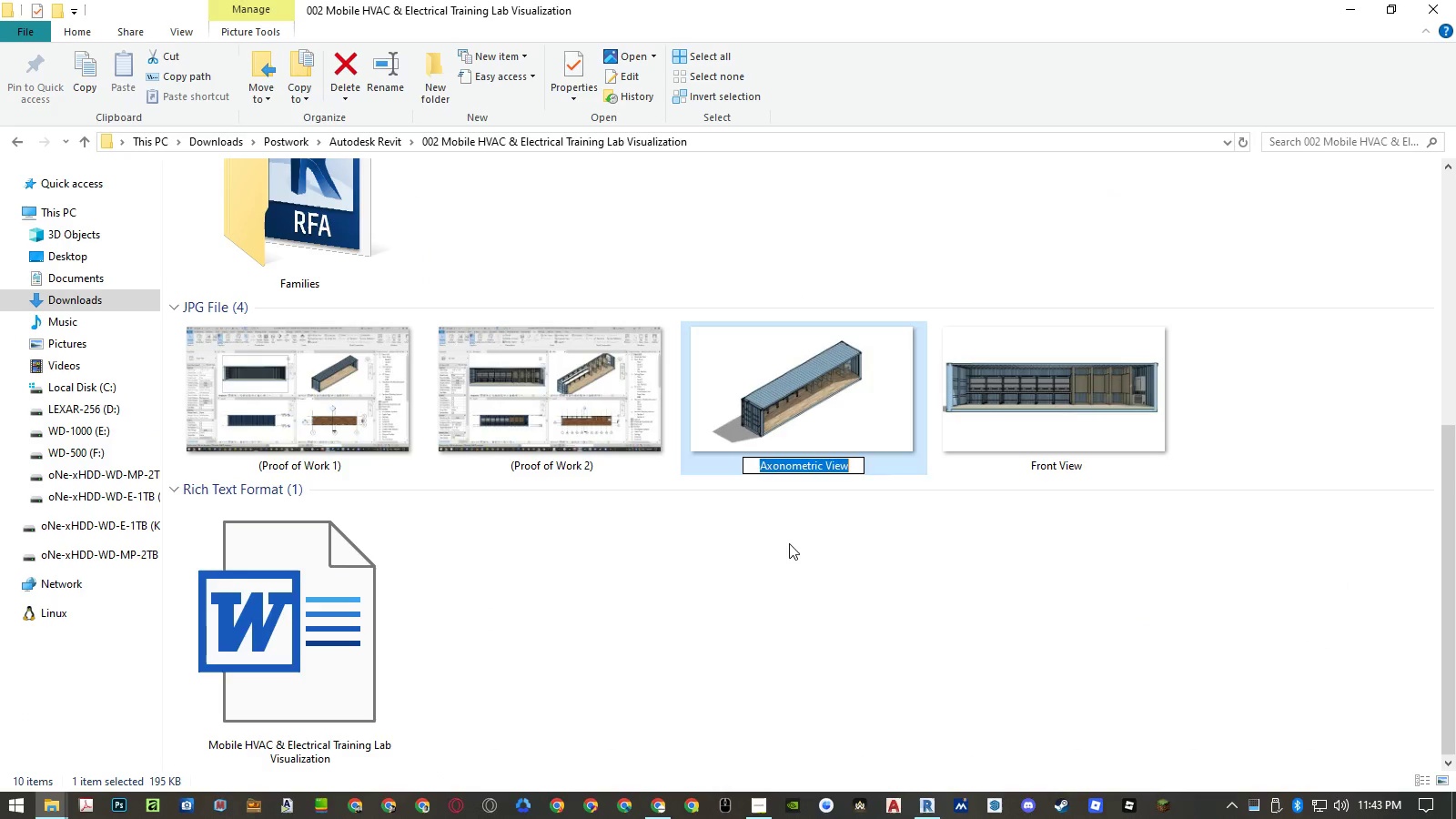 
key(Control+V)
 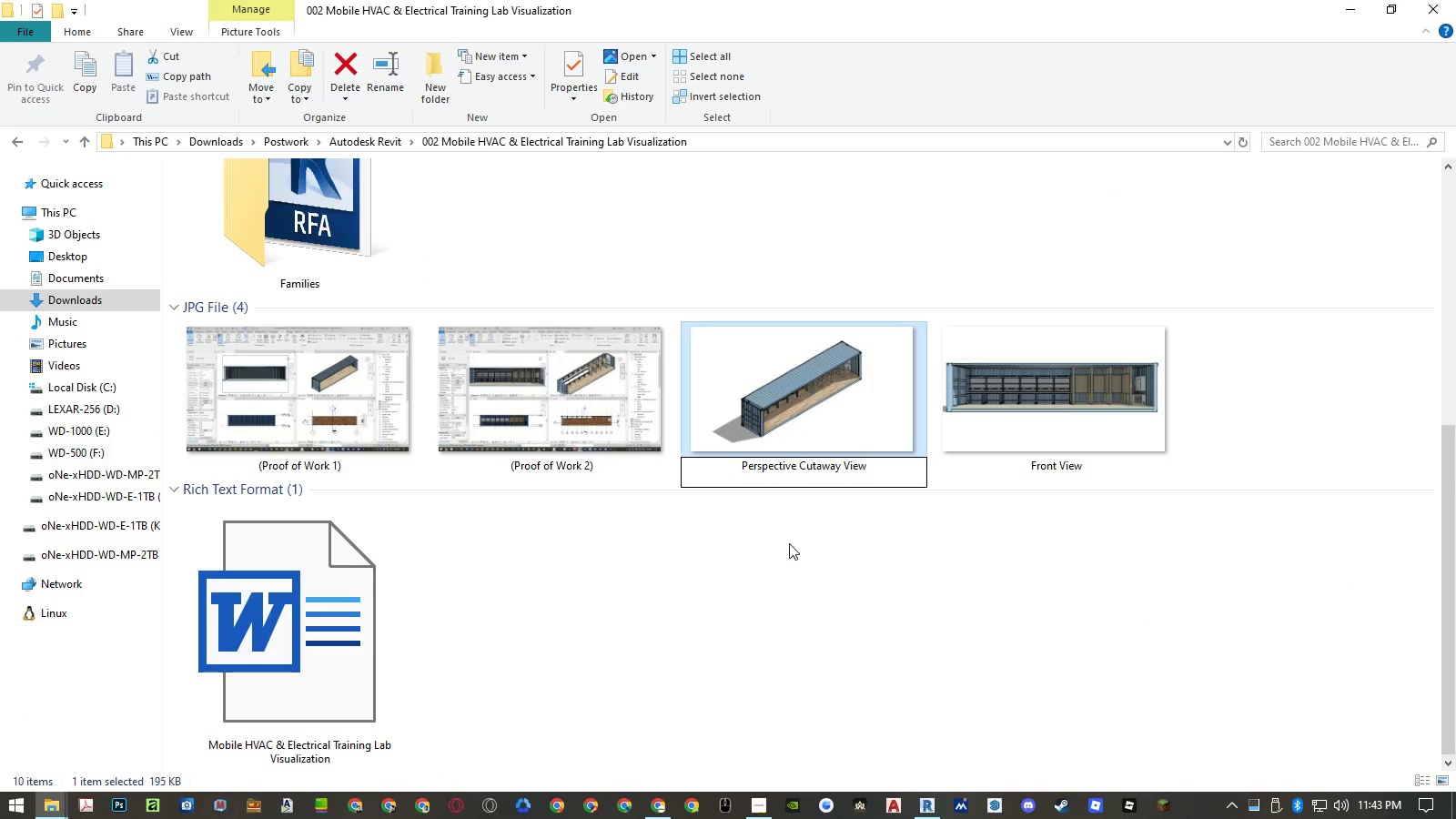 
left_click([789, 543])
 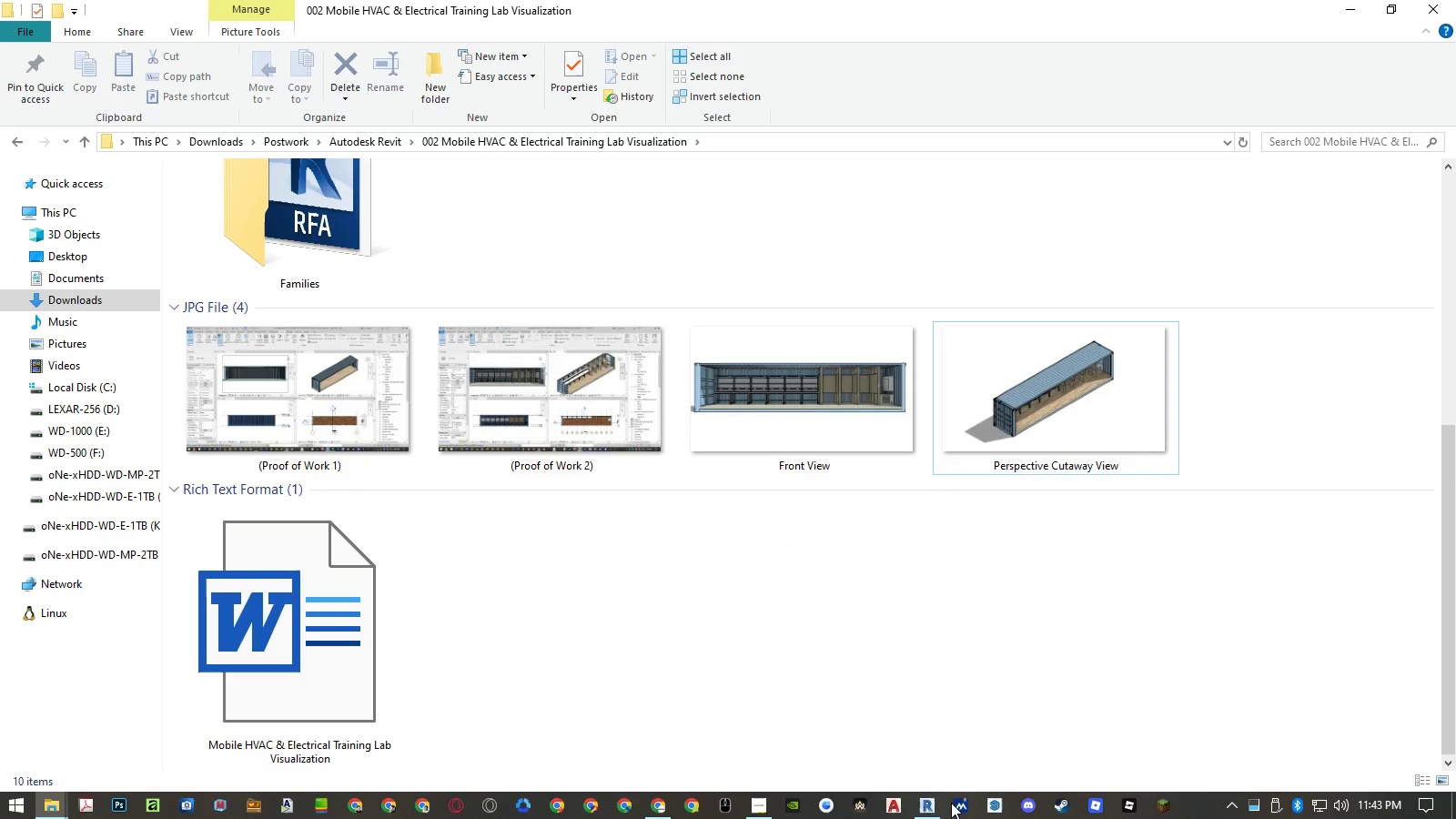 
left_click([927, 811])
 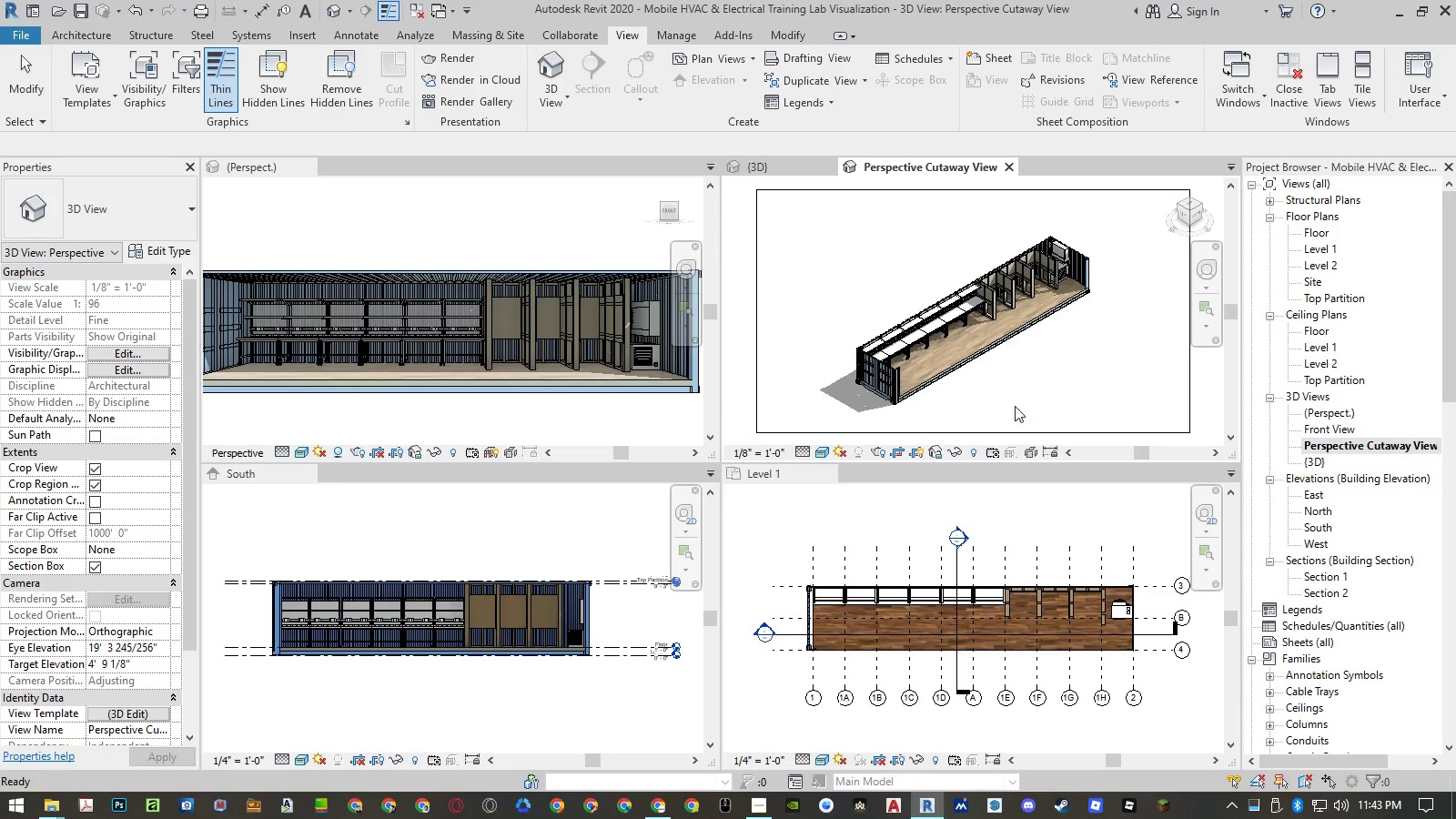 
left_click([1051, 394])
 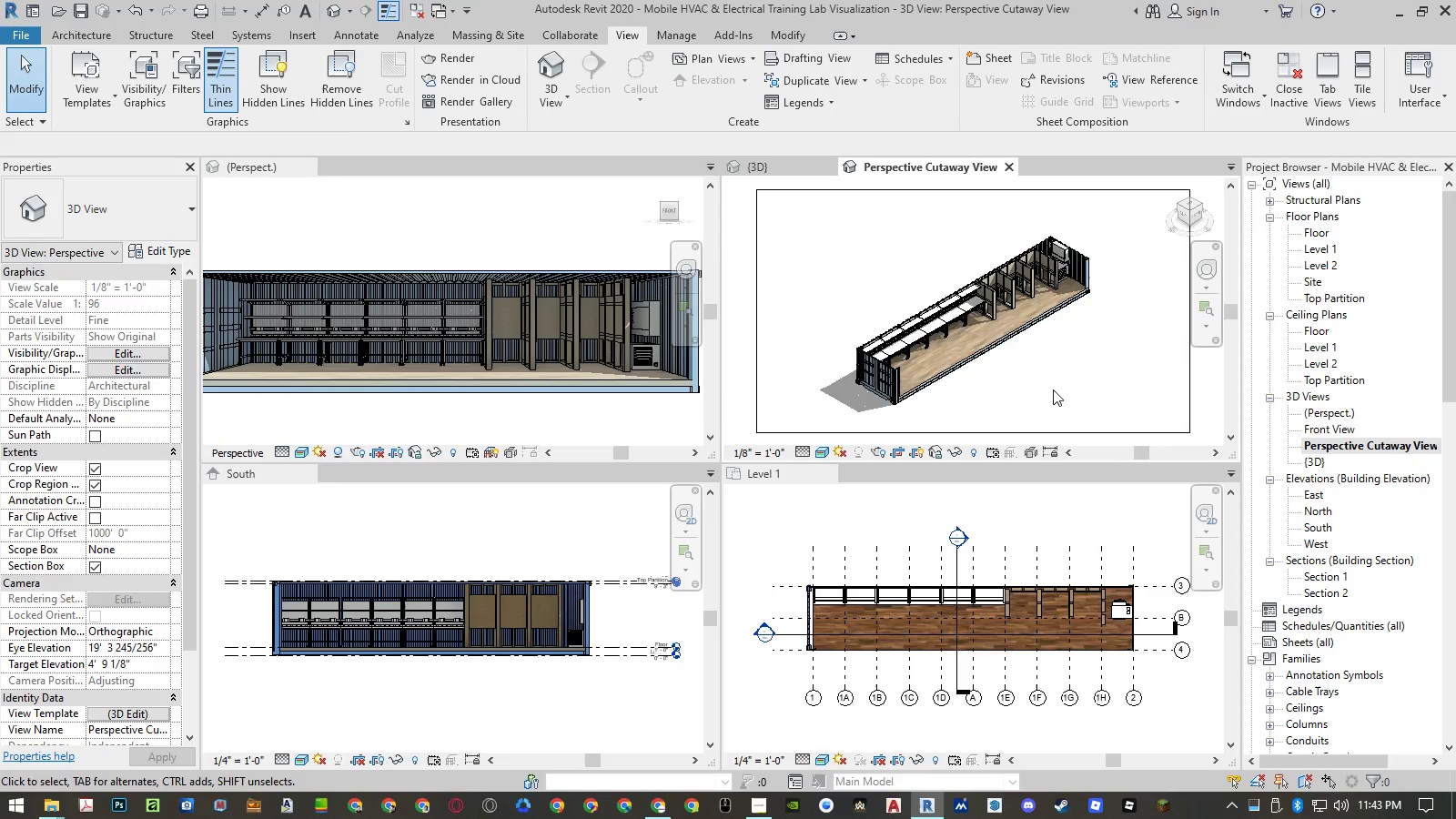 
hold_key(key=AltLeft, duration=1.5)
 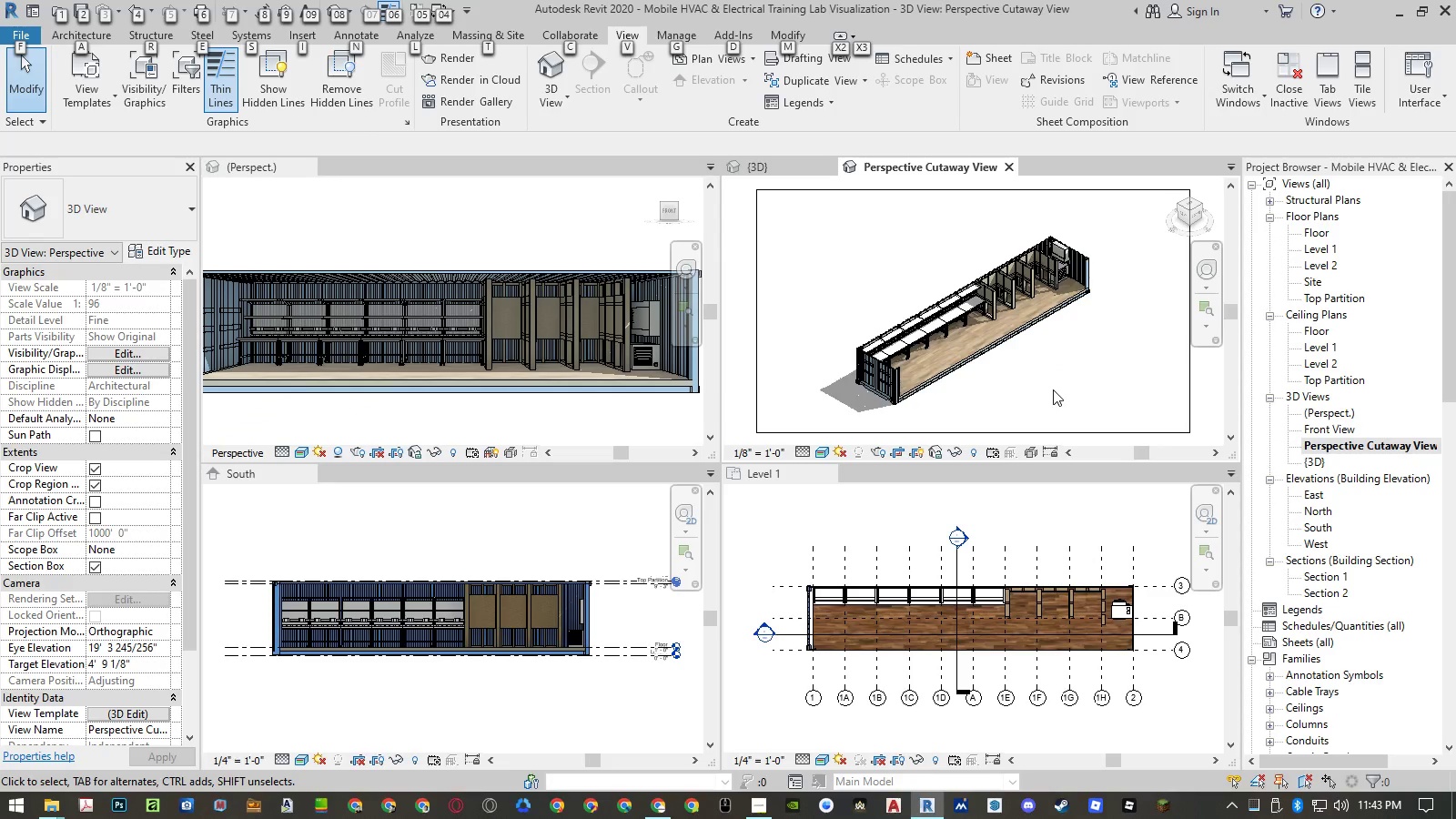 
hold_key(key=AltLeft, duration=0.52)
 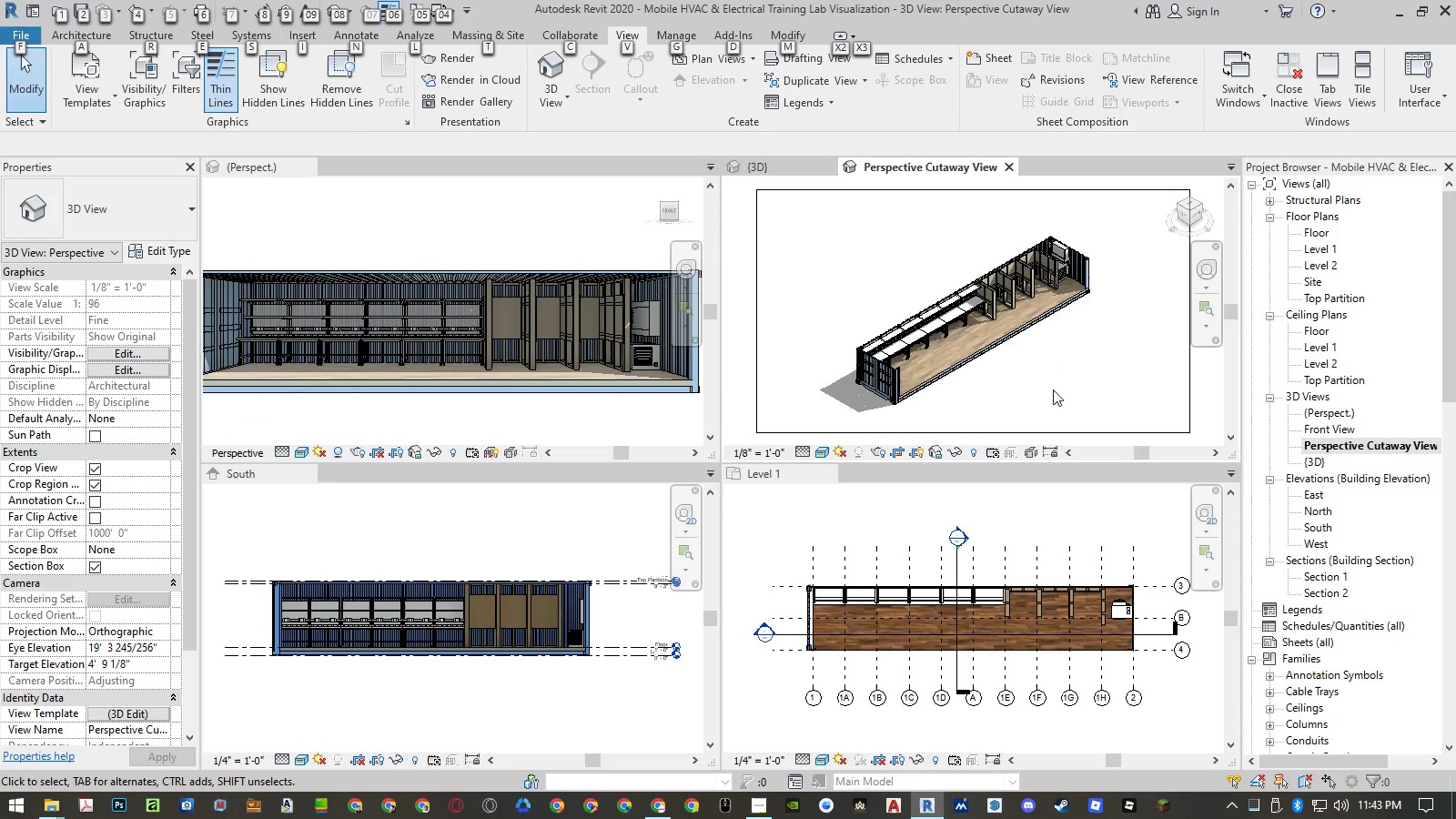 
left_click([1053, 389])
 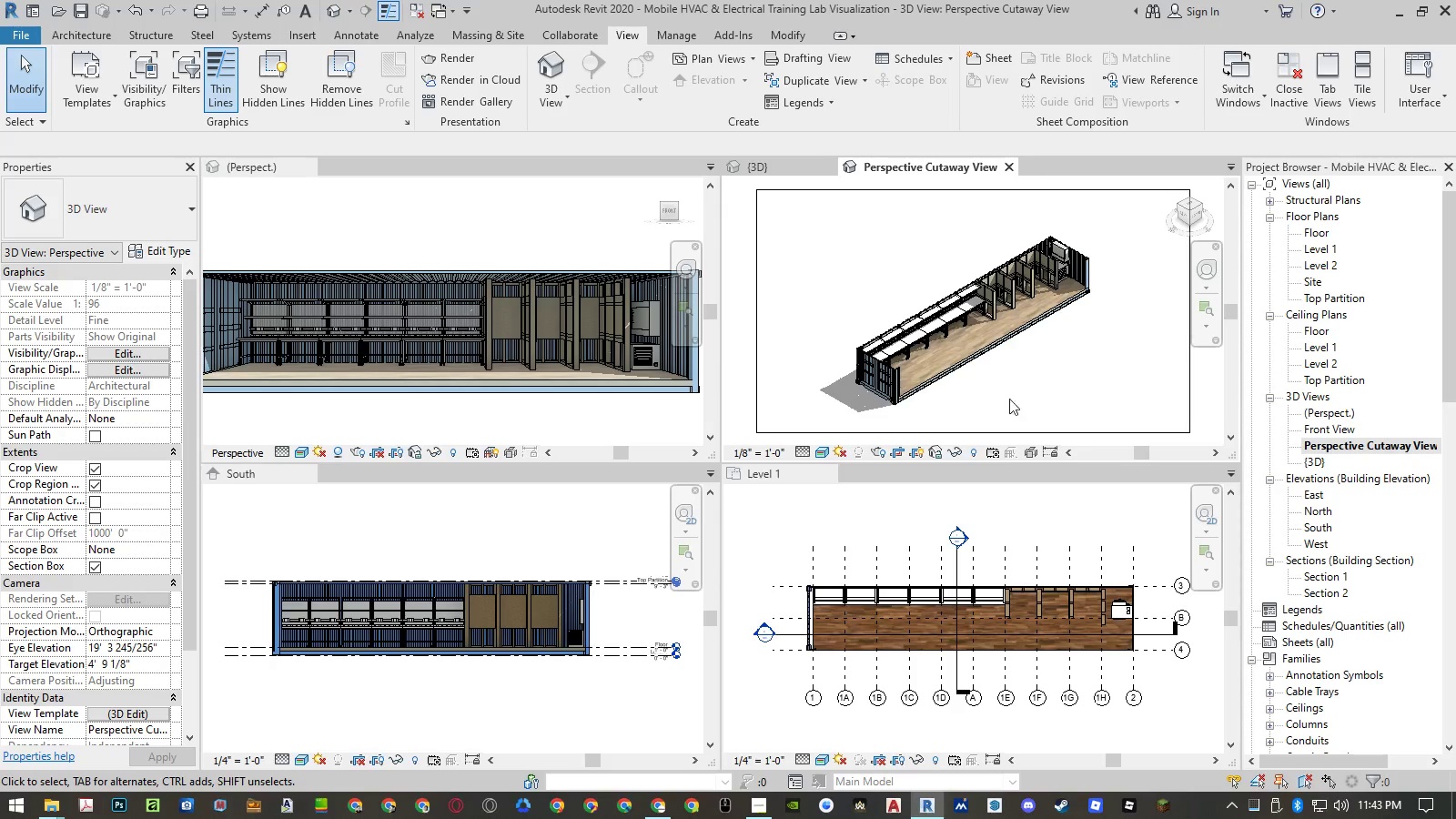 
wait(6.06)
 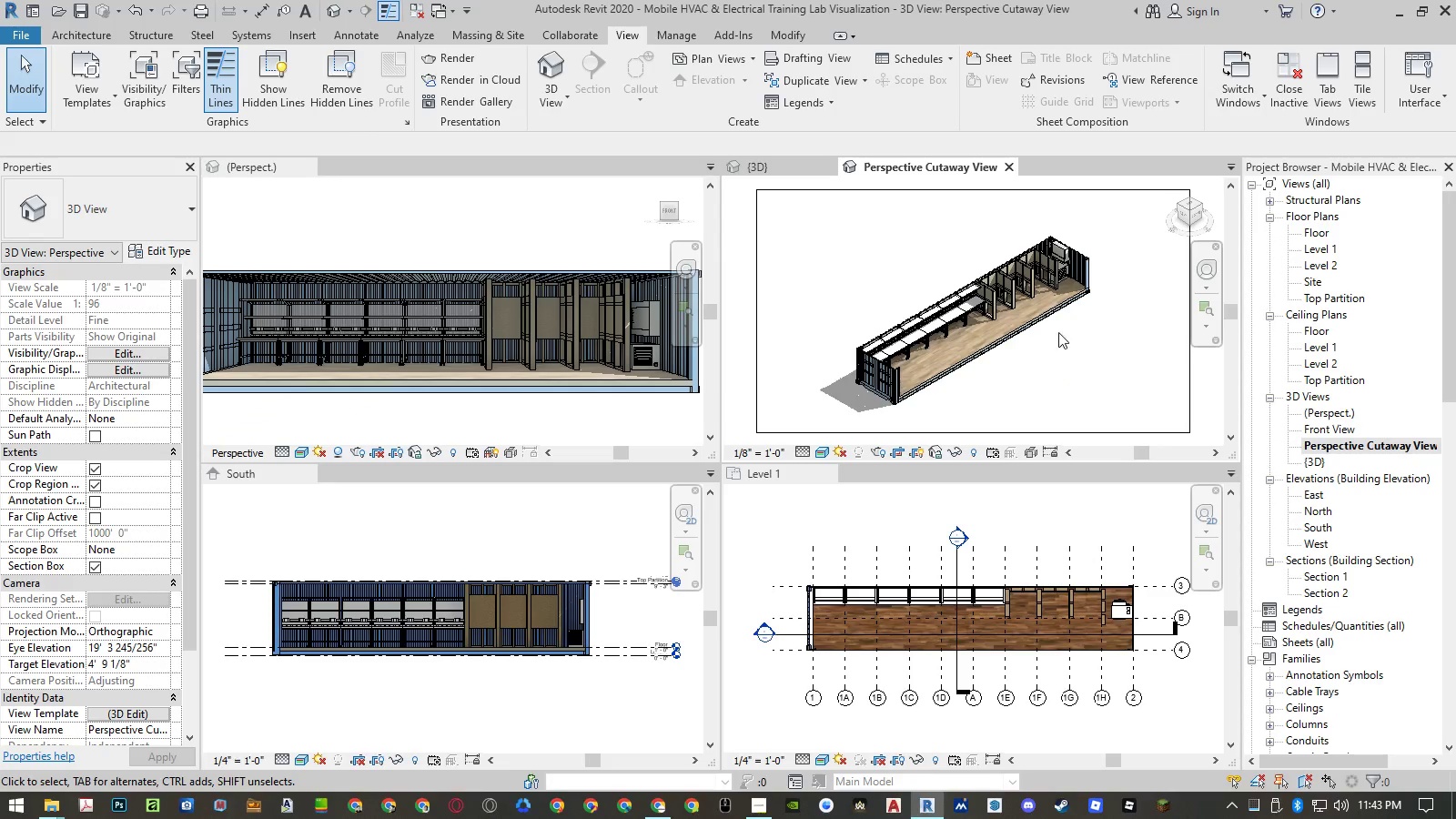 
left_click([746, 366])
 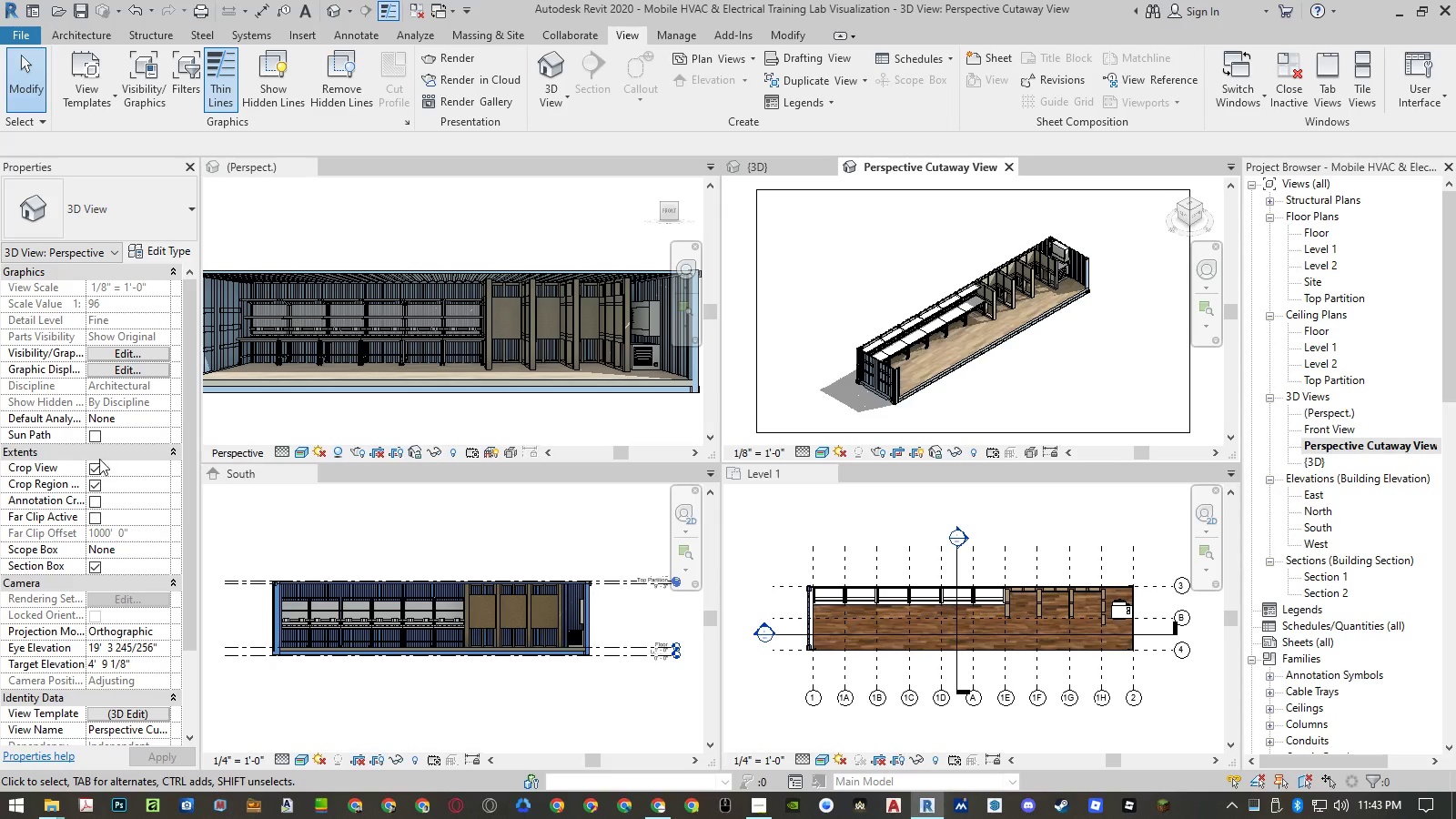 
left_click([91, 470])
 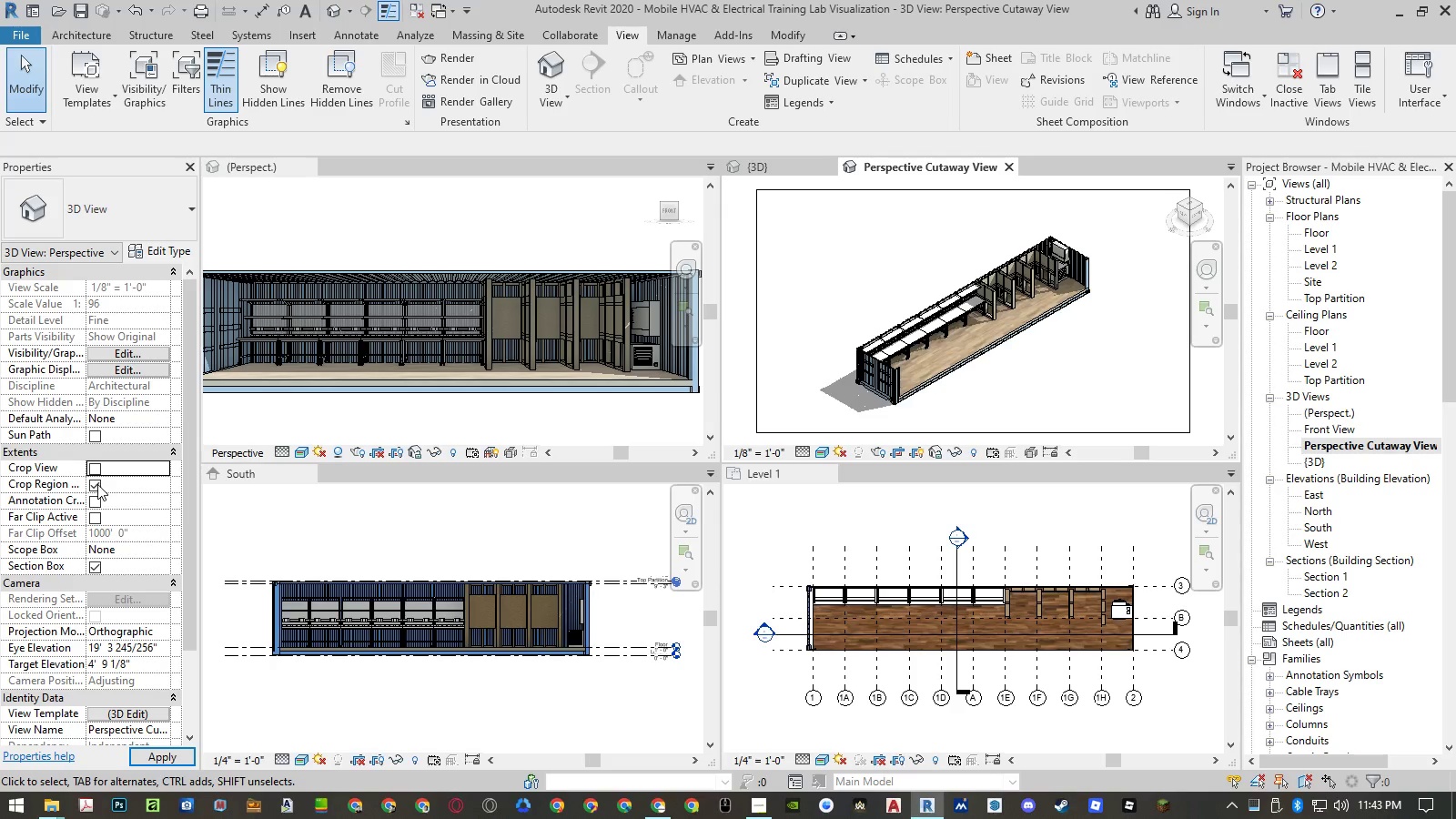 
left_click([95, 485])
 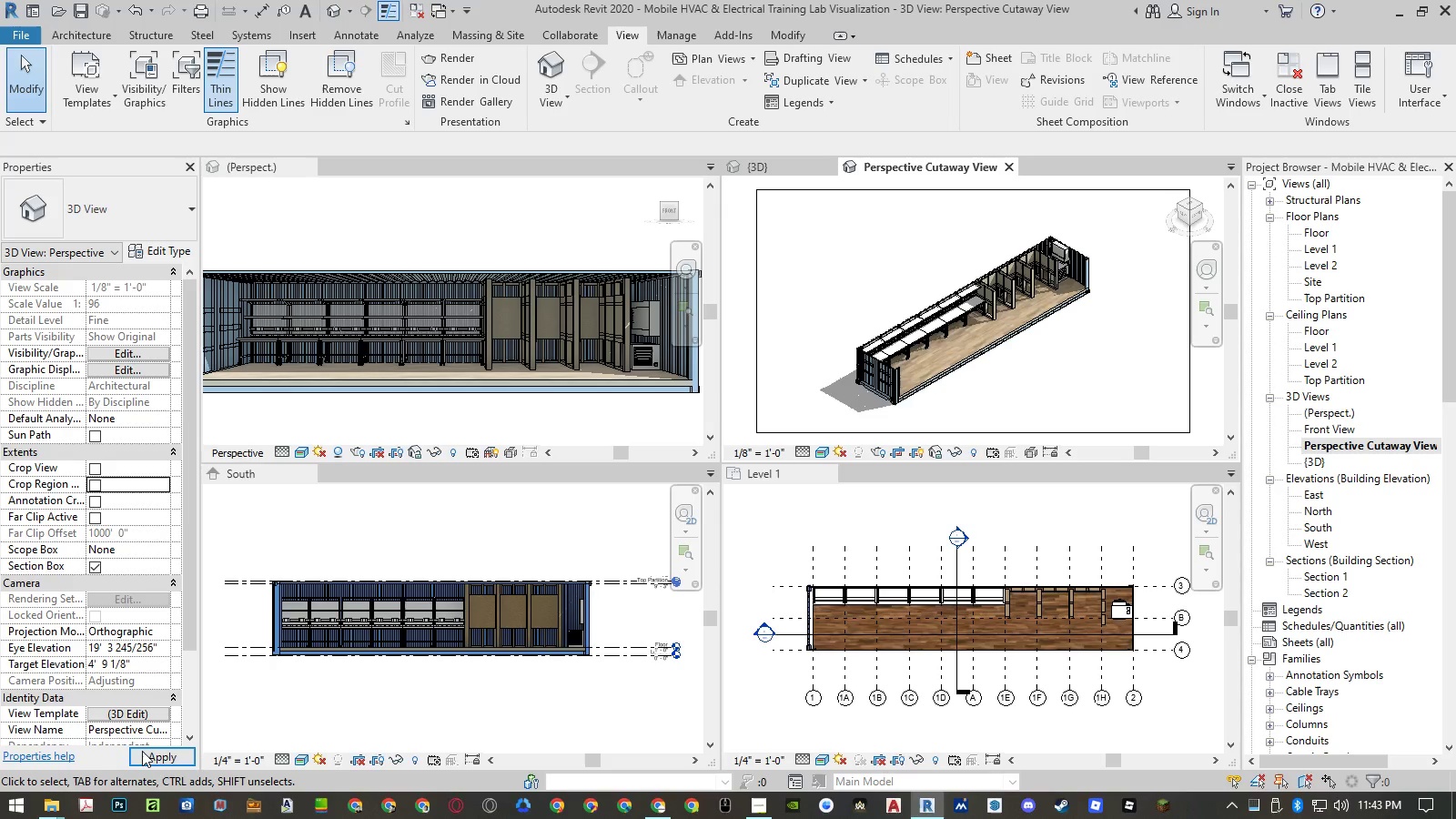 
left_click([141, 756])
 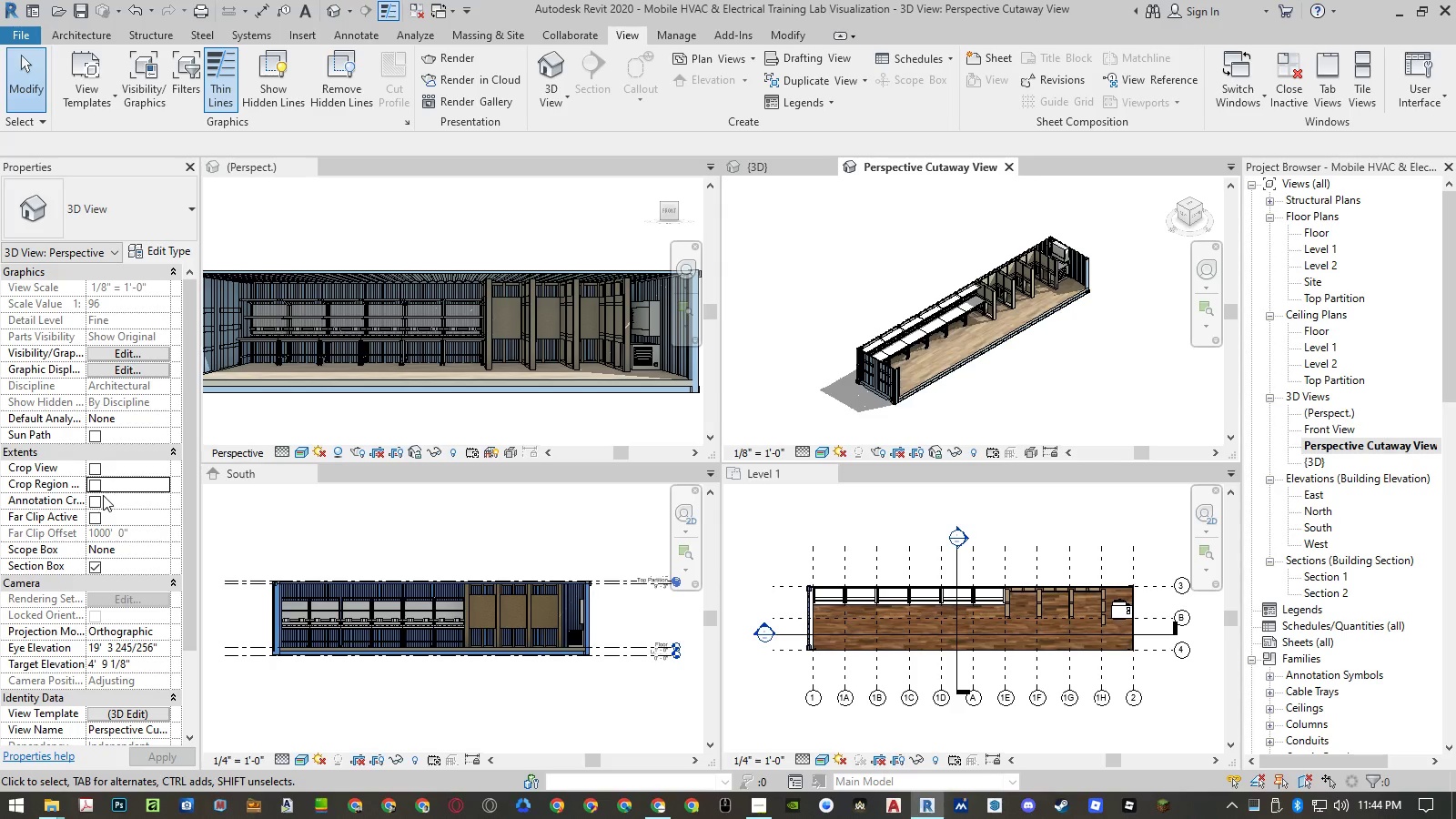 
left_click([95, 468])
 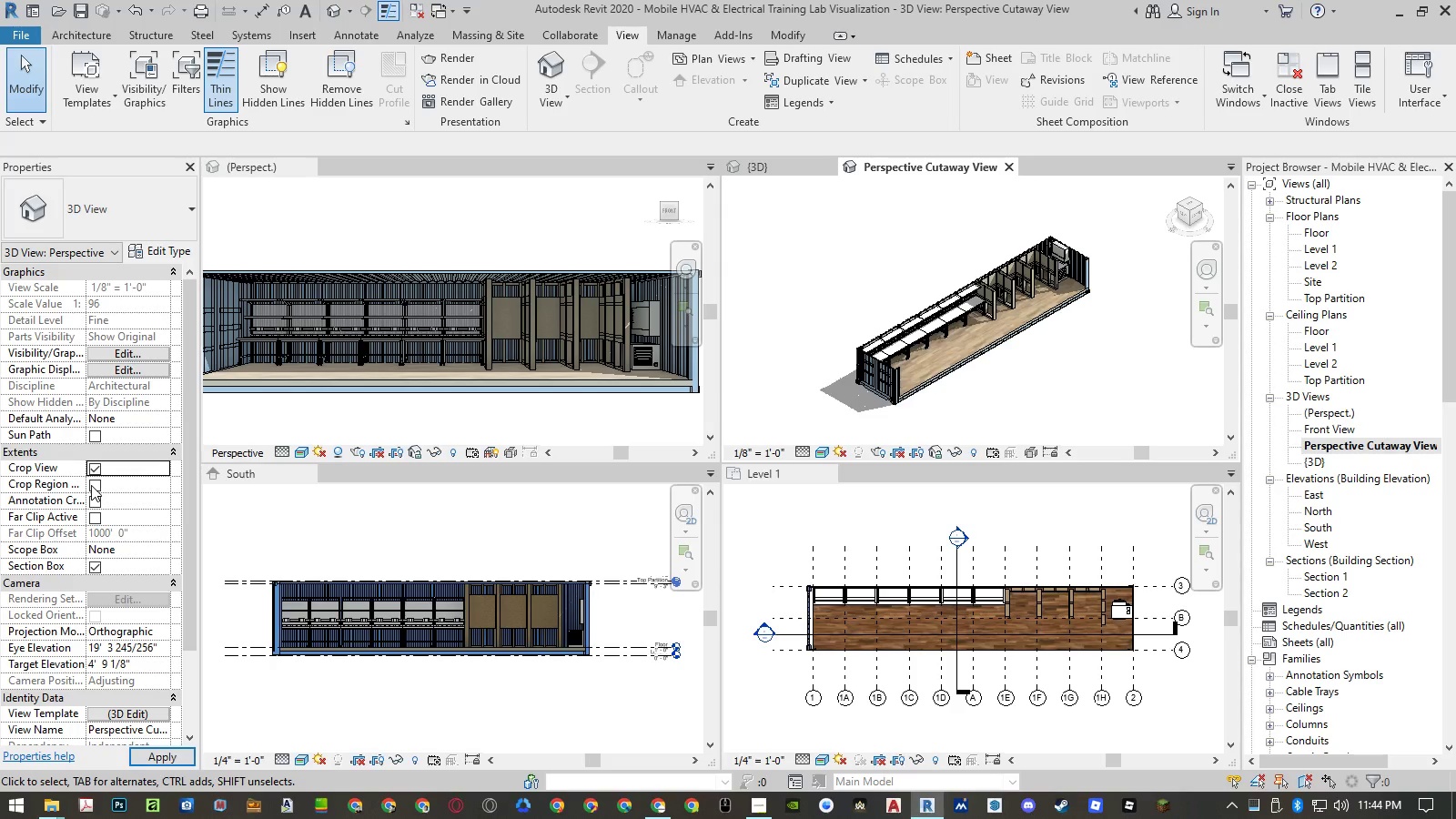 
left_click([91, 485])
 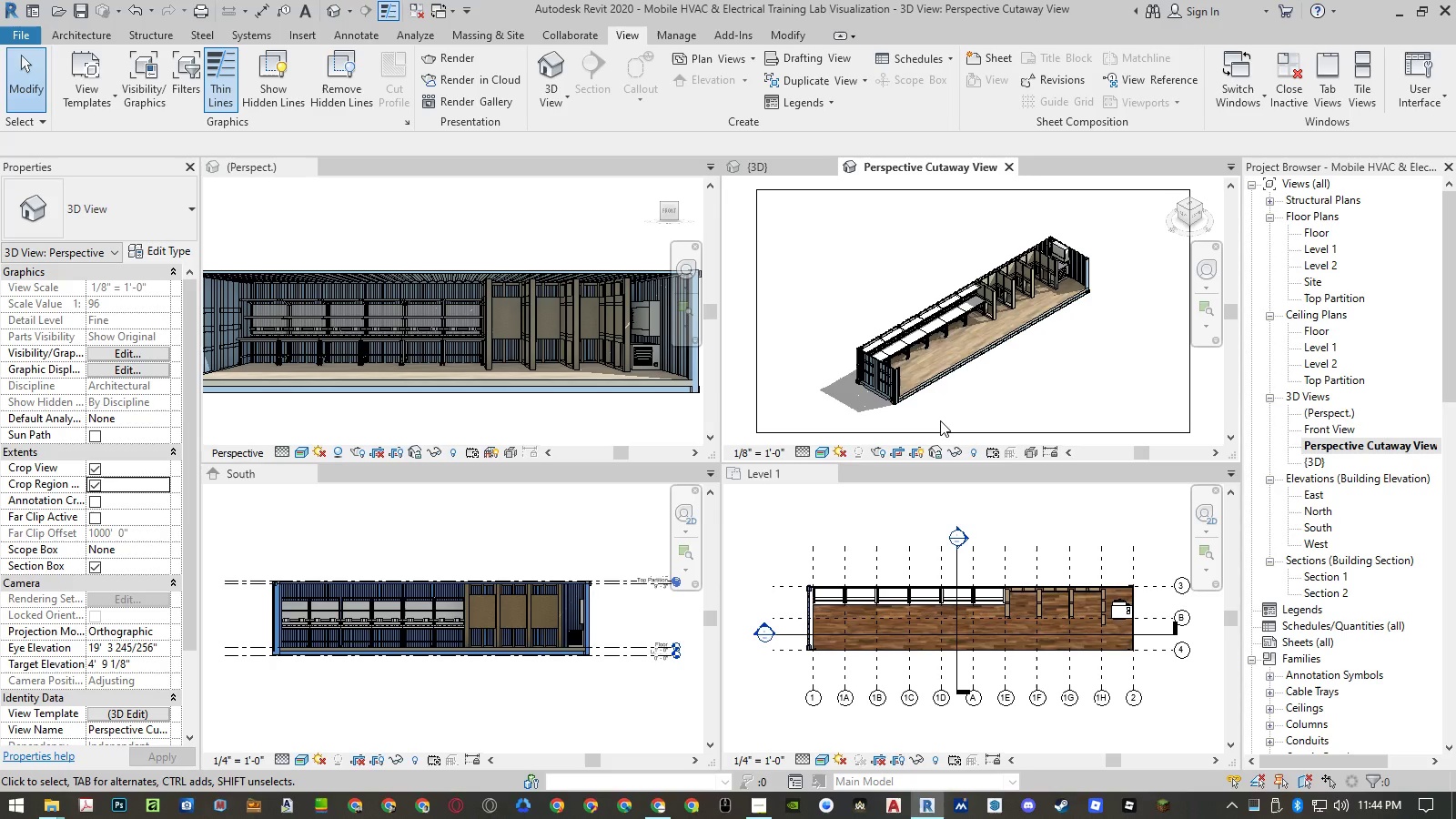 
wait(5.42)
 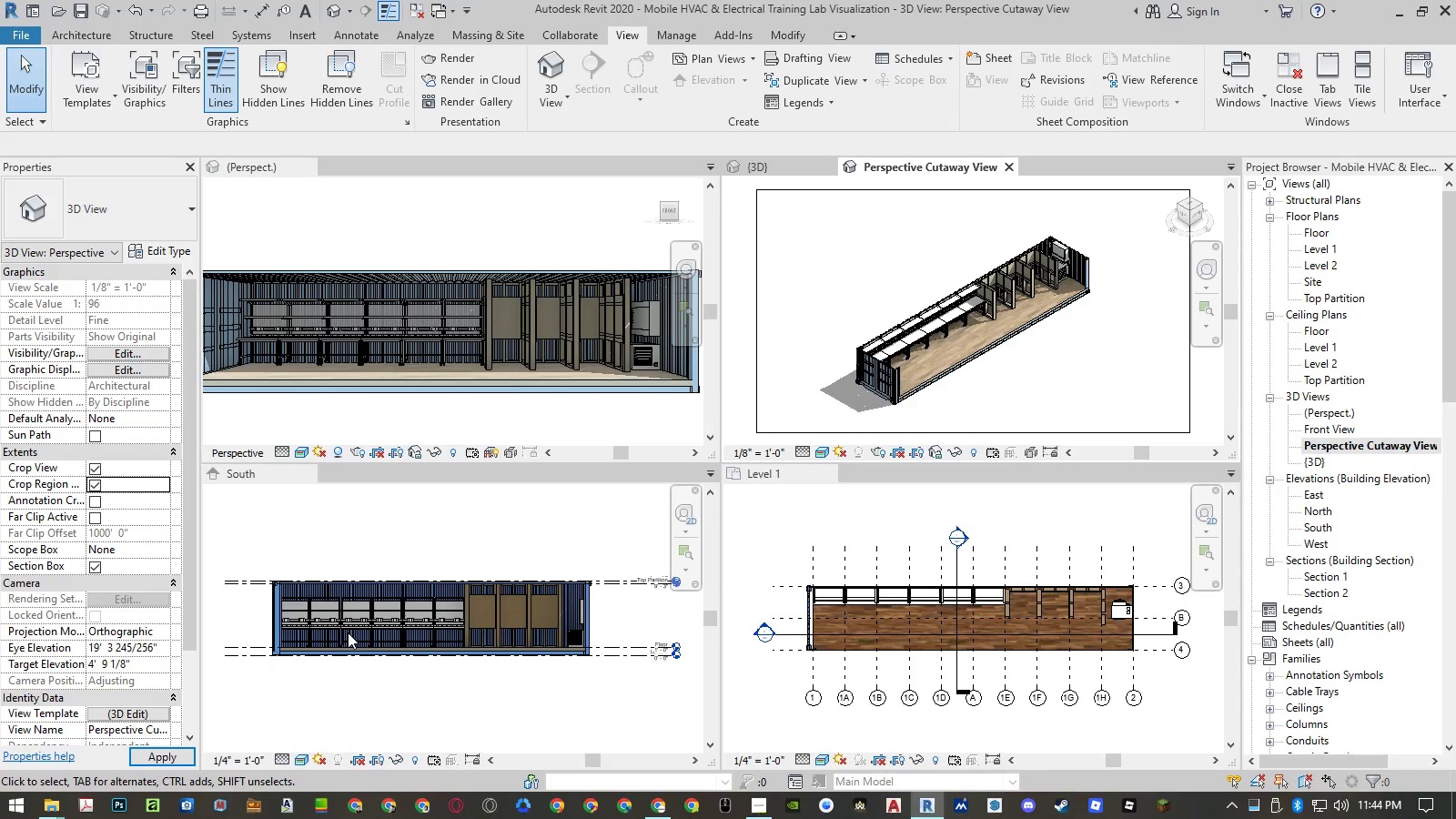 
left_click([986, 392])
 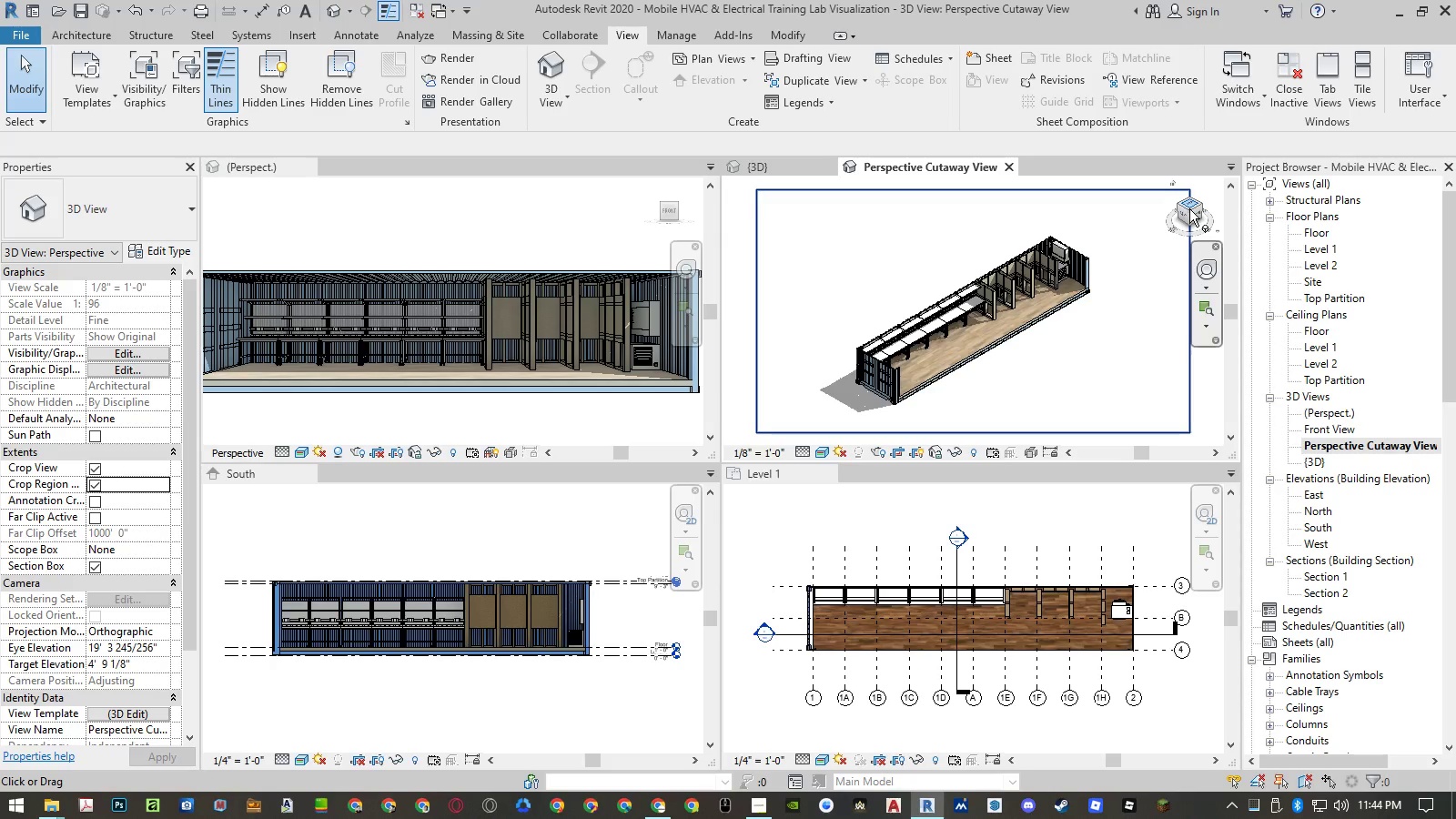 
left_click([1189, 210])
 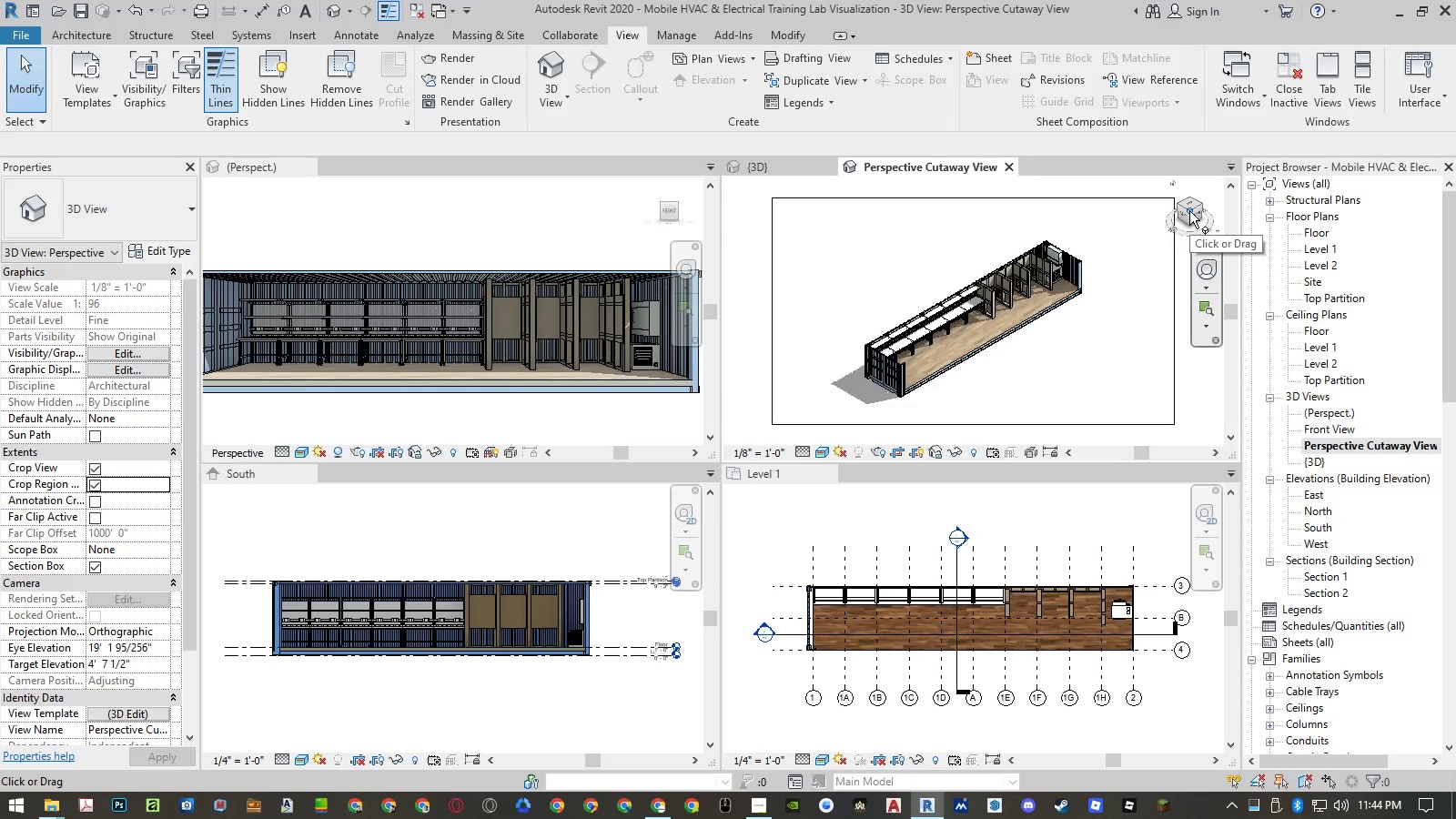 
left_click([1194, 209])
 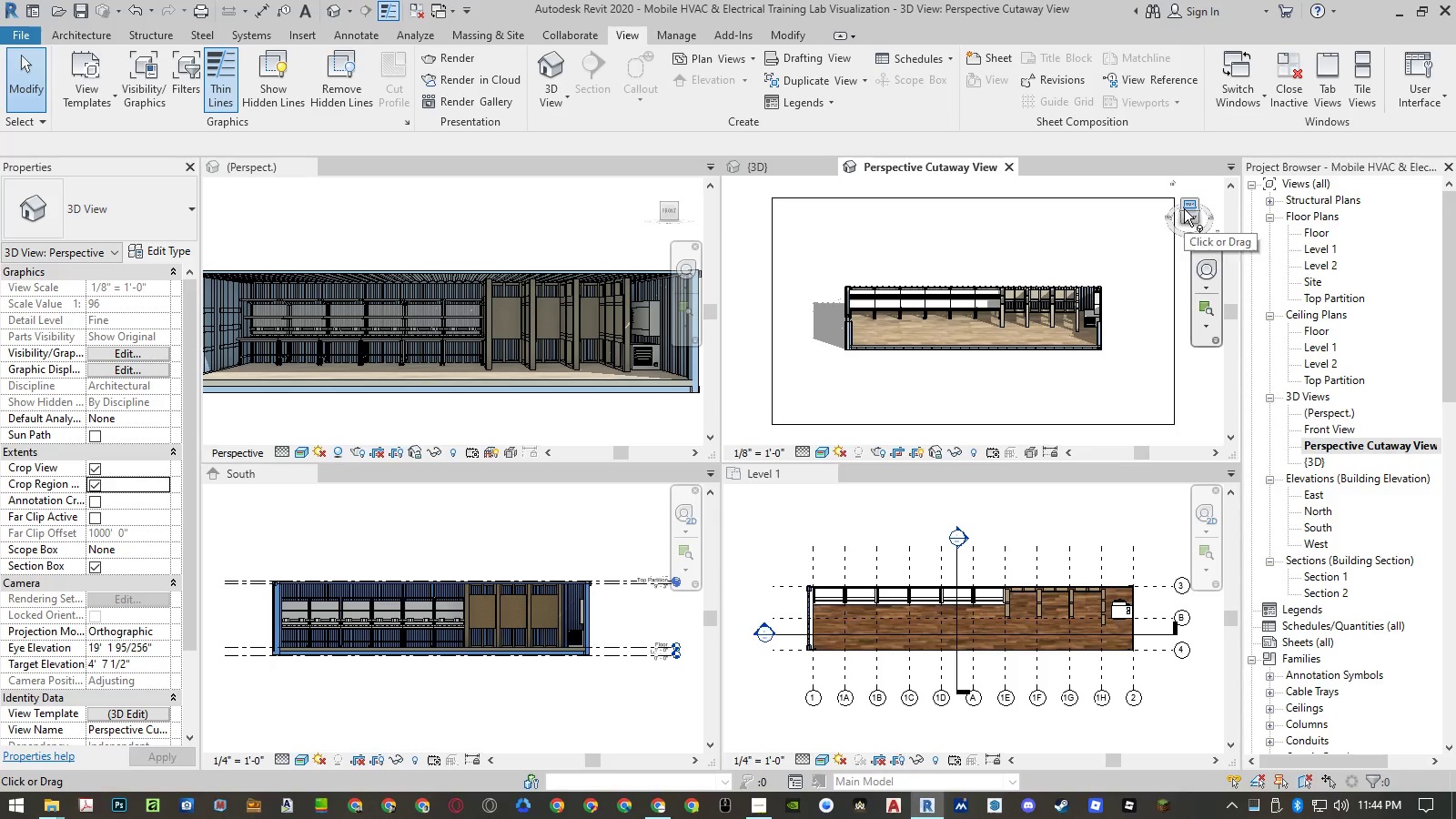 
left_click([1181, 209])
 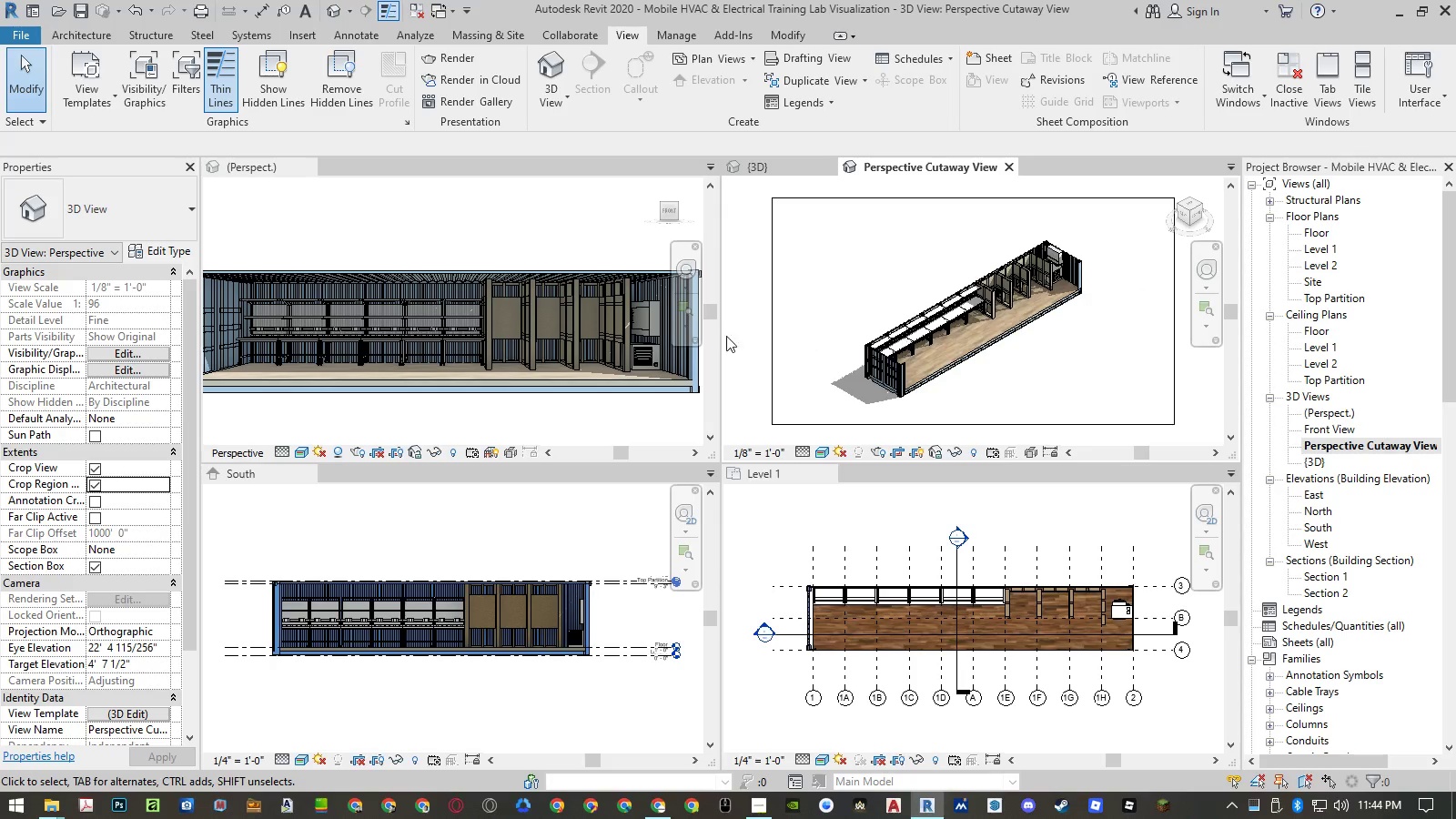 
left_click([748, 338])
 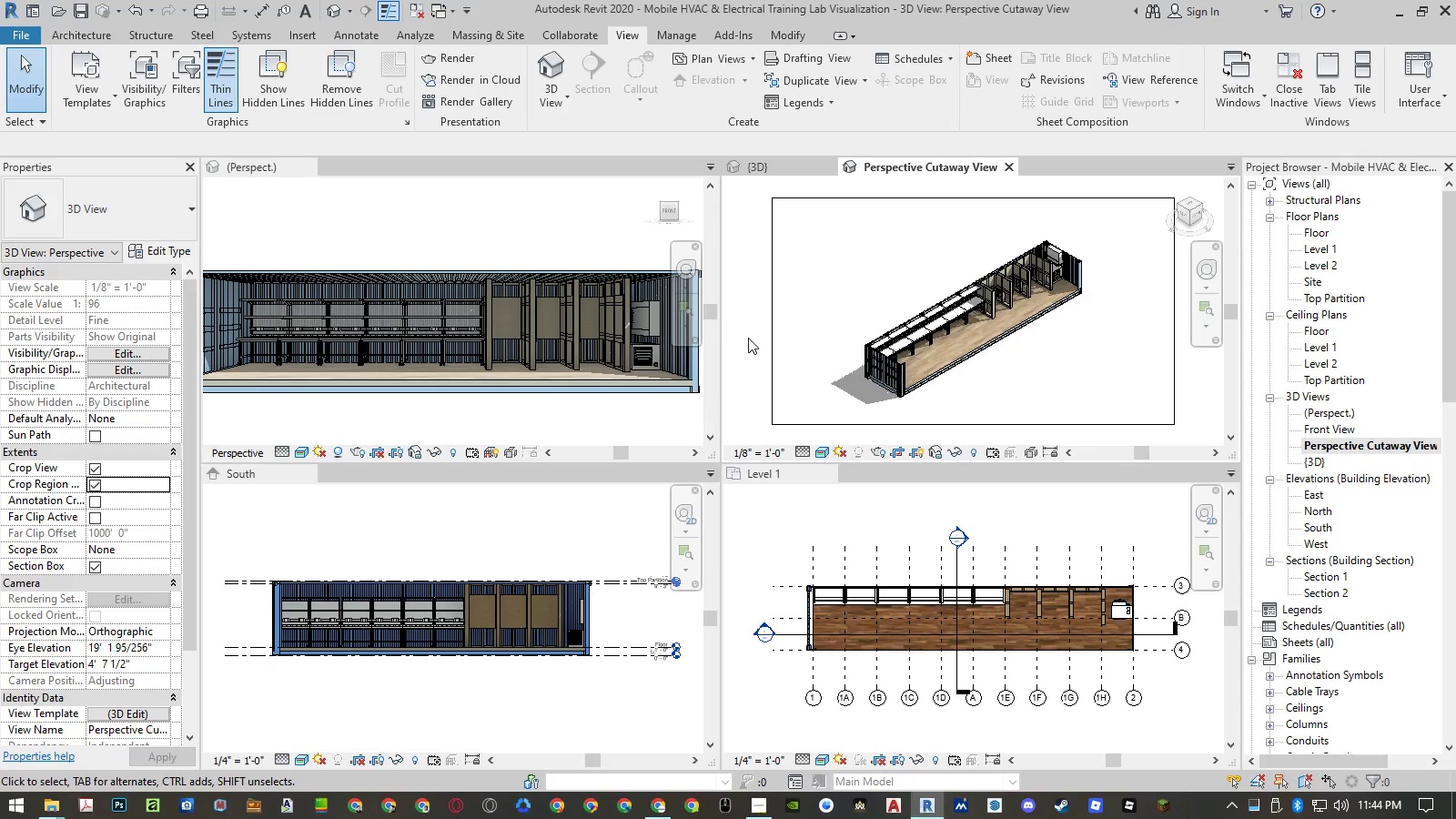 
hold_key(key=AltLeft, duration=0.39)
 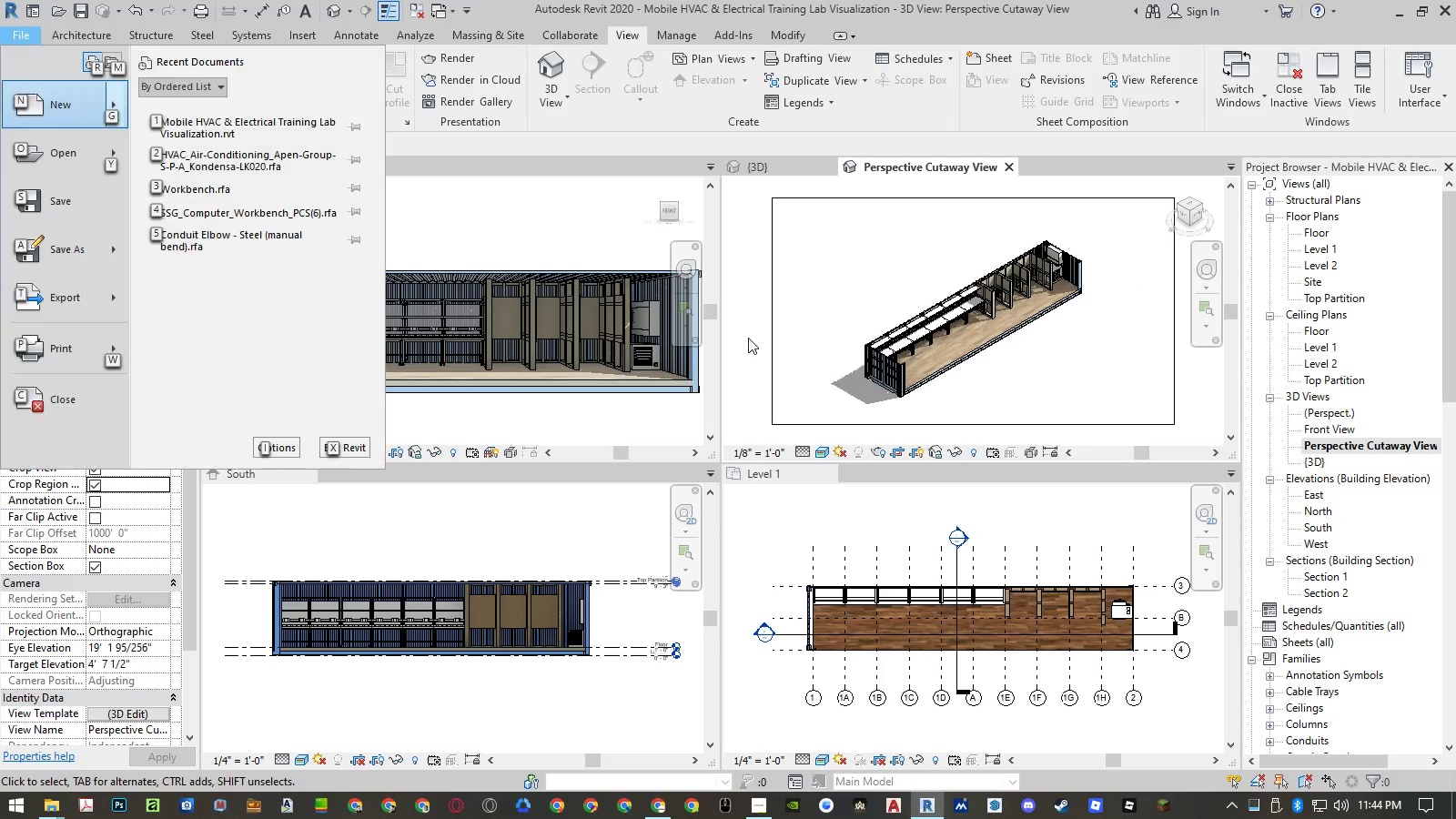 
type(ftim)
 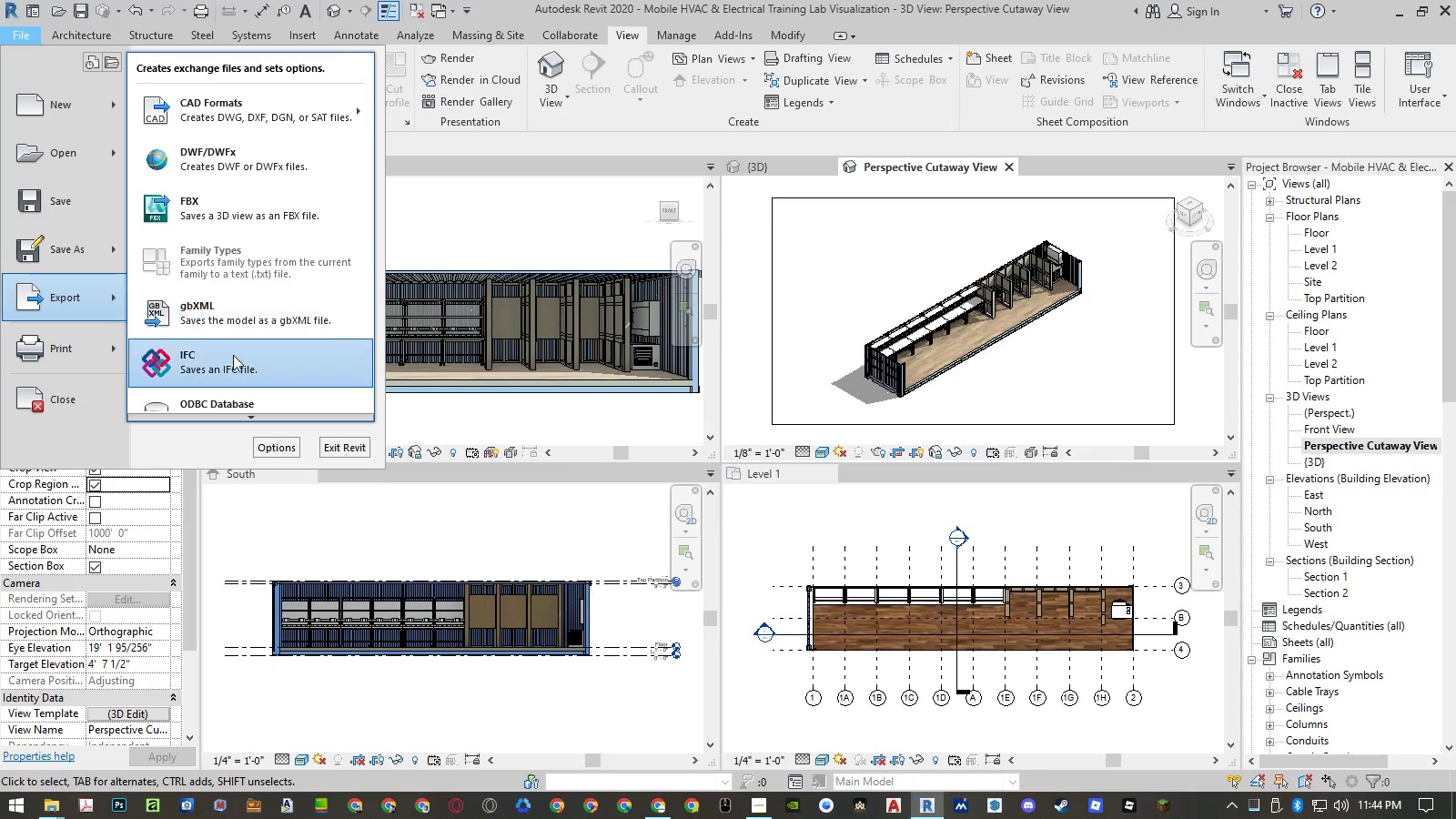 
mouse_move([242, 393])
 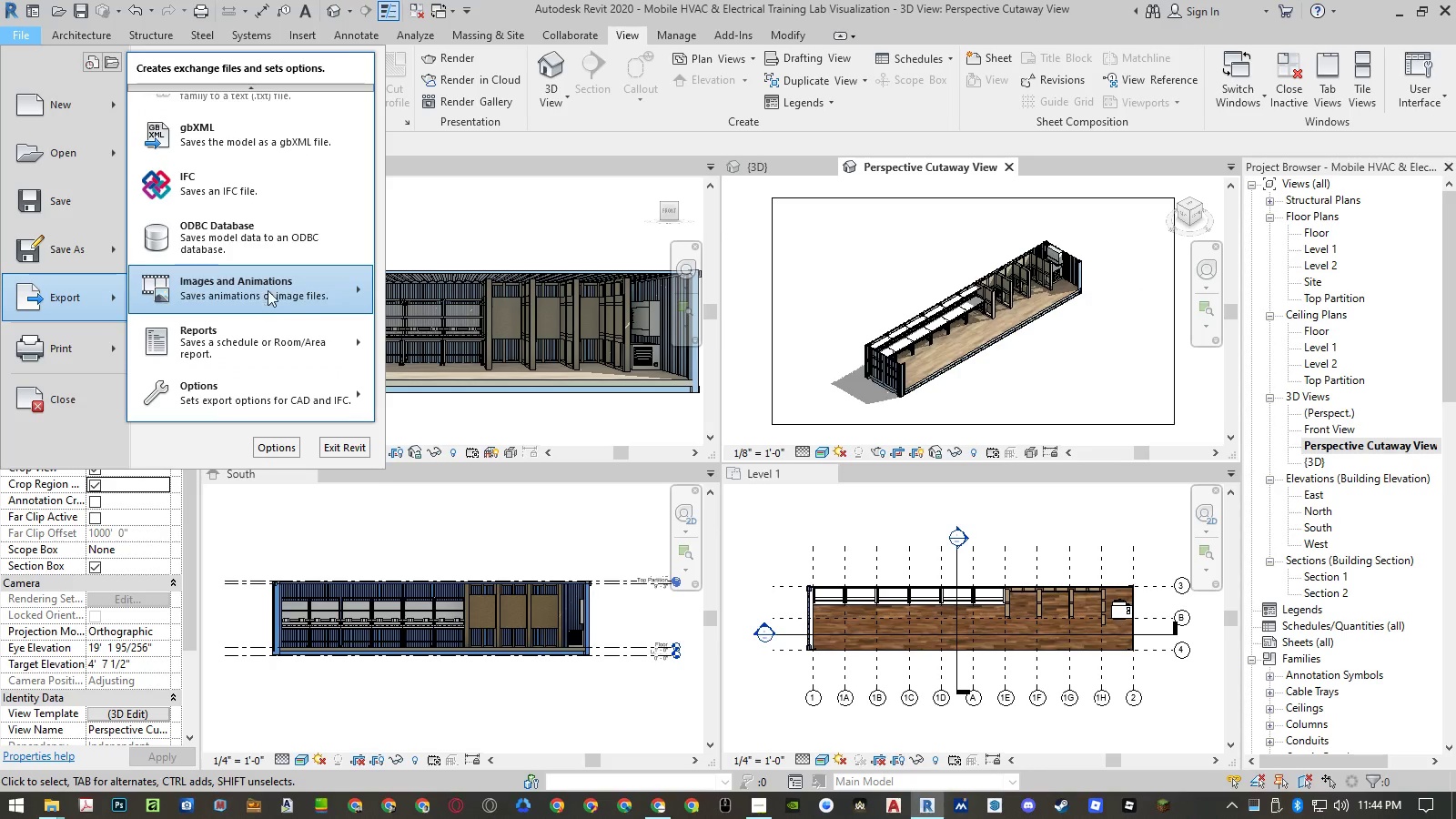 
left_click([268, 286])
 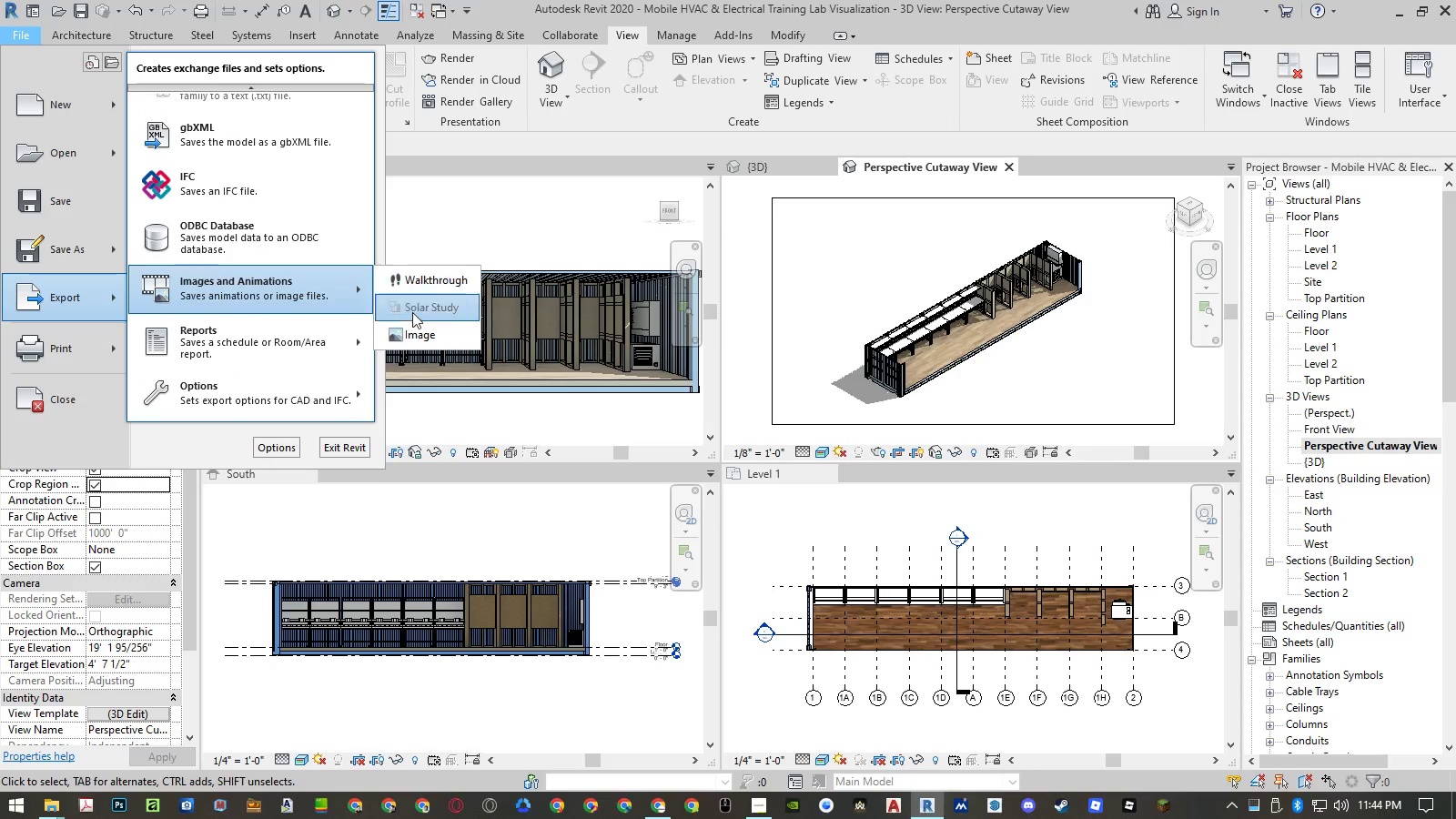 
left_click([420, 337])
 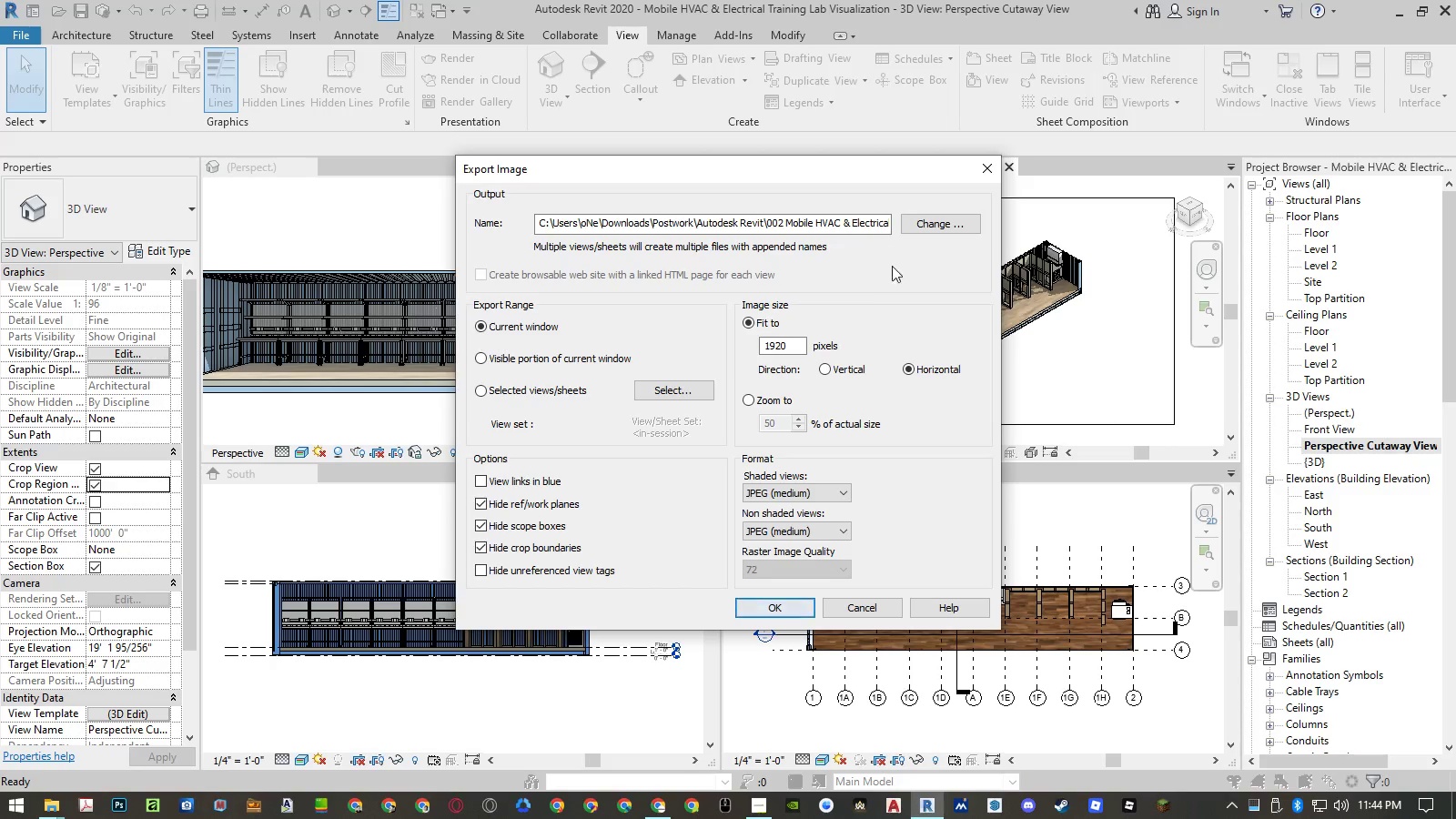 
left_click([925, 228])
 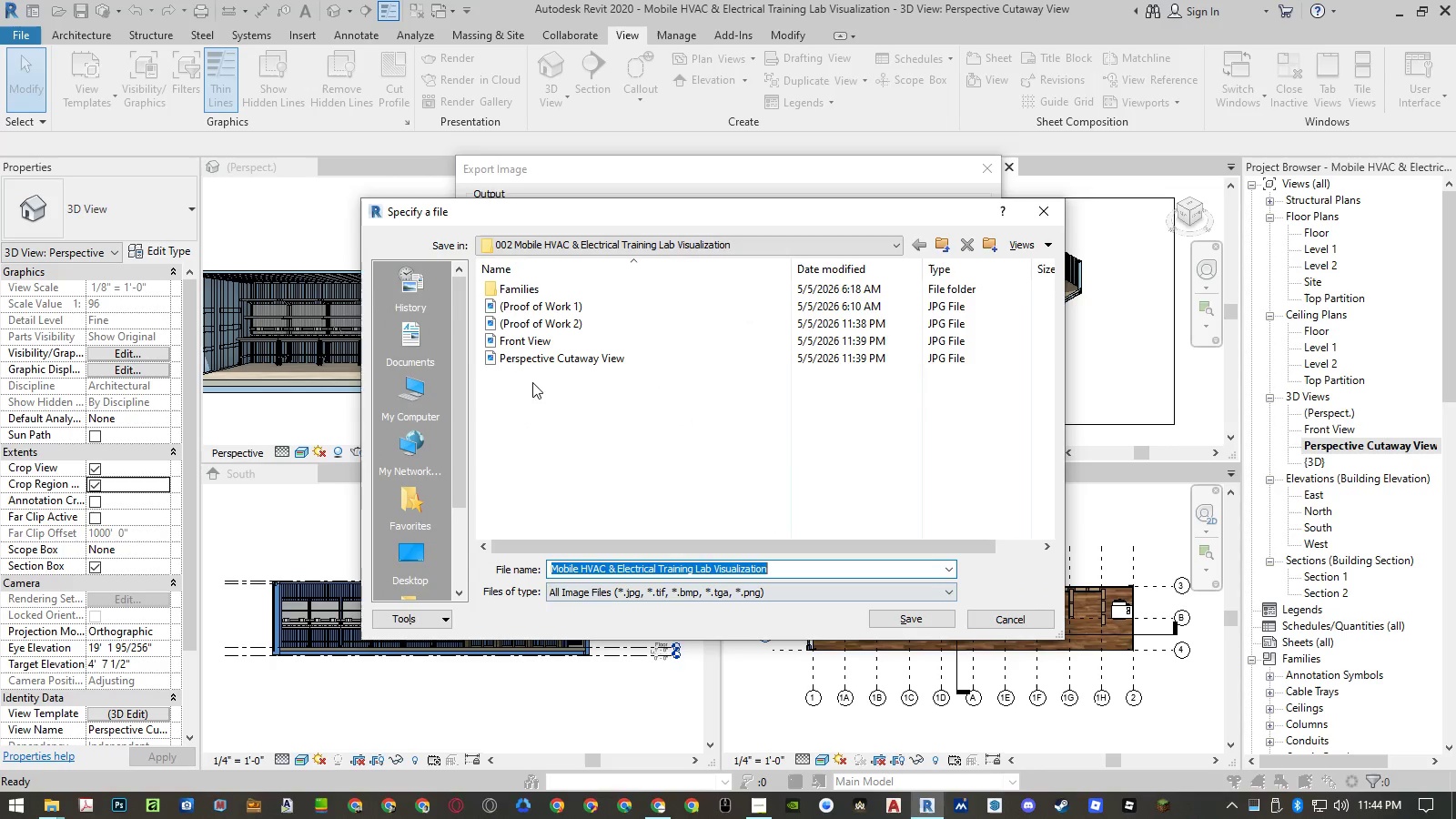 
double_click([540, 360])
 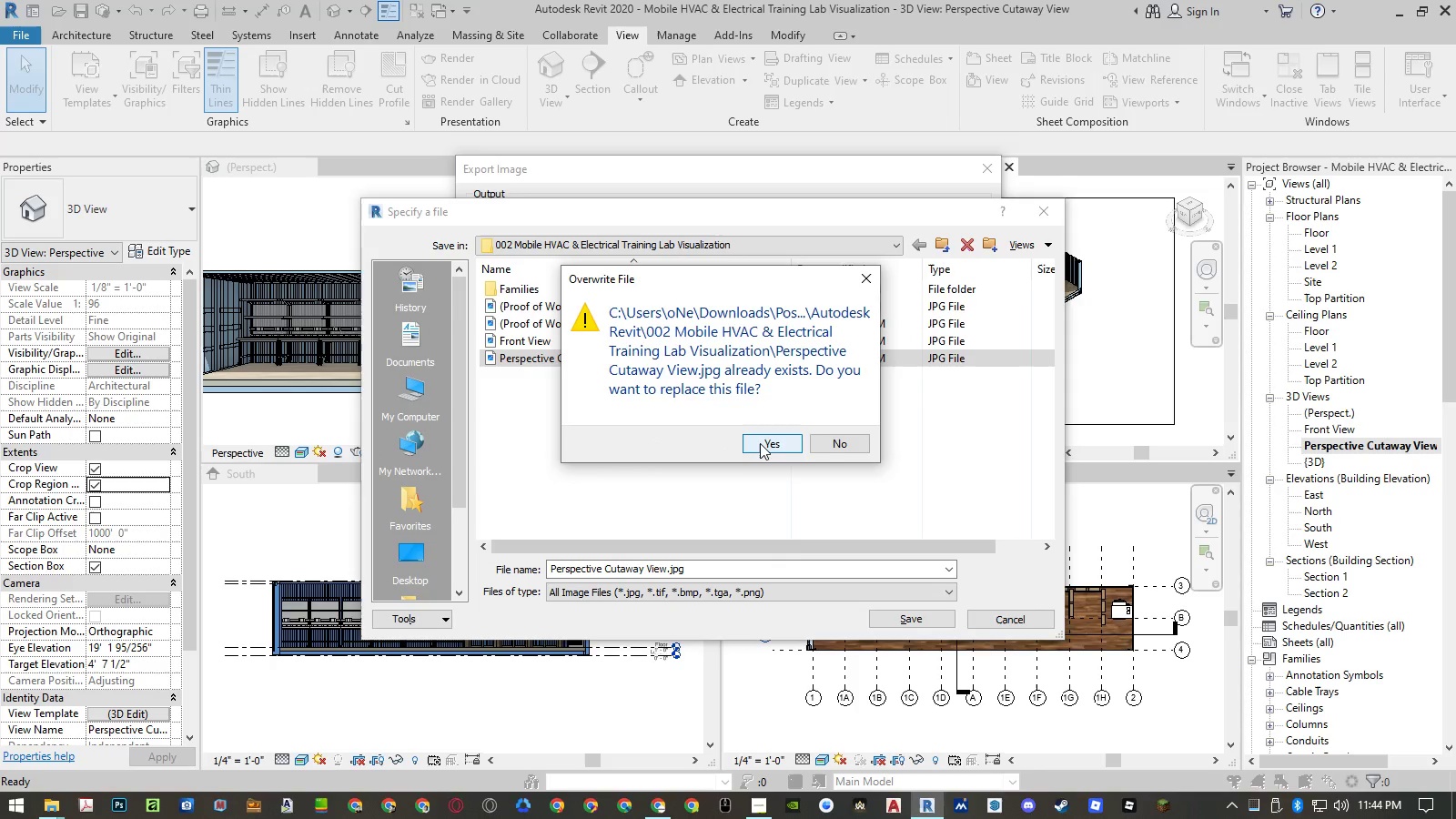 
wait(5.5)
 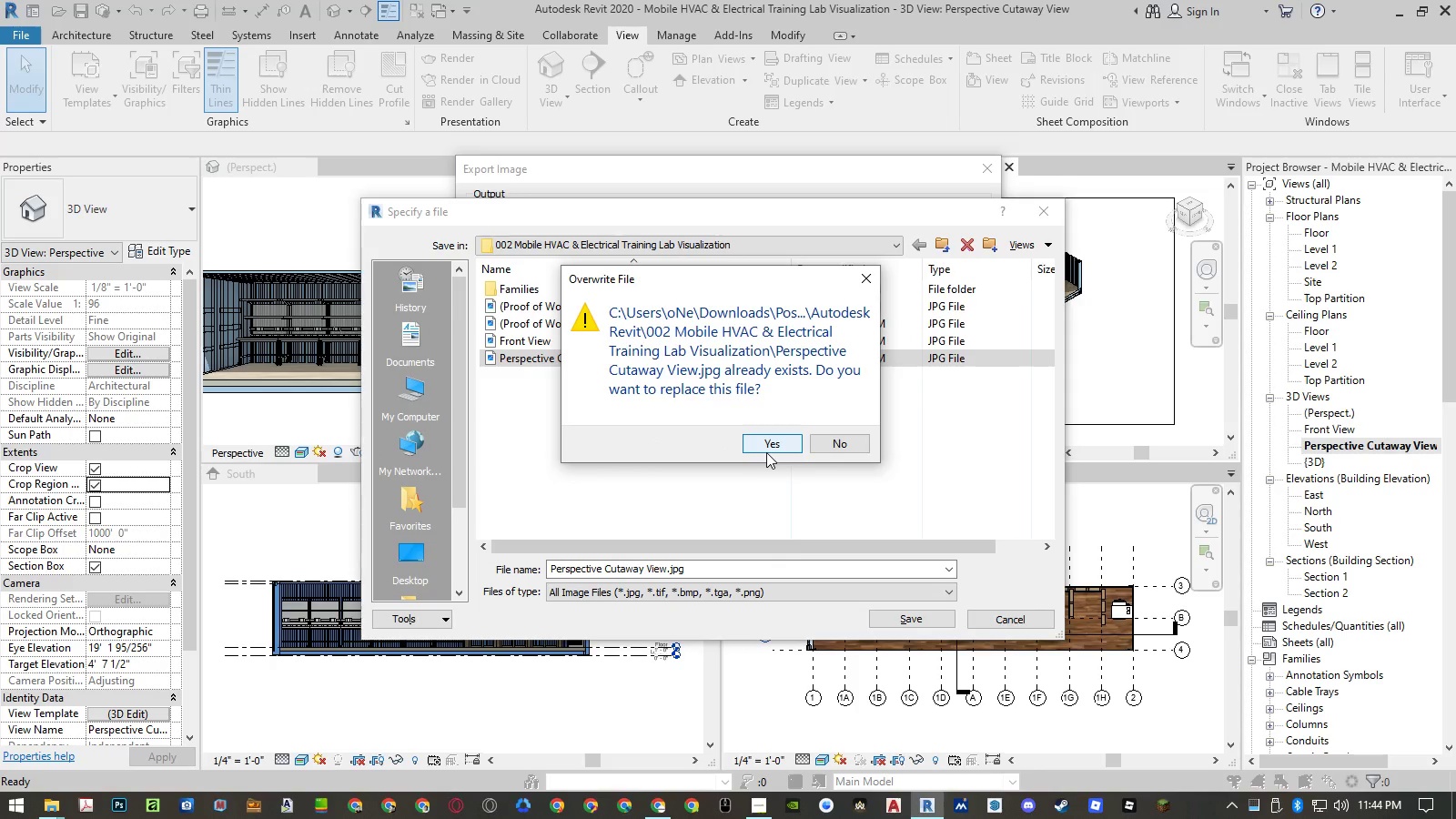 
left_click([760, 443])
 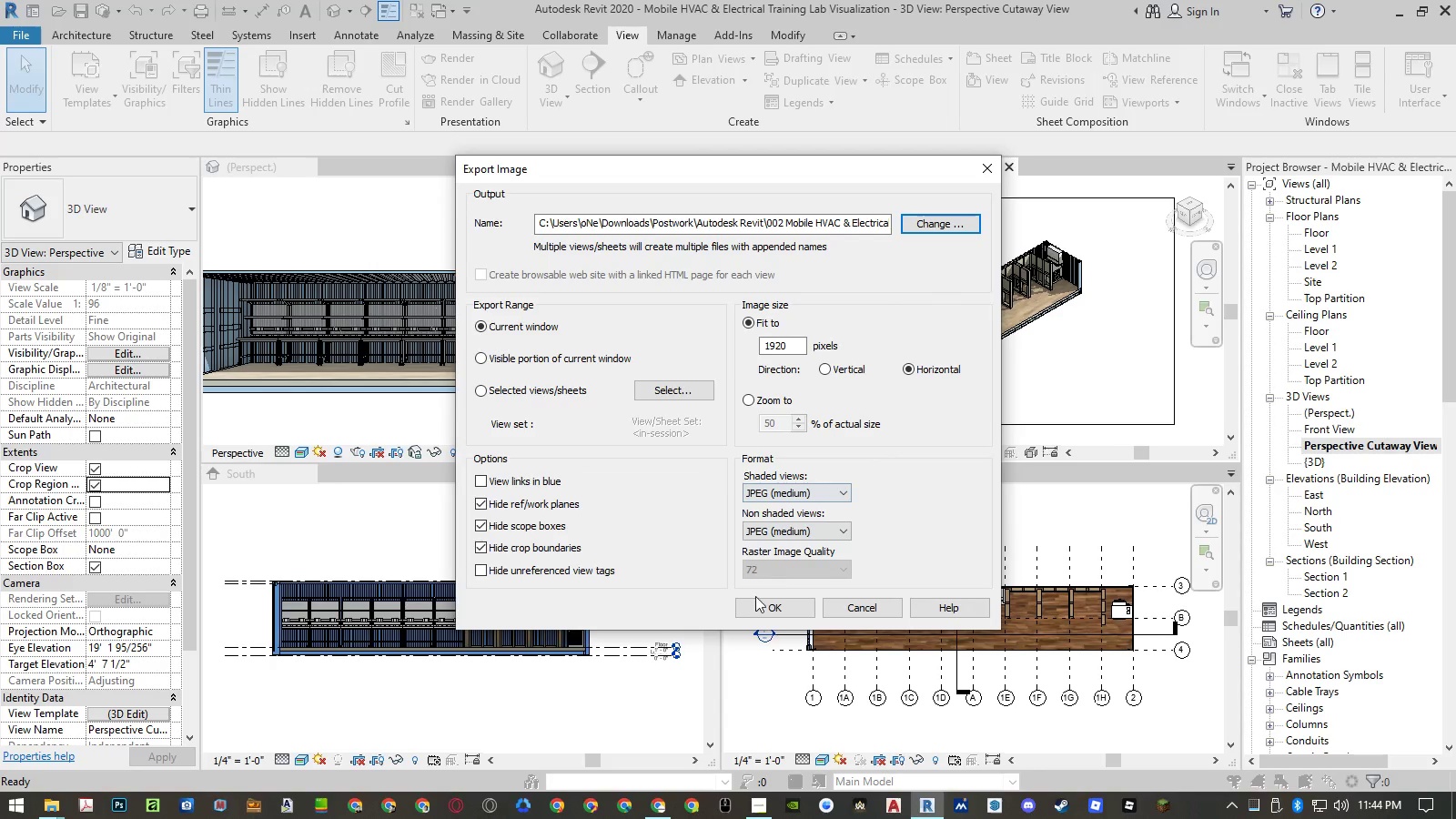 
left_click([749, 617])
 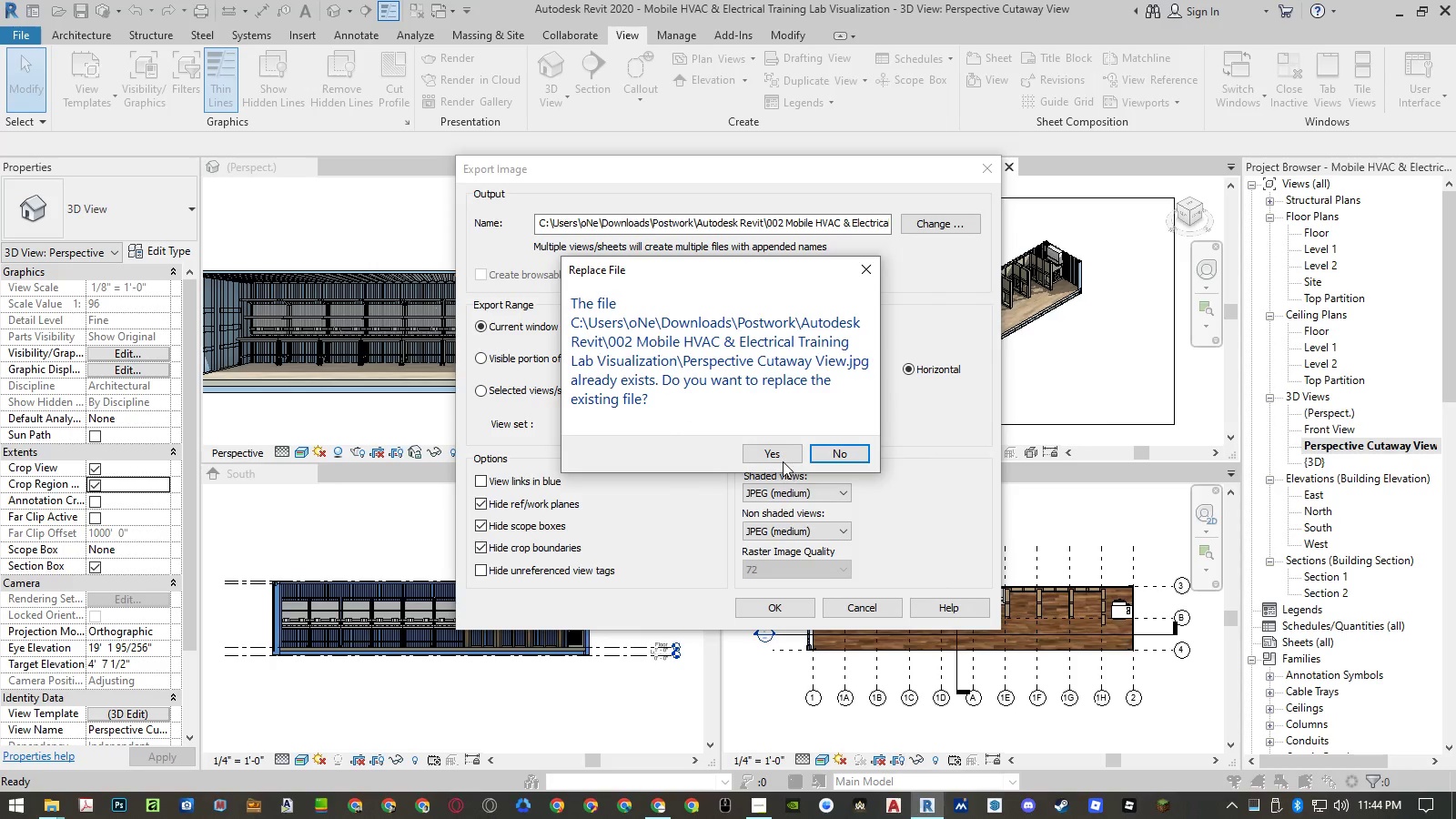 
left_click([781, 460])
 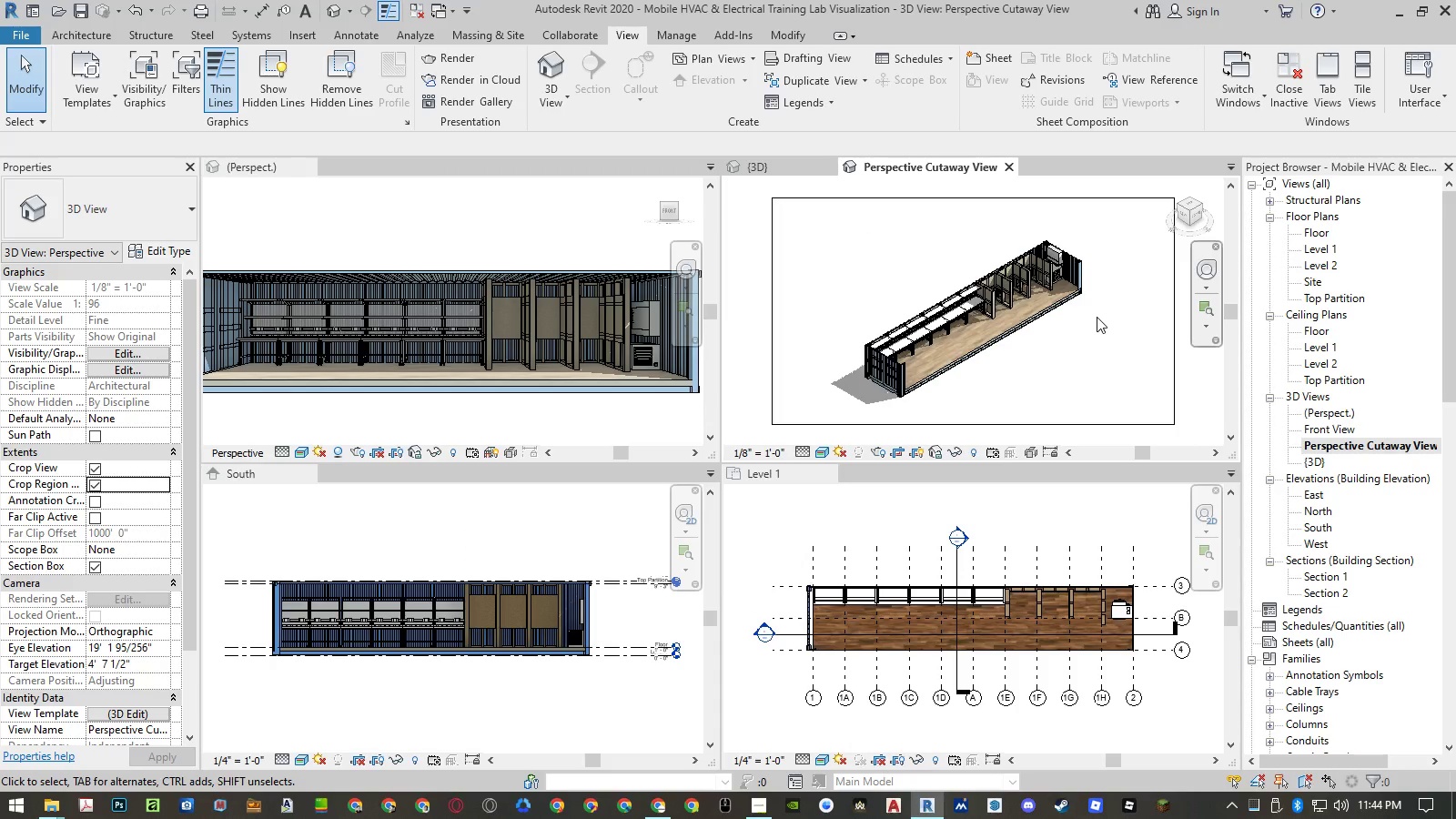 
wait(13.42)
 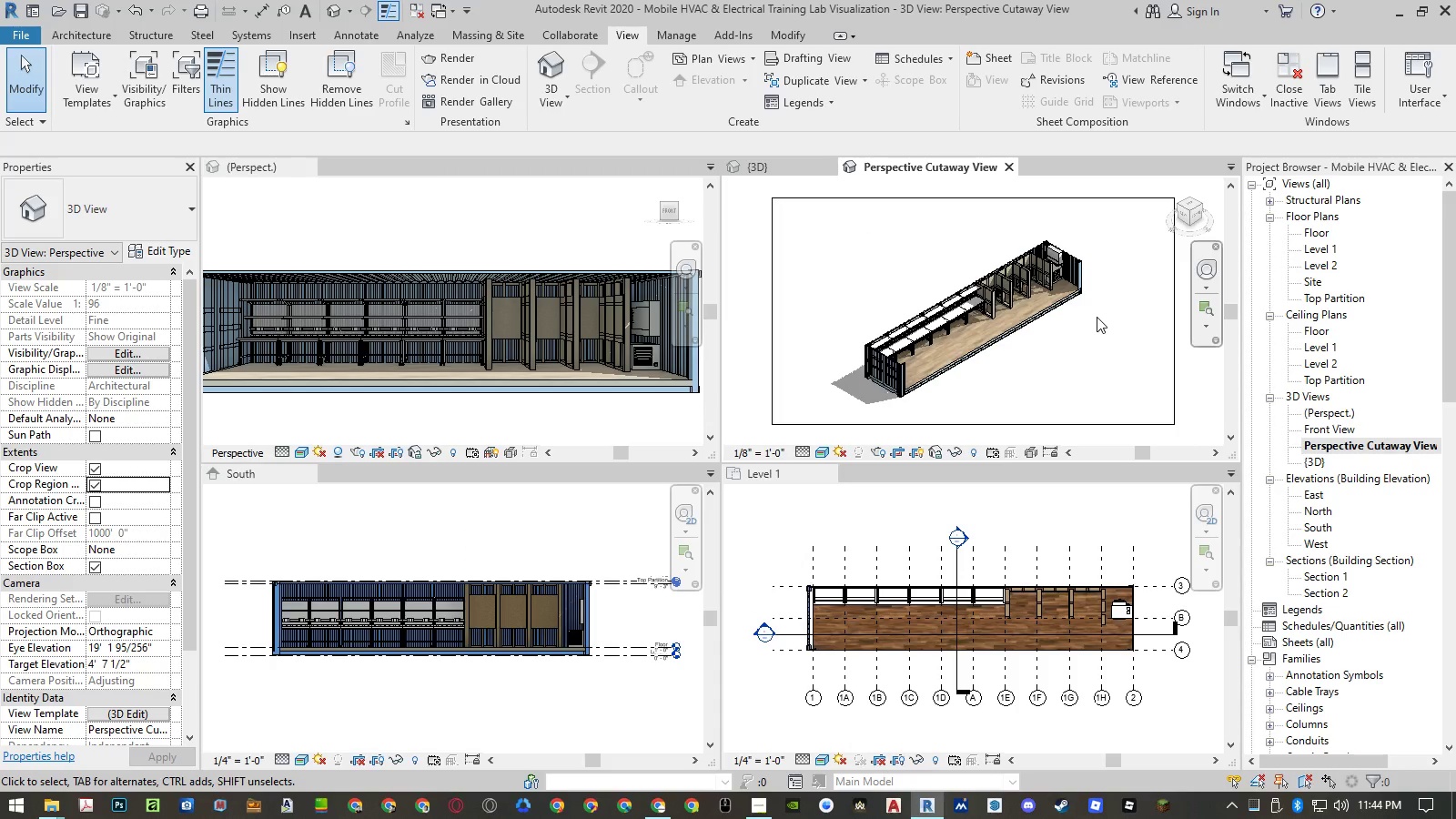 
double_click([1339, 428])
 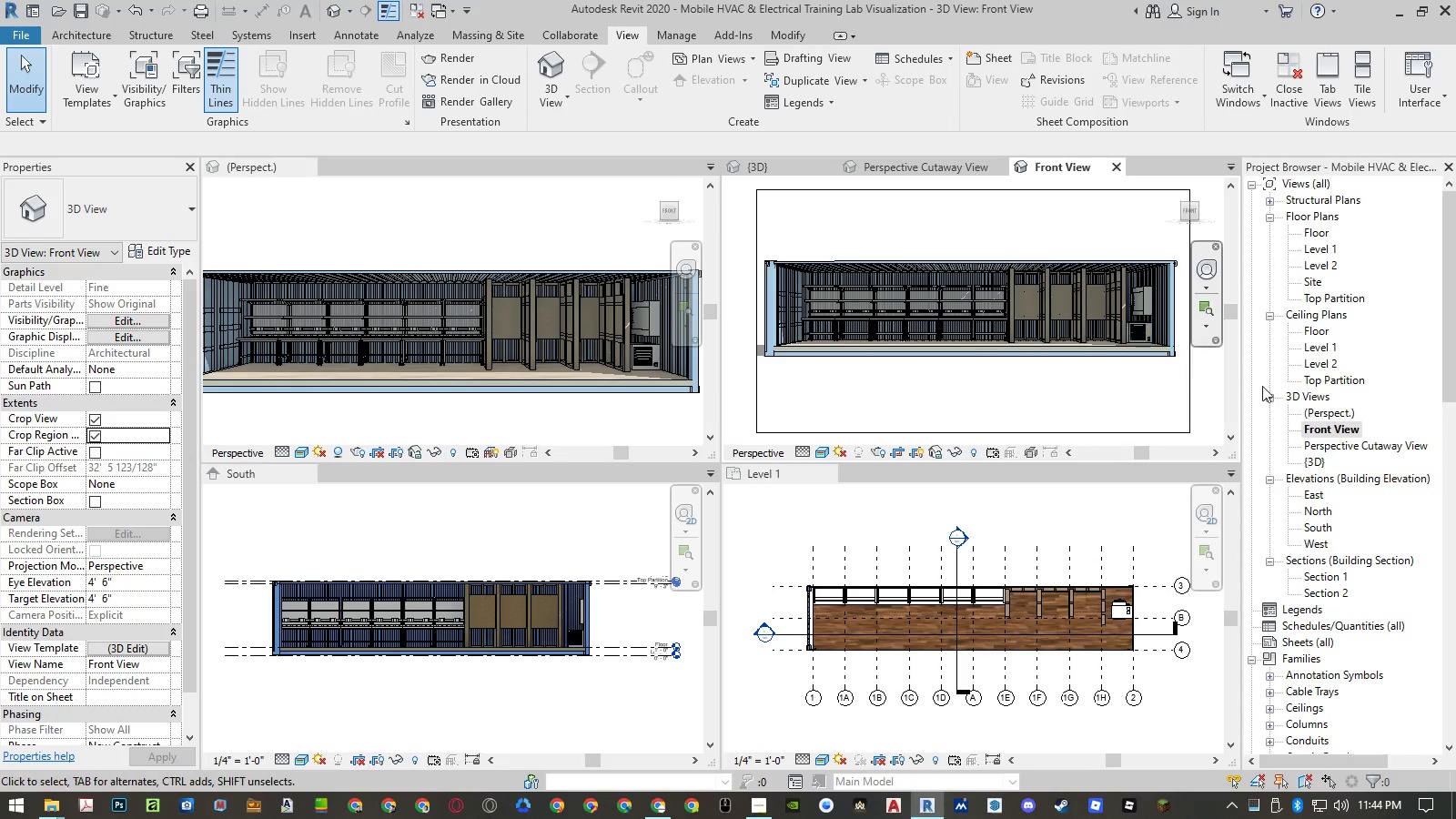 
right_click([1330, 430])
 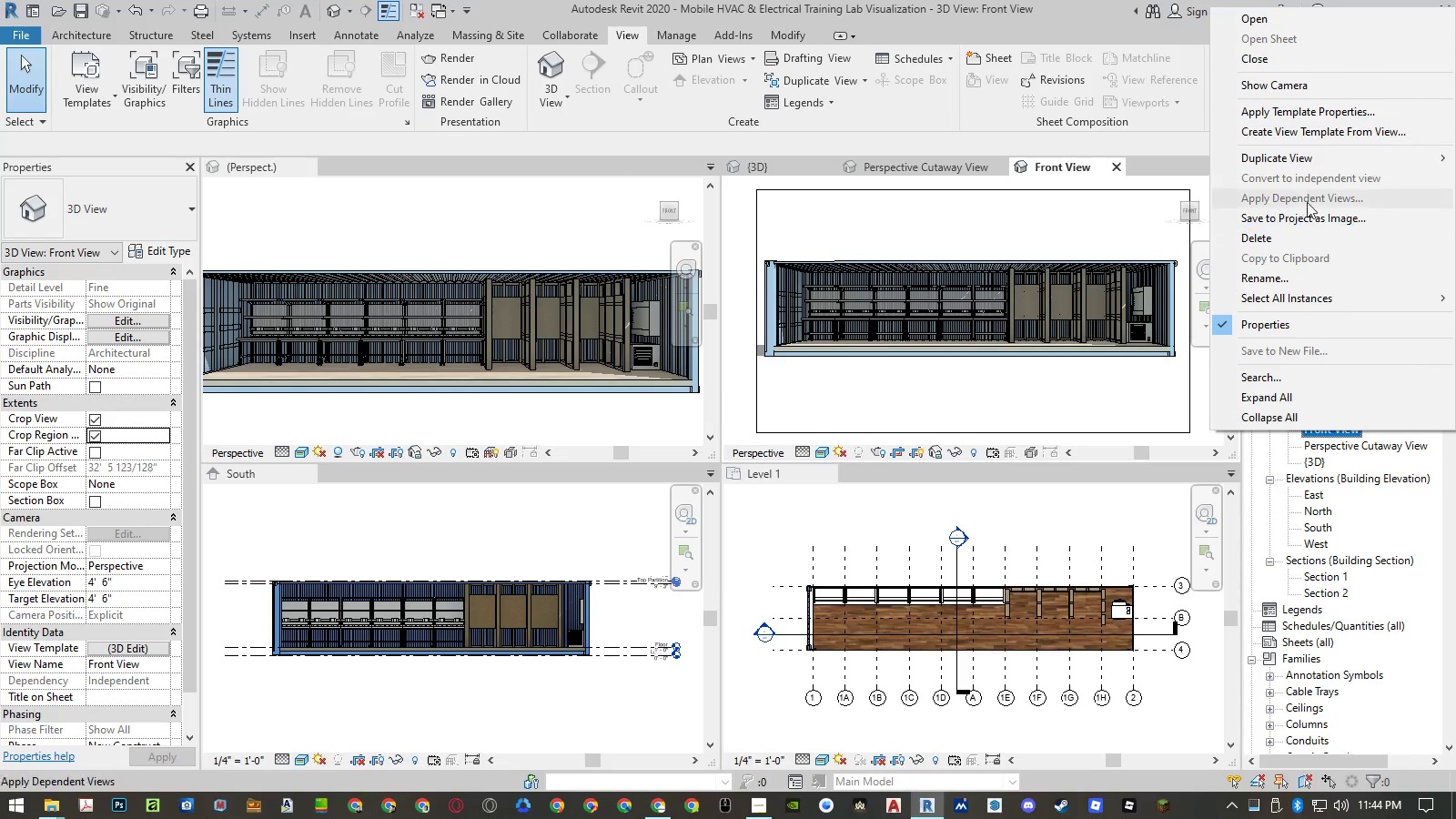 
left_click([1308, 151])
 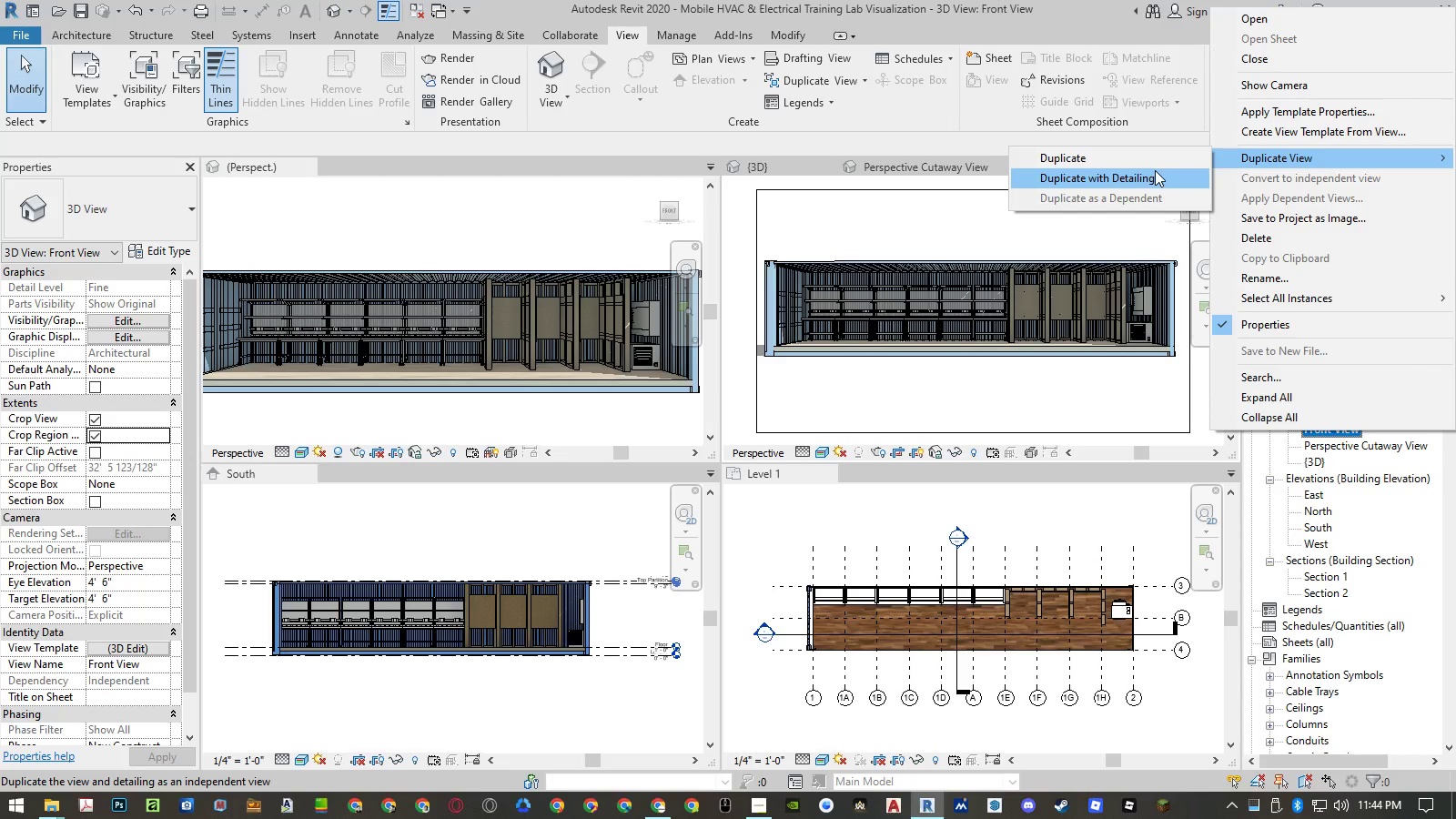 
left_click([1155, 170])
 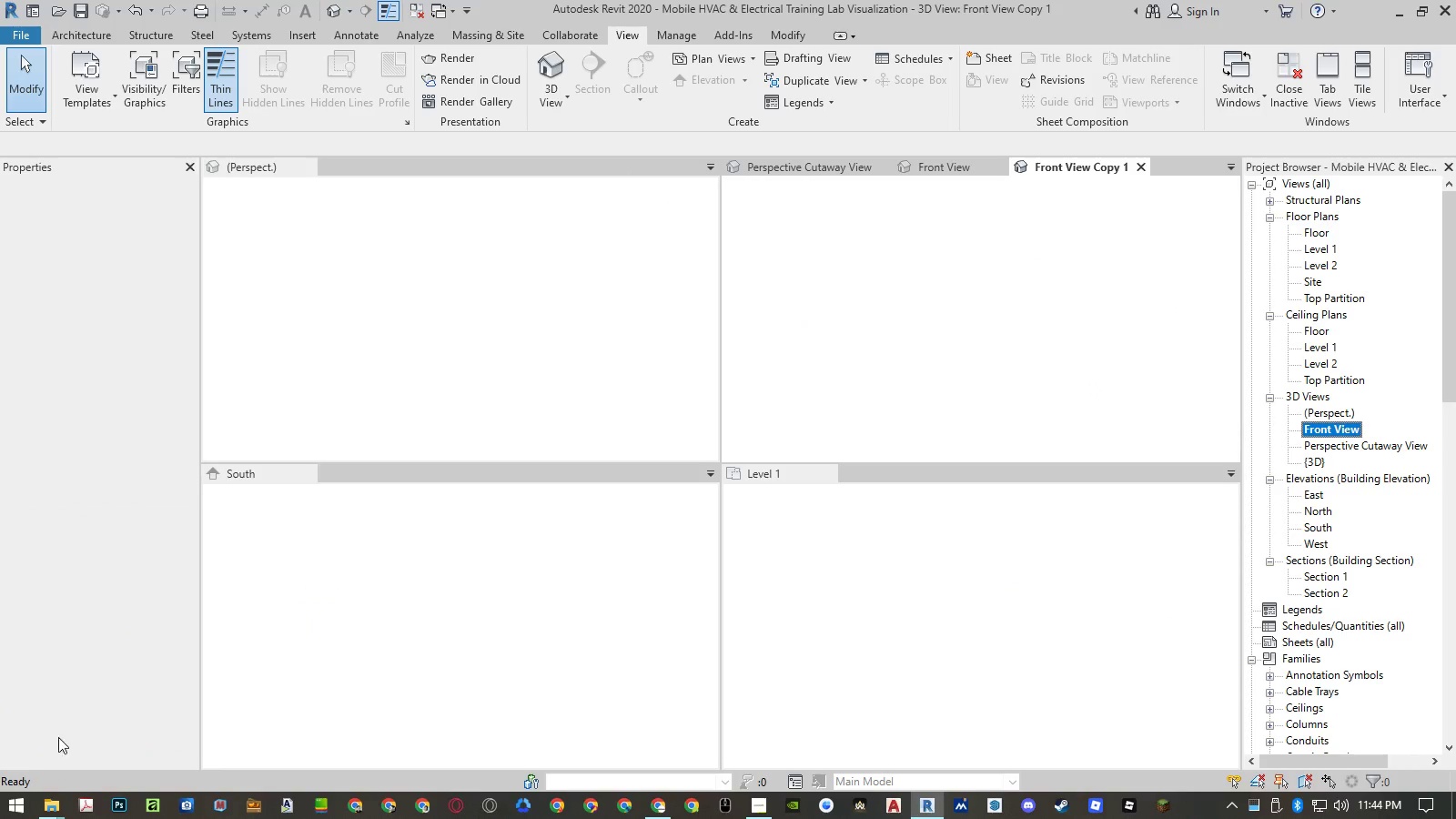 
left_click([46, 814])
 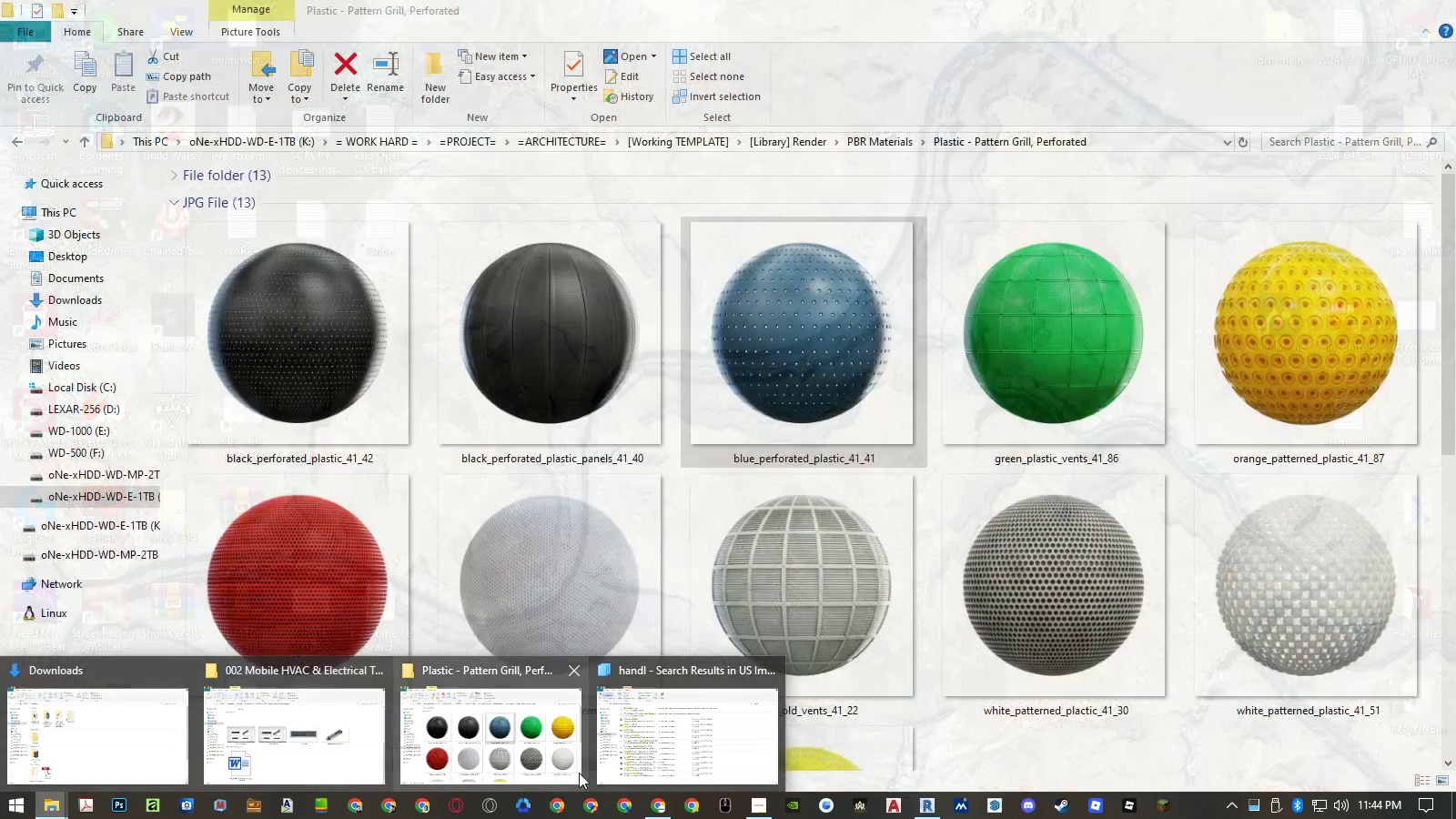 
left_click([667, 809])
 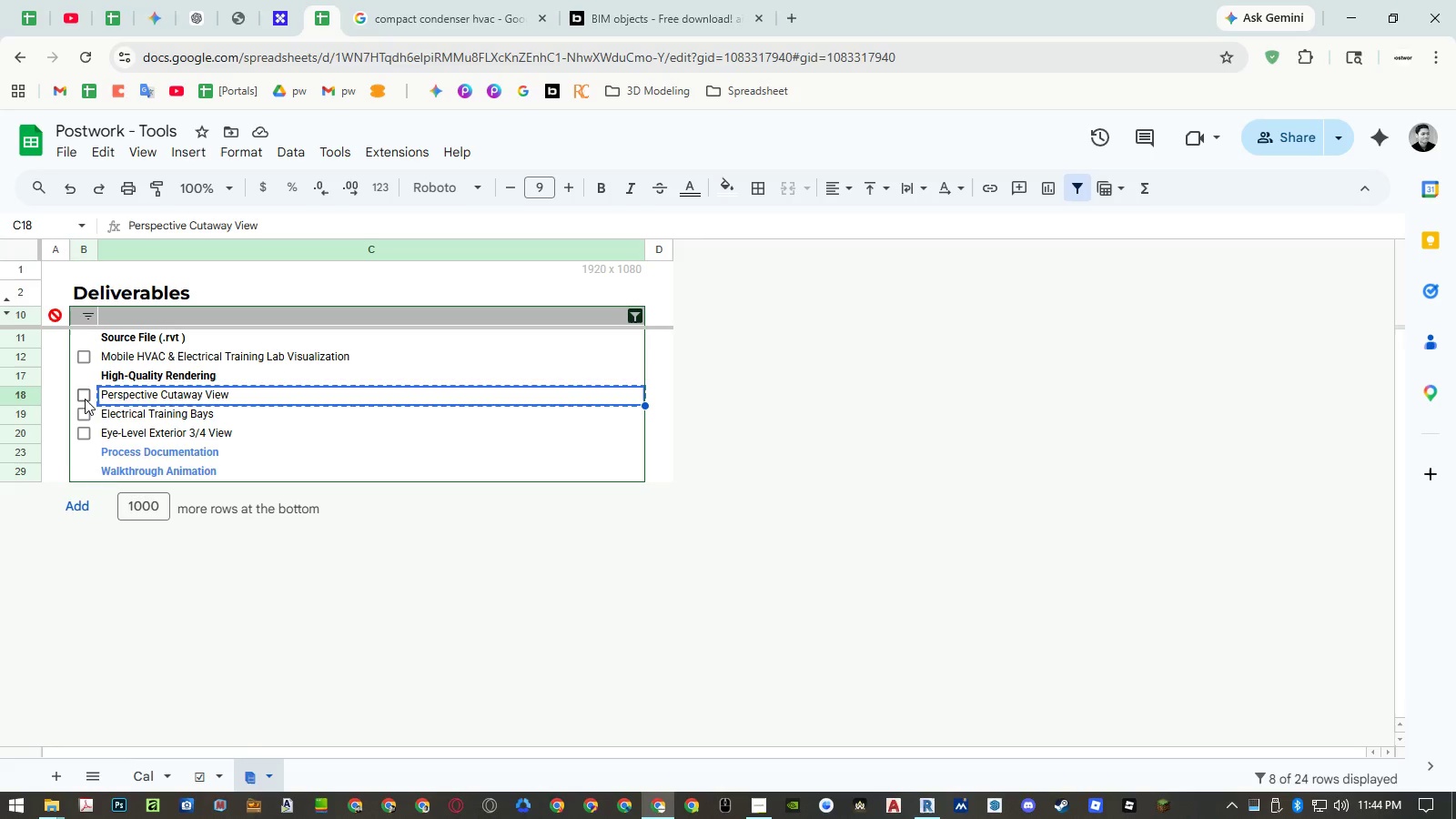 
left_click([83, 395])
 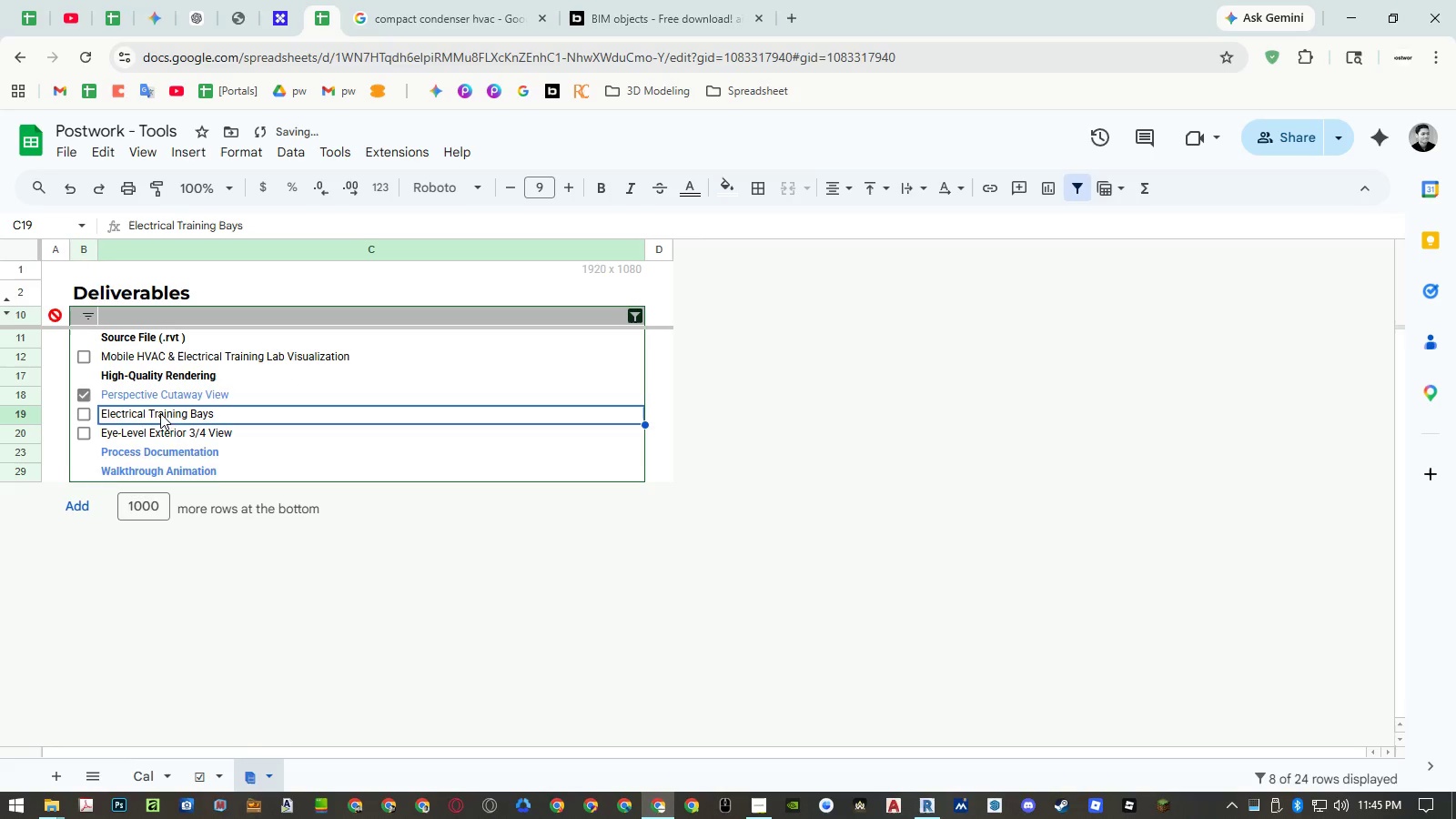 
key(Control+ControlLeft)
 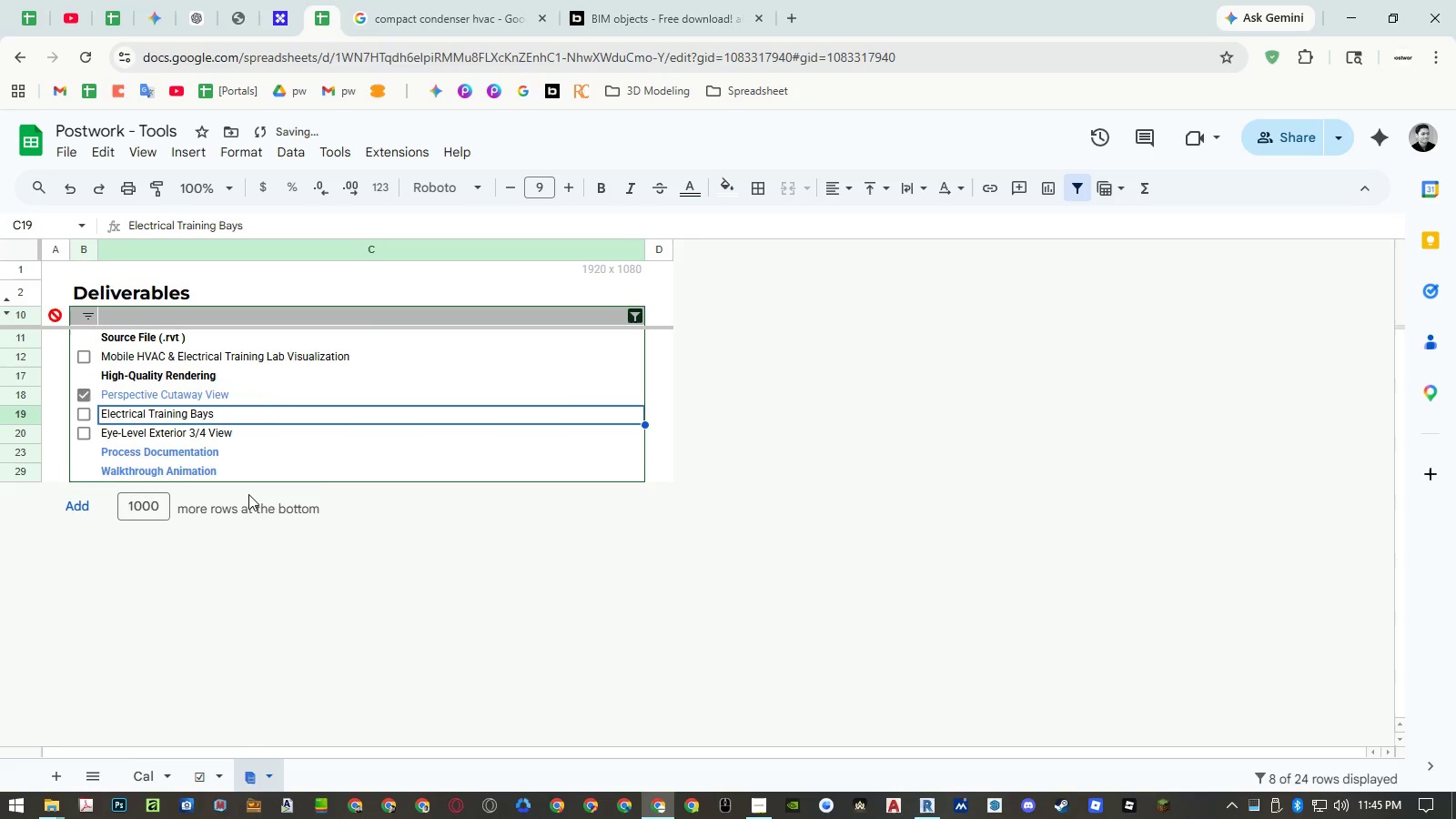 
key(Control+C)
 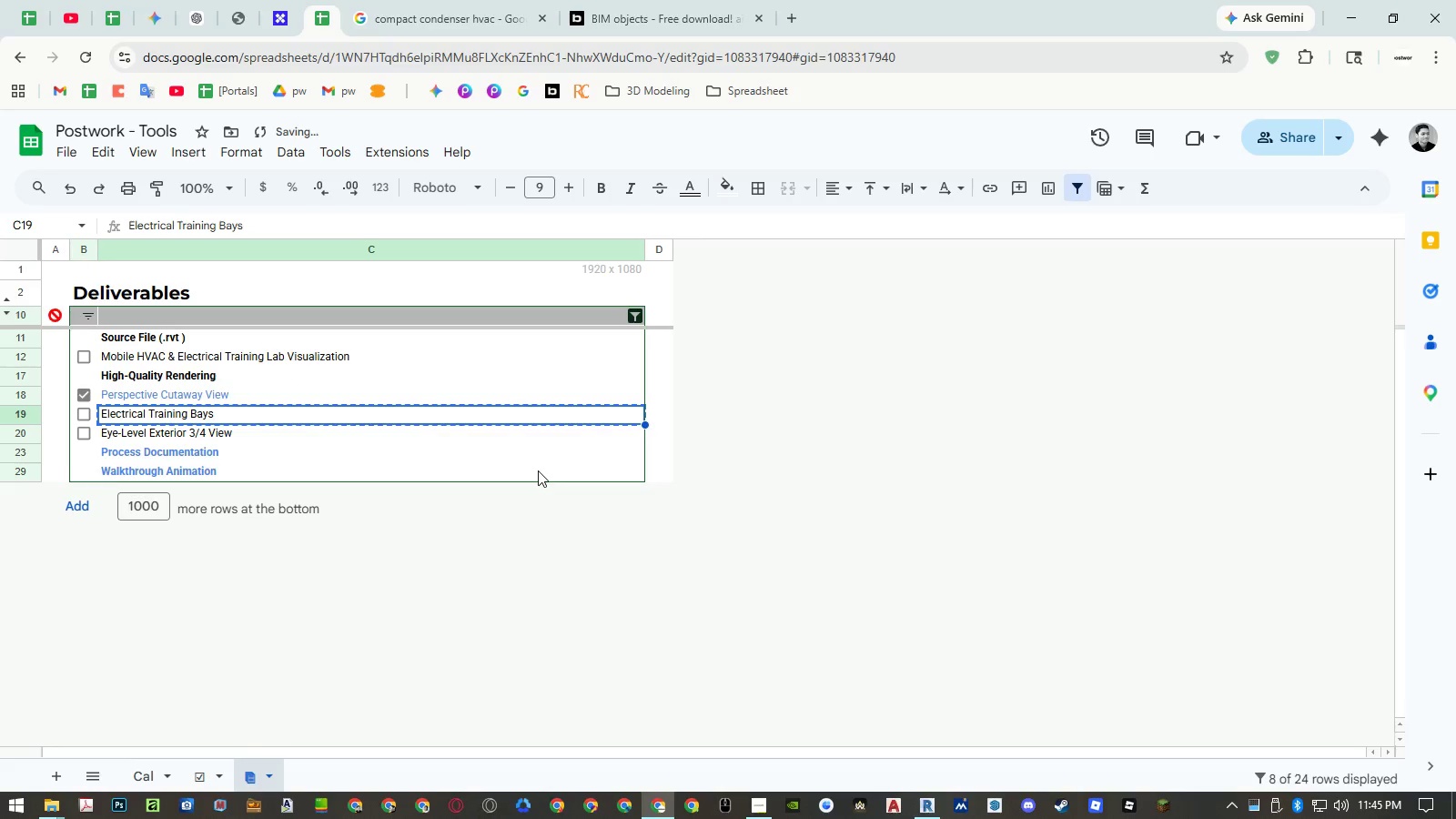 
right_click([1335, 456])
 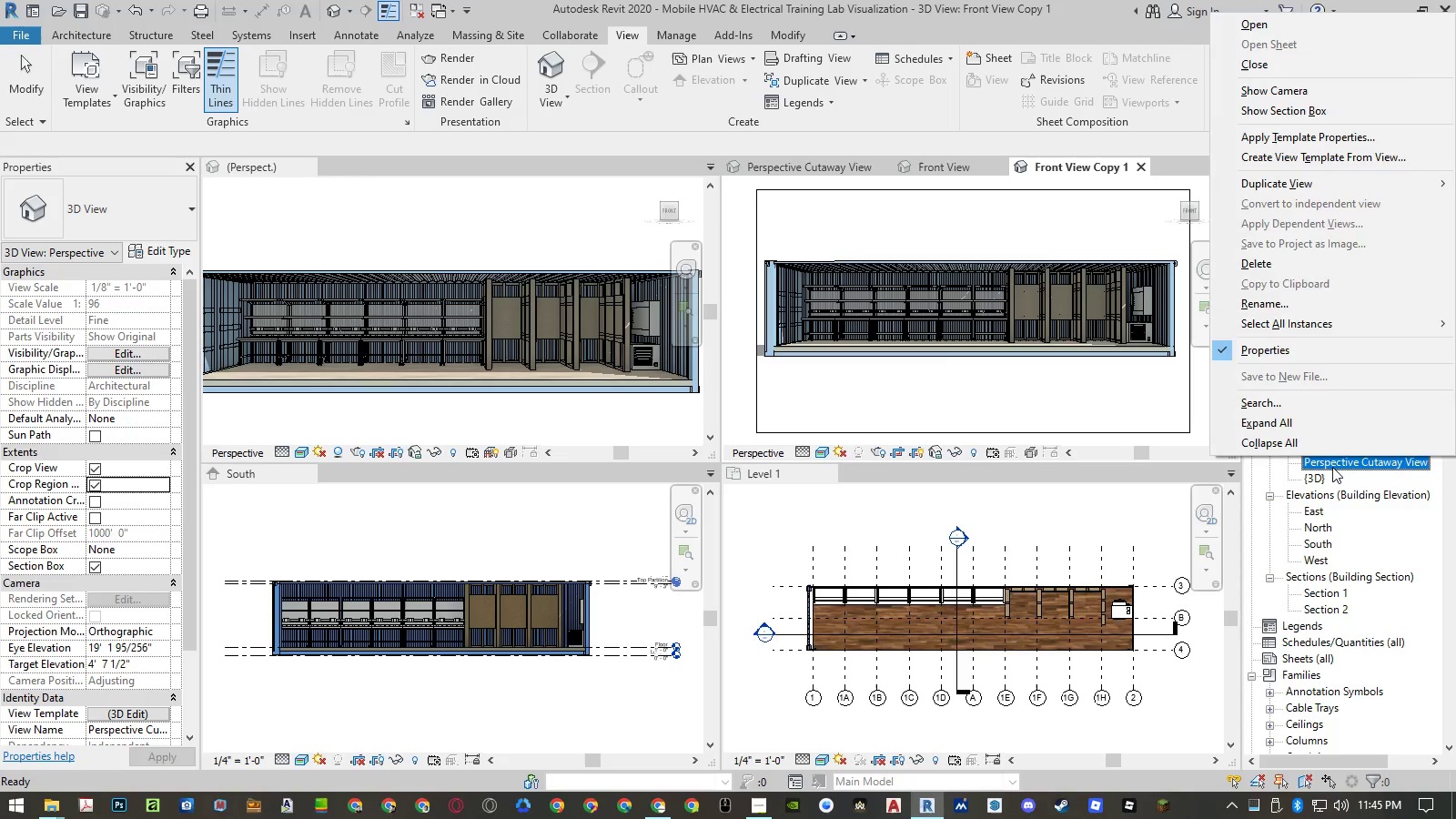 
left_click([1332, 473])
 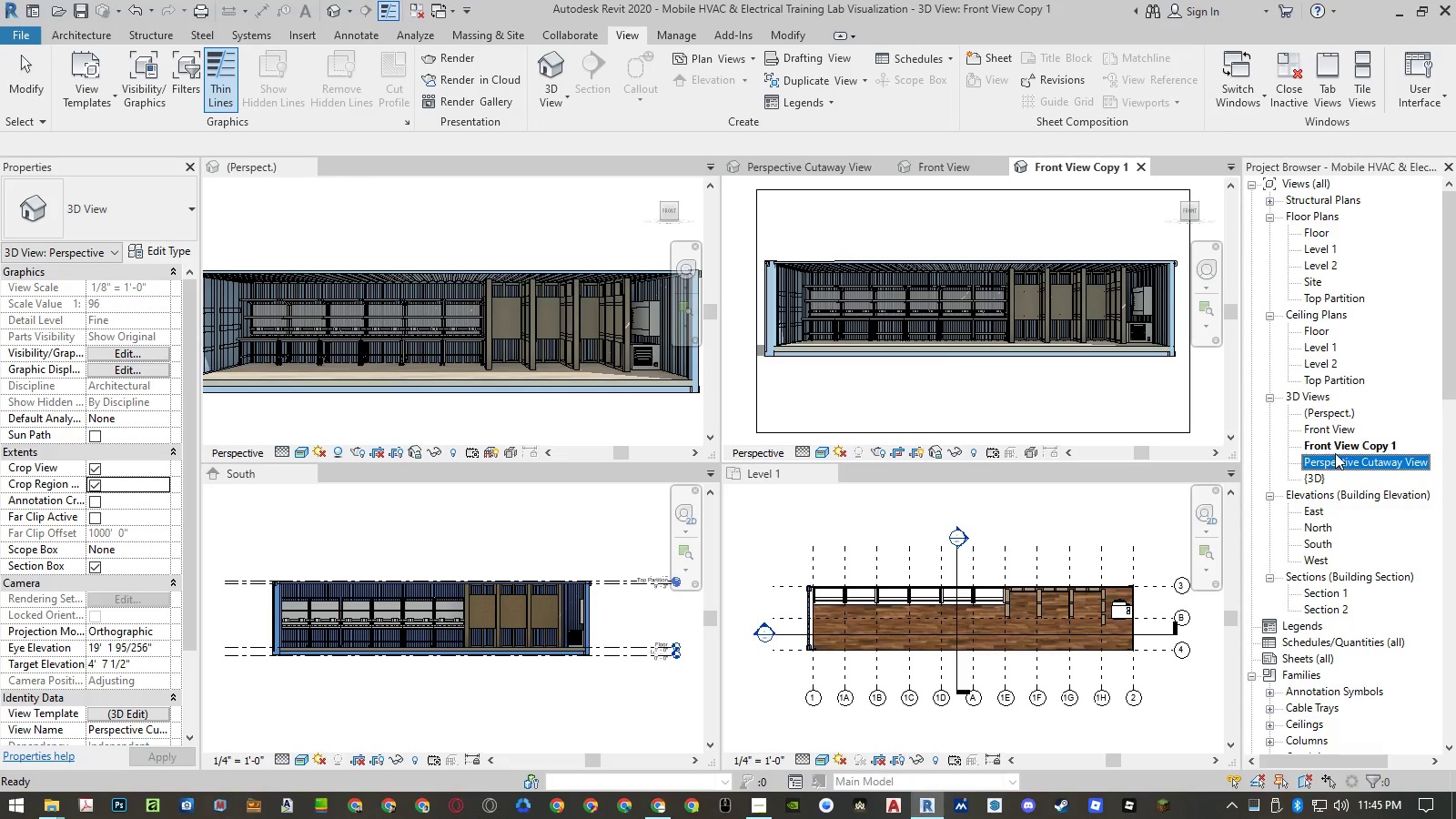 
right_click([1335, 449])
 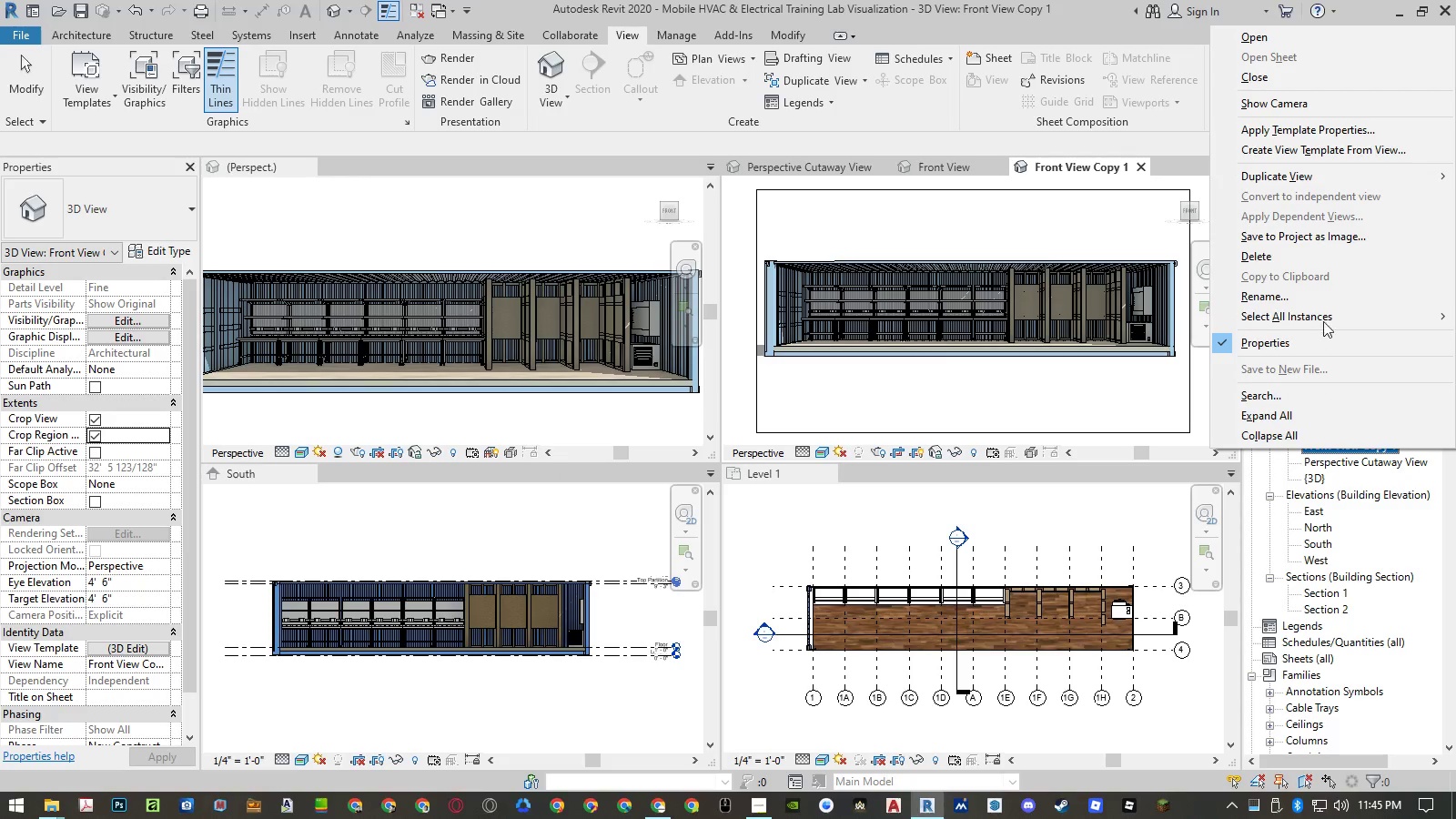 
left_click([1323, 298])
 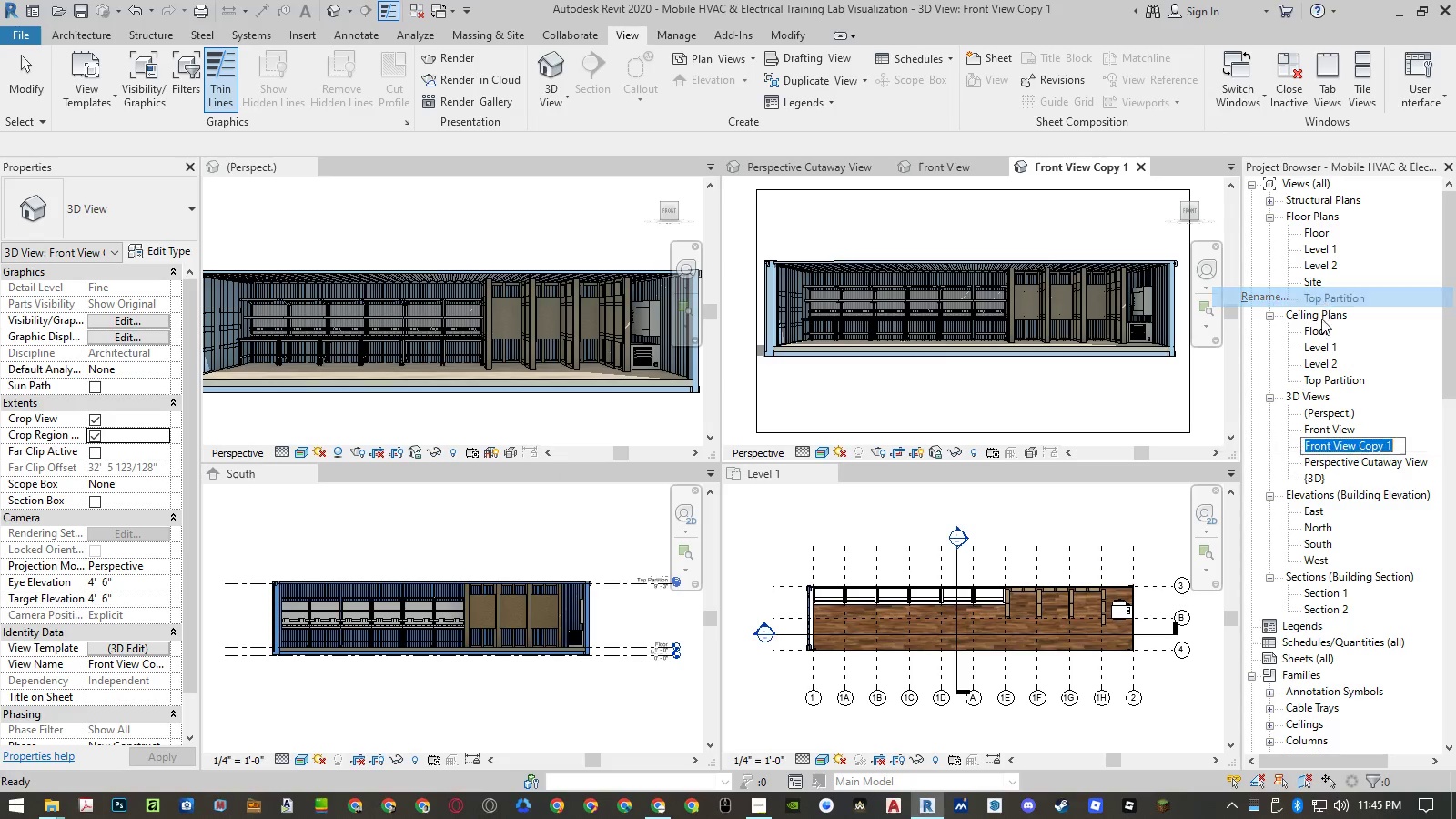 
key(Control+ControlLeft)
 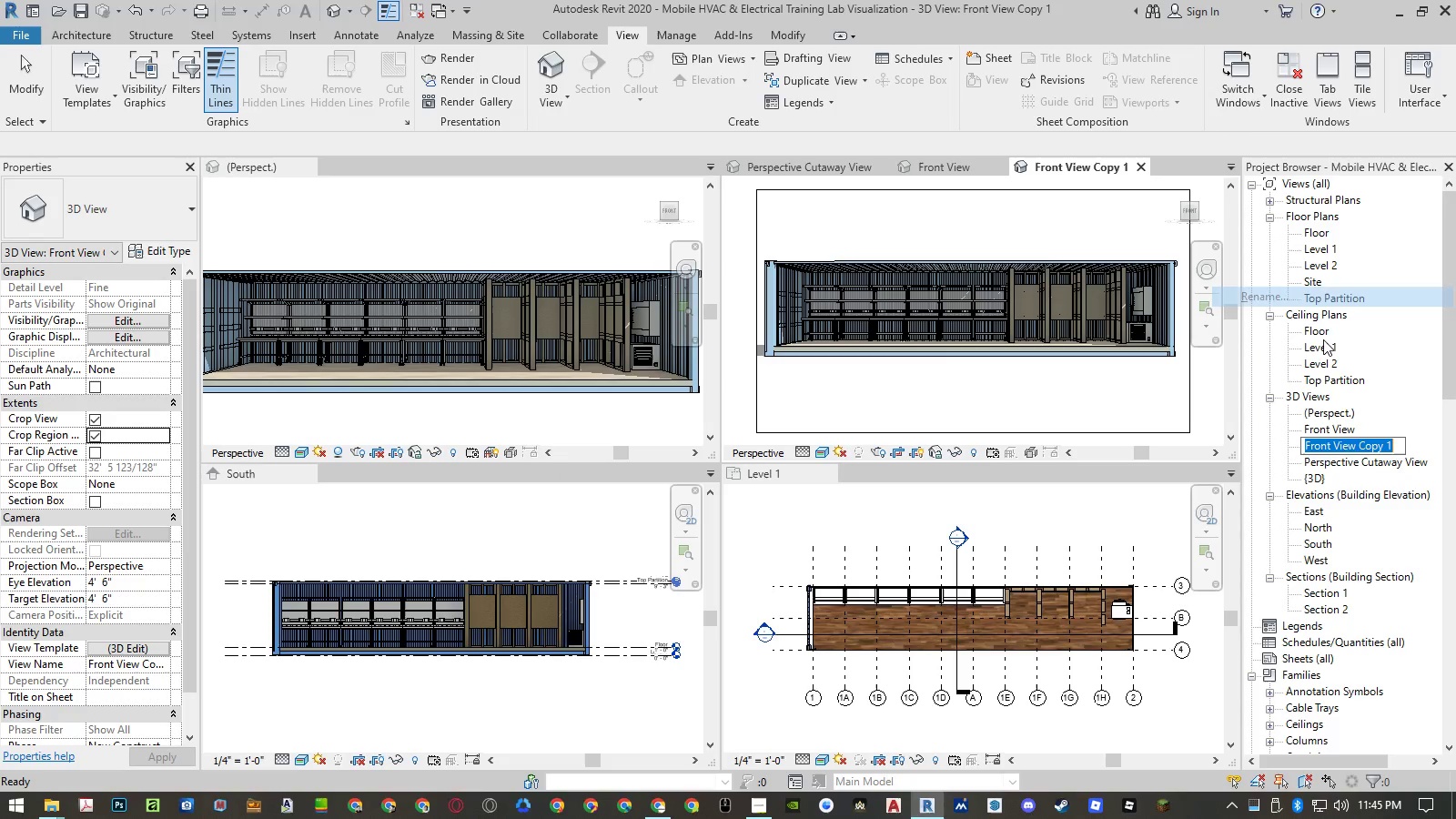 
key(Control+V)
 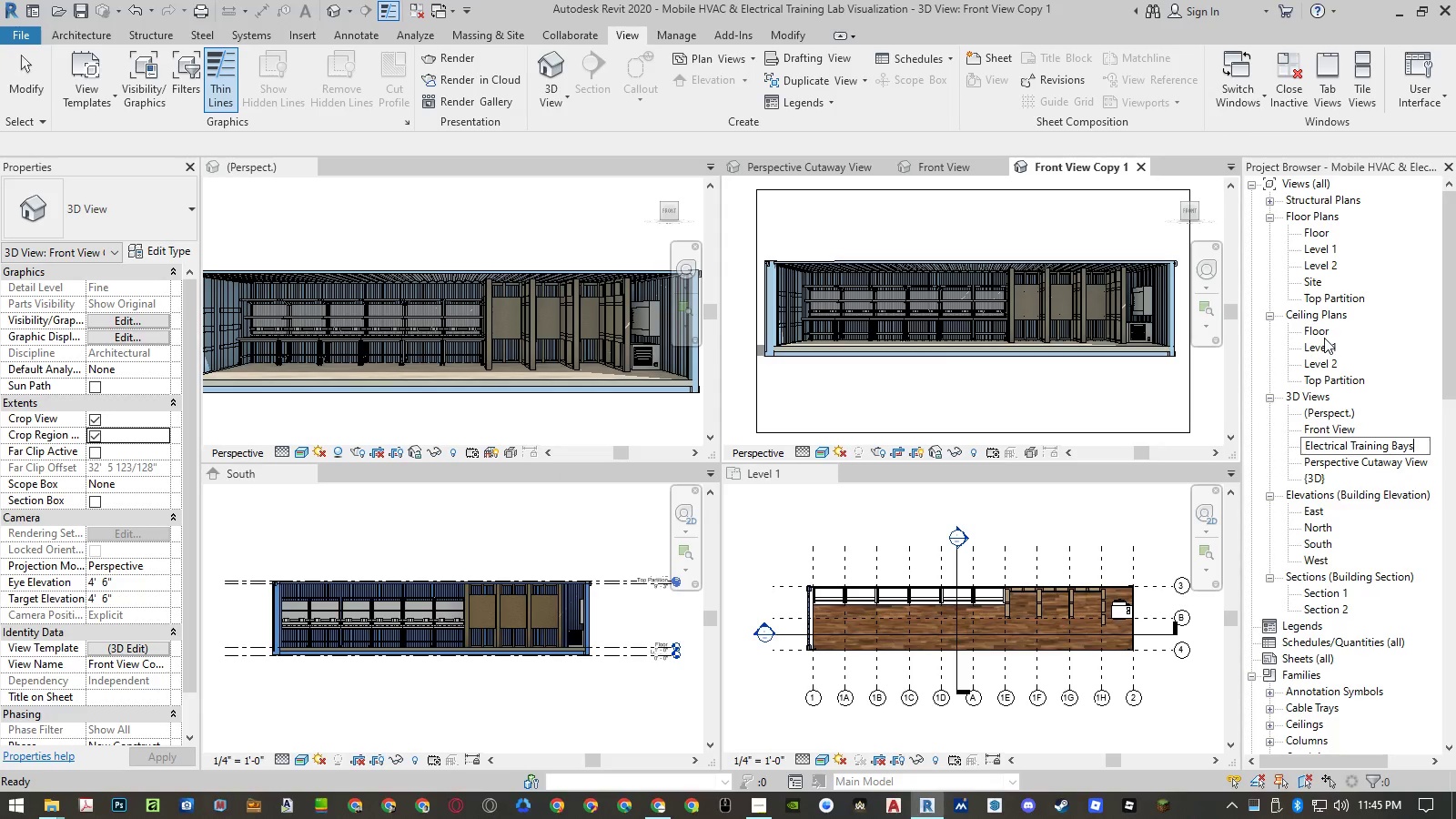 
key(NumpadEnter)
 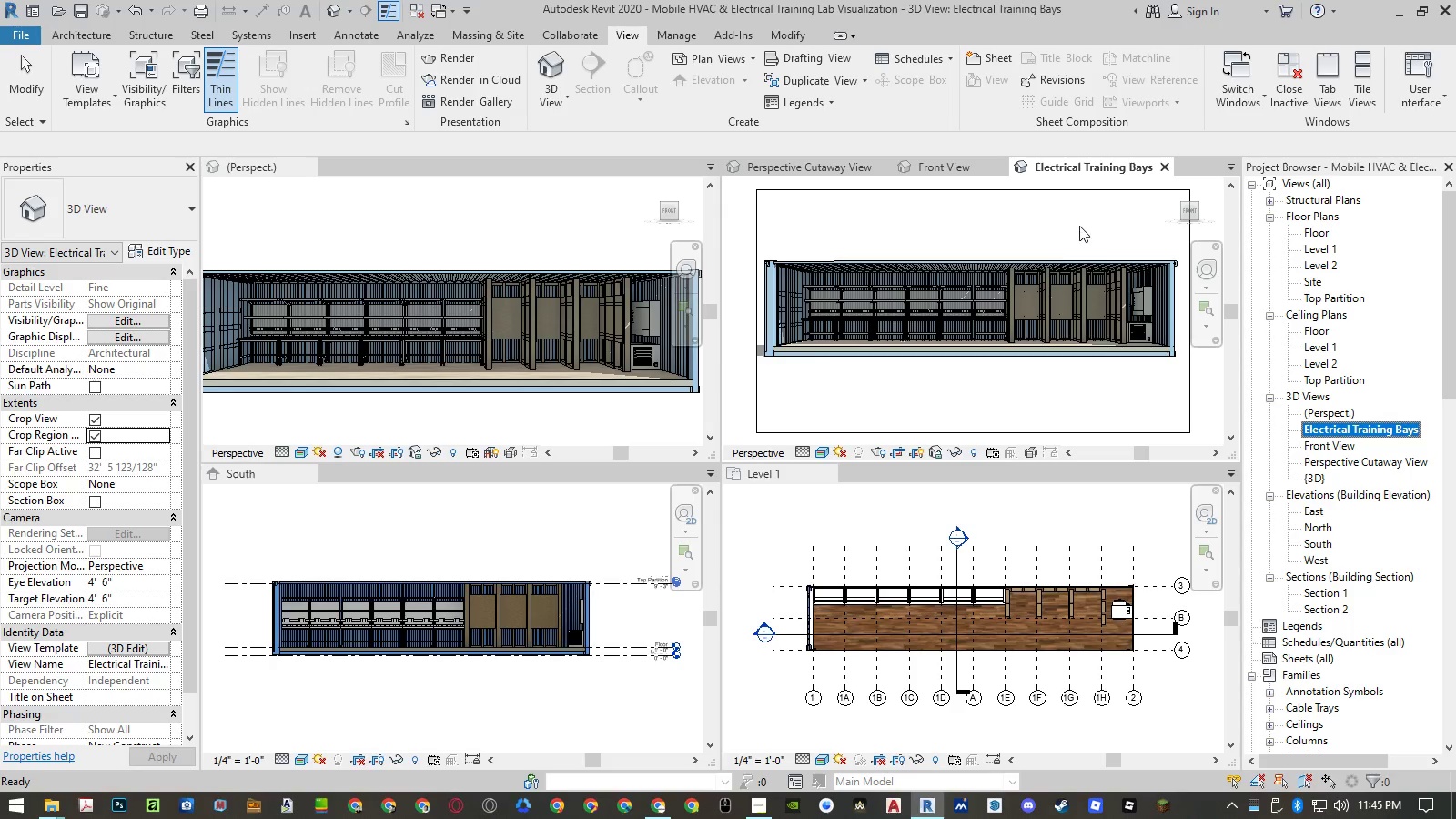 
left_click([1076, 222])
 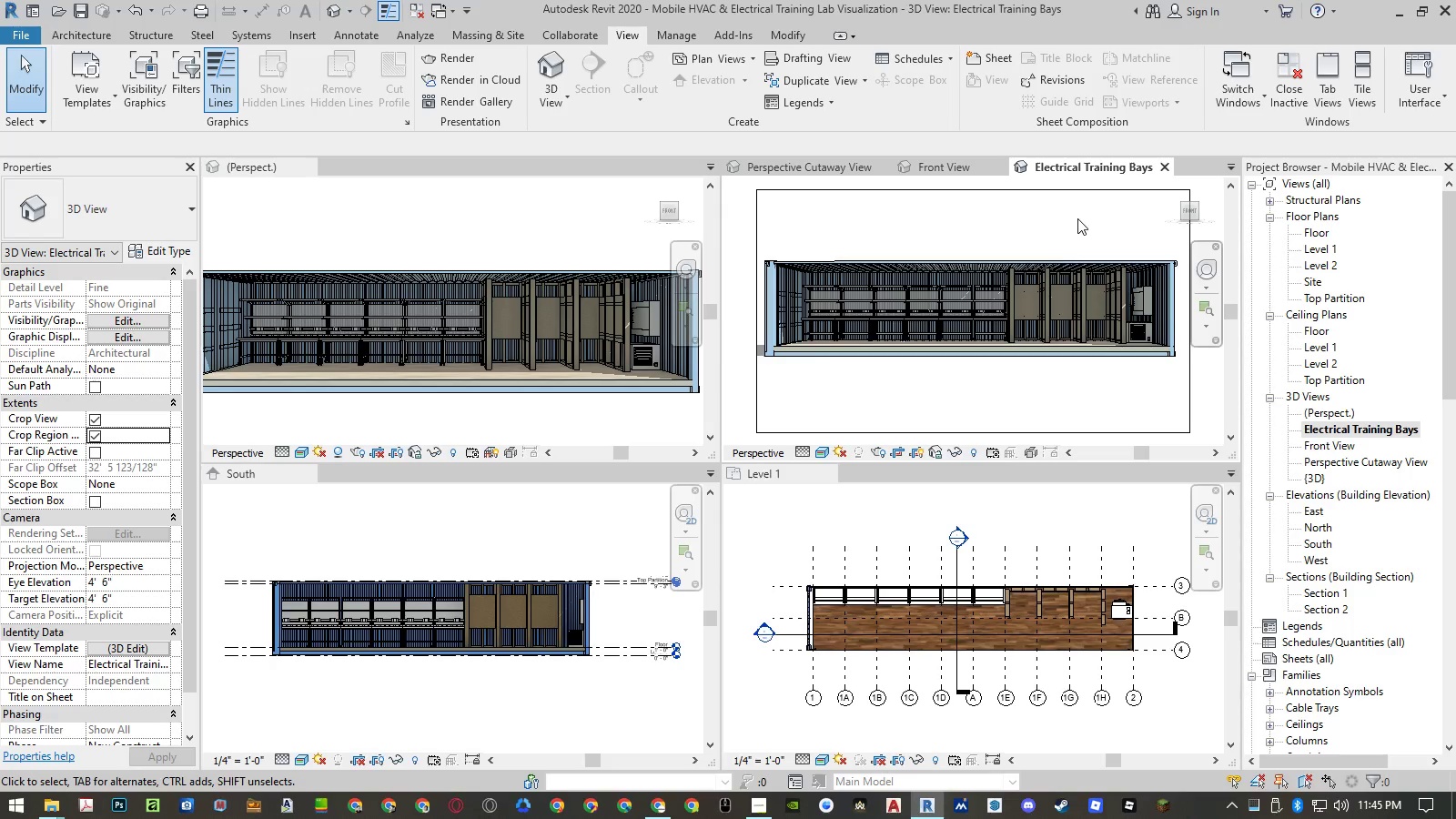 
hold_key(key=ShiftLeft, duration=1.5)
 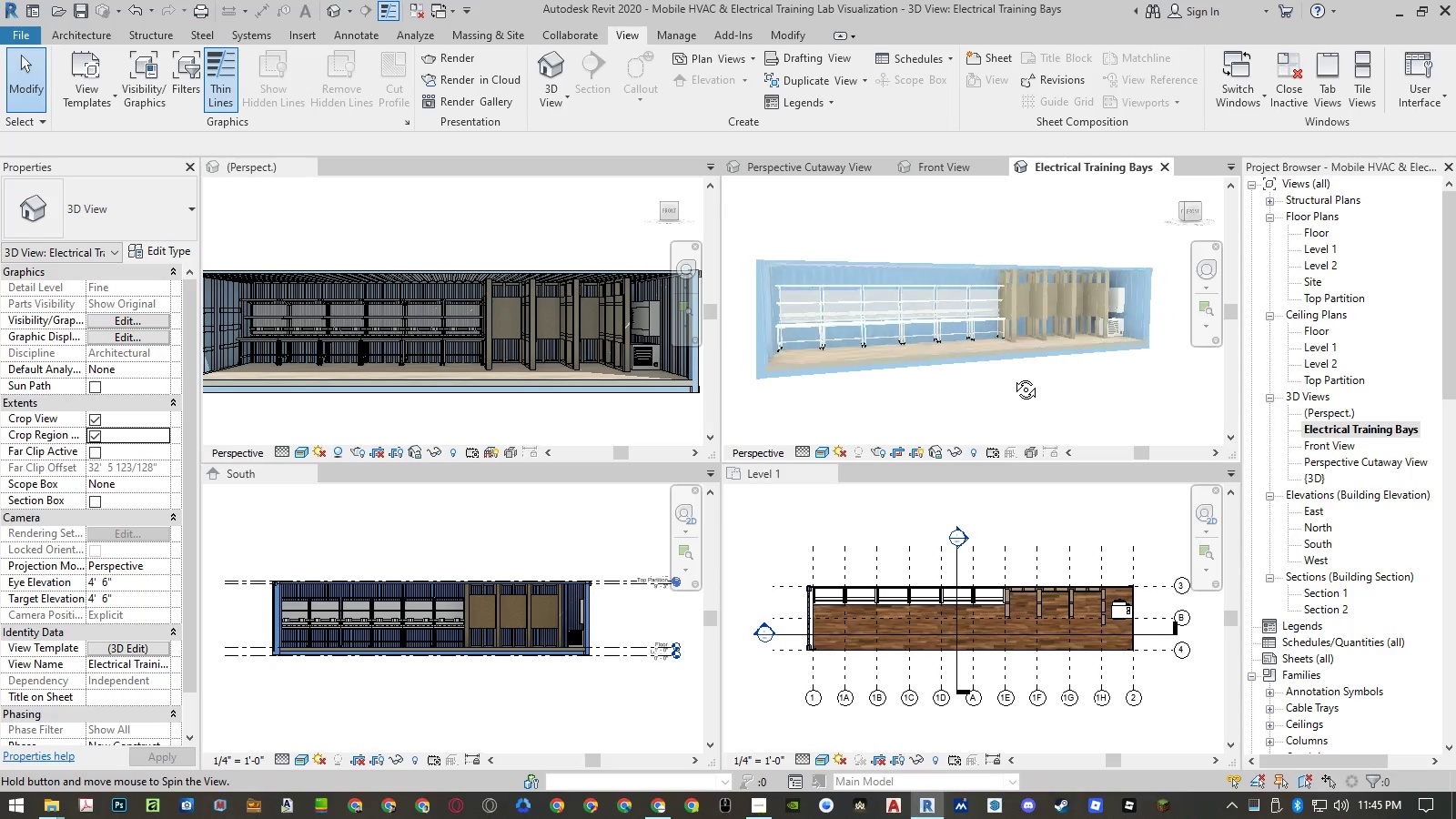 
hold_key(key=ShiftLeft, duration=0.81)
 